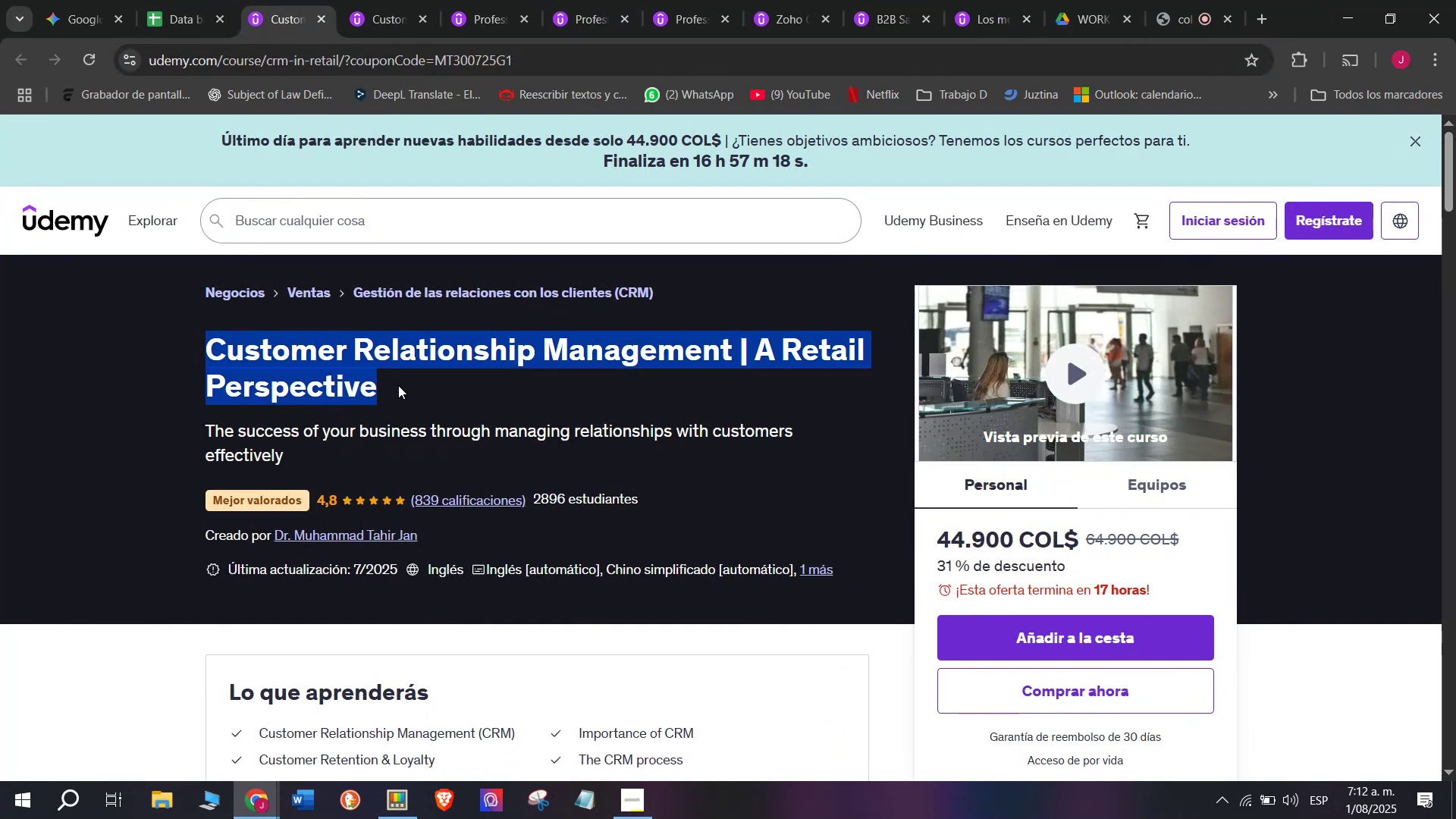 
key(Break)
 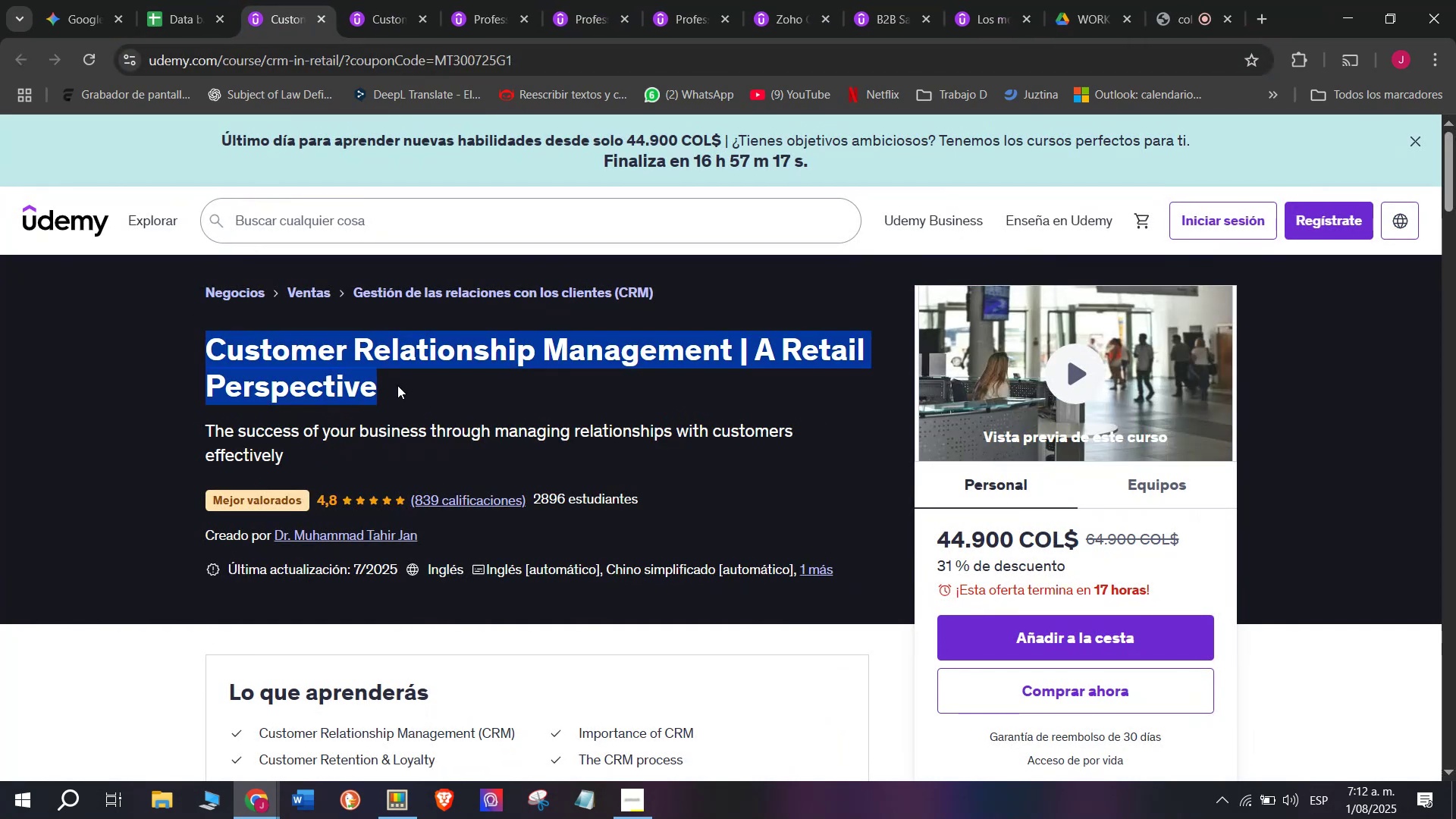 
key(Control+ControlLeft)
 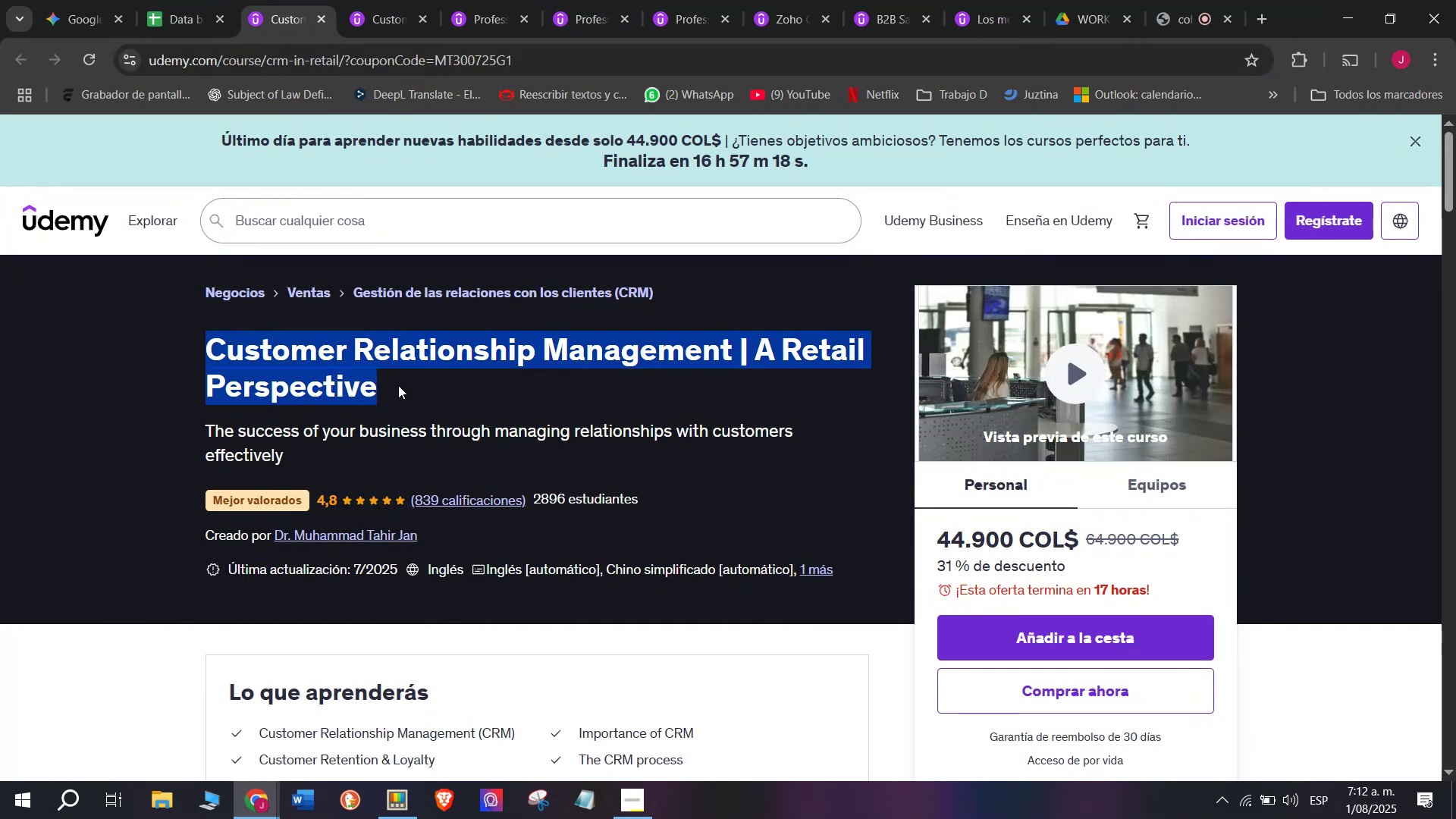 
key(Control+C)
 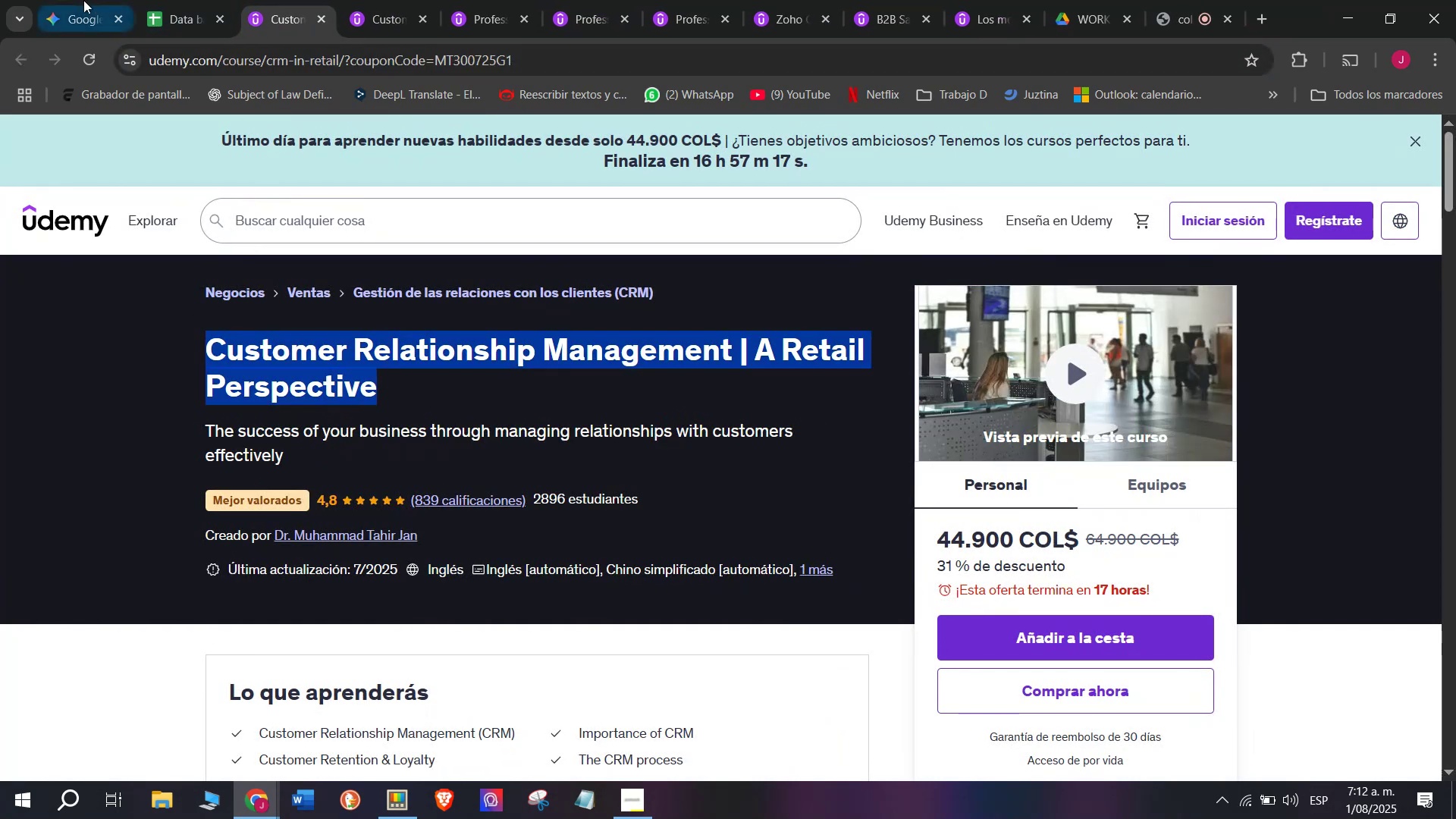 
left_click([166, 0])
 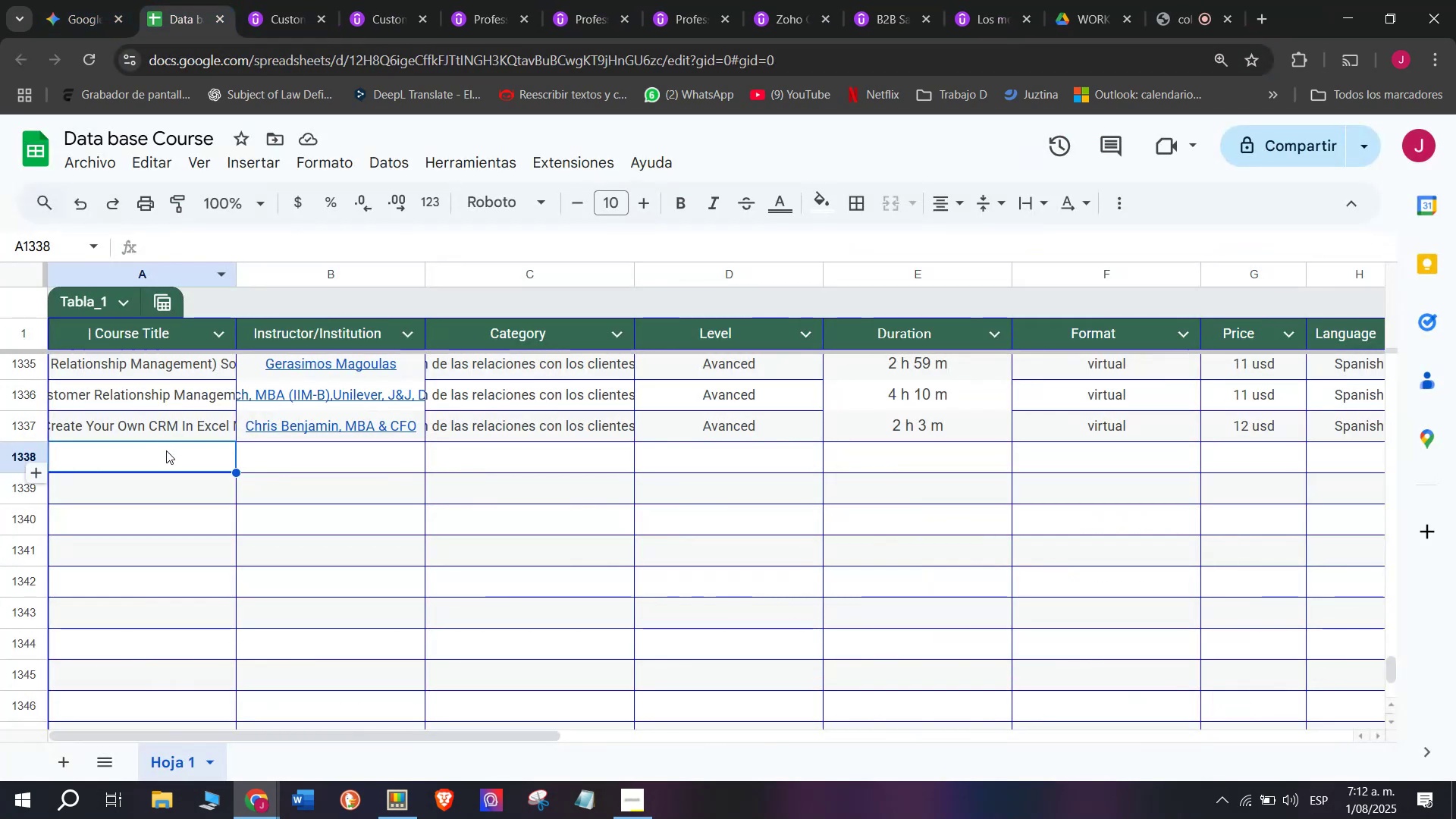 
double_click([166, 452])
 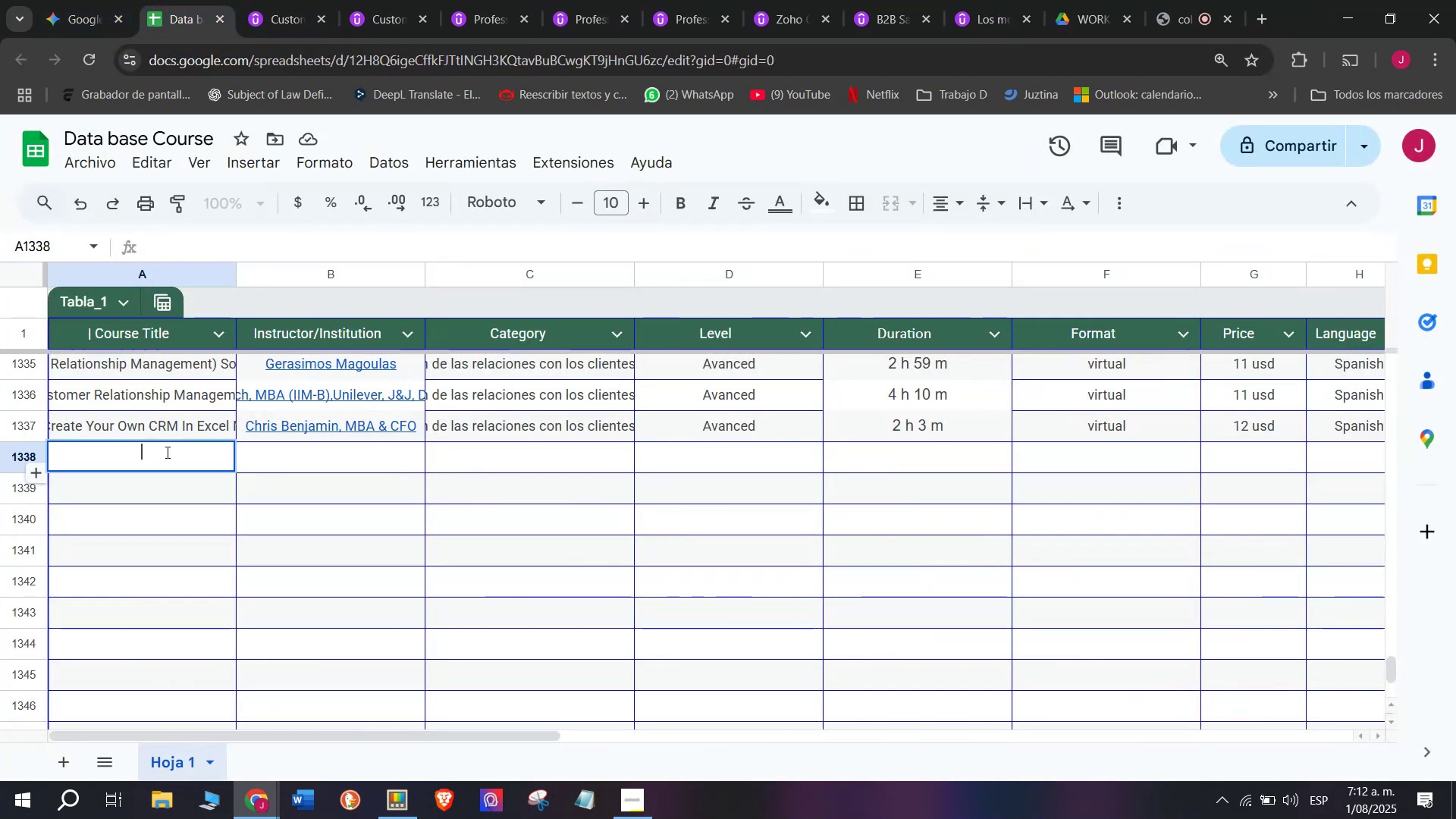 
key(Z)
 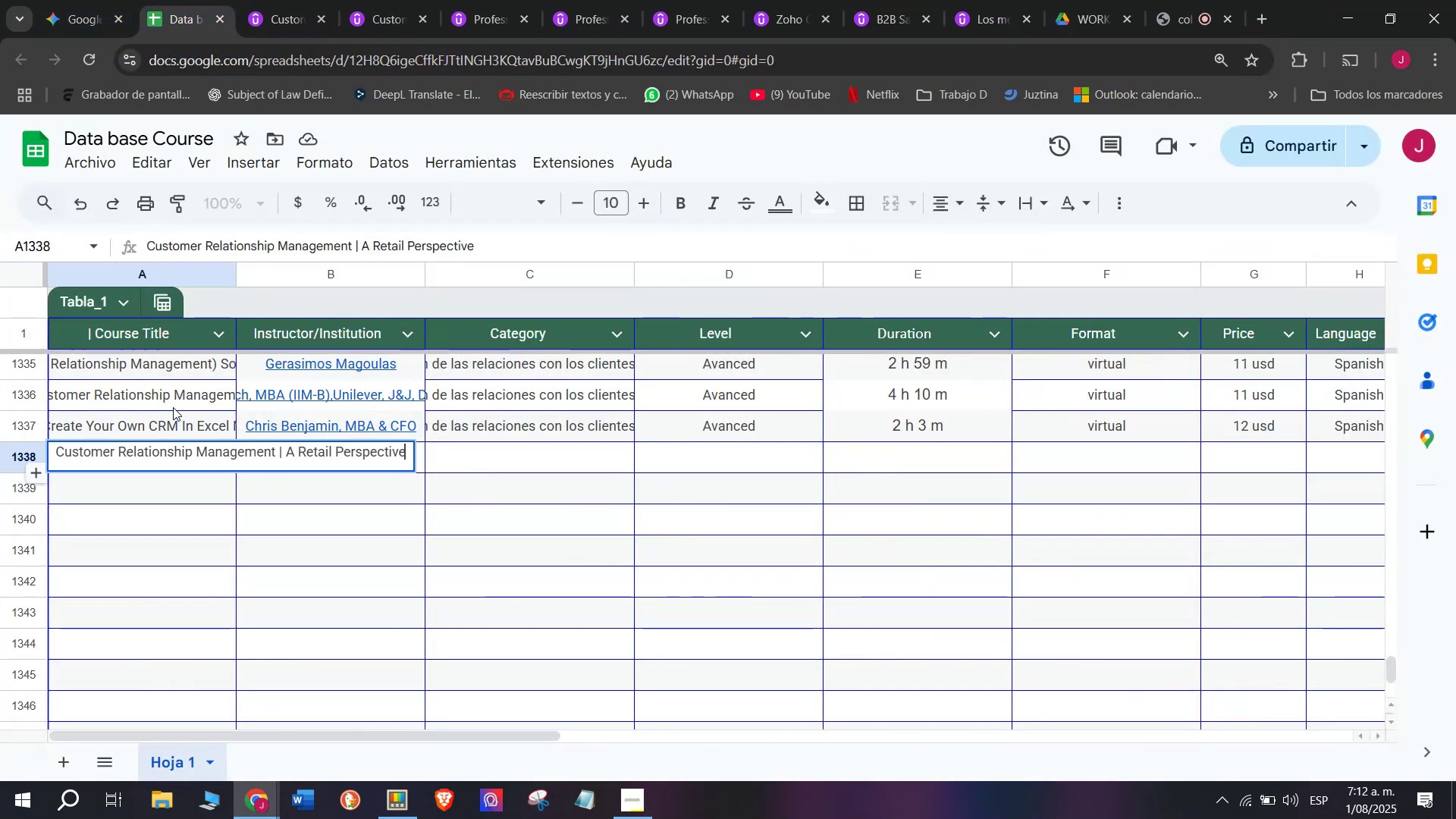 
key(Control+ControlLeft)
 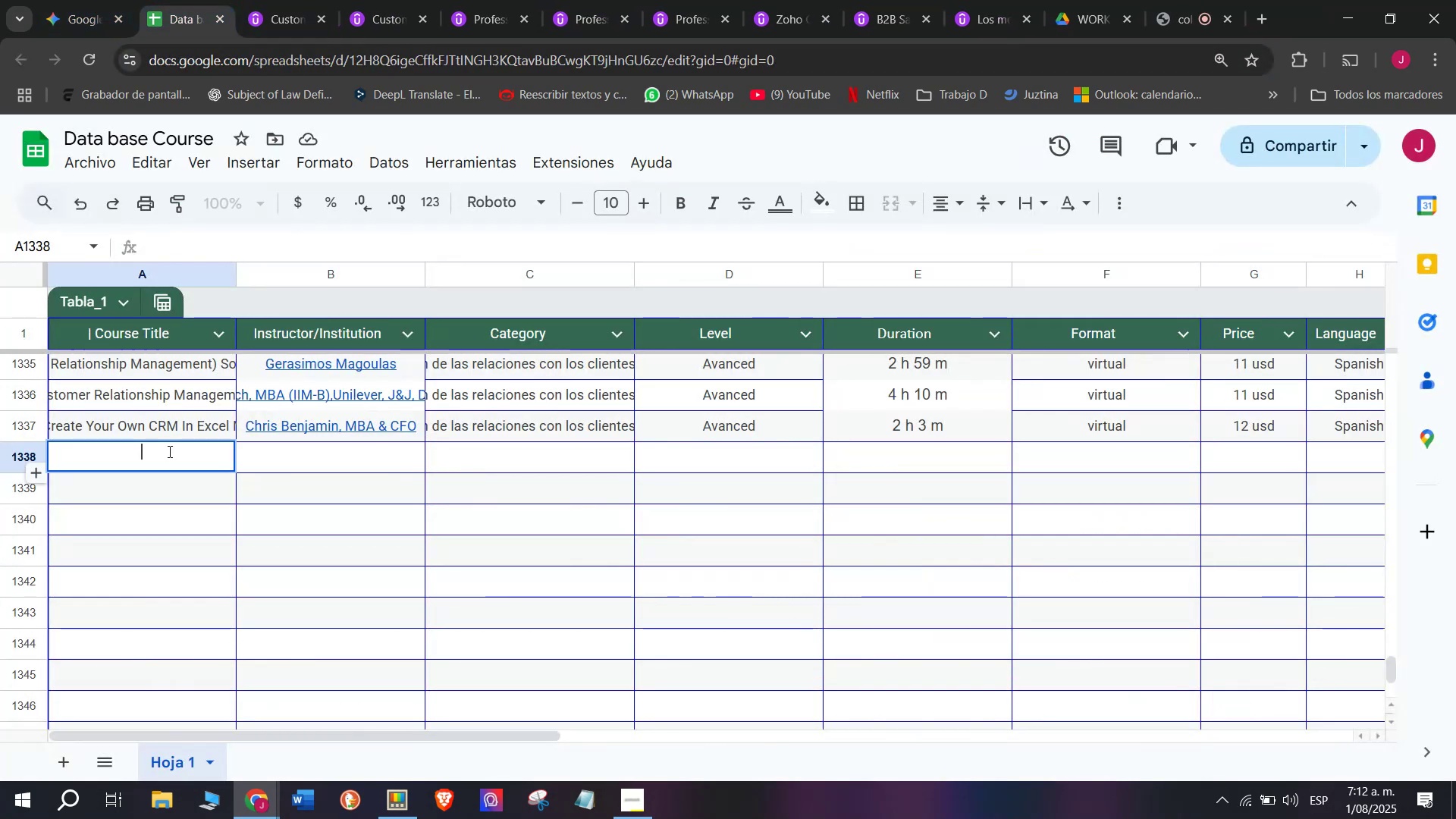 
key(Control+V)
 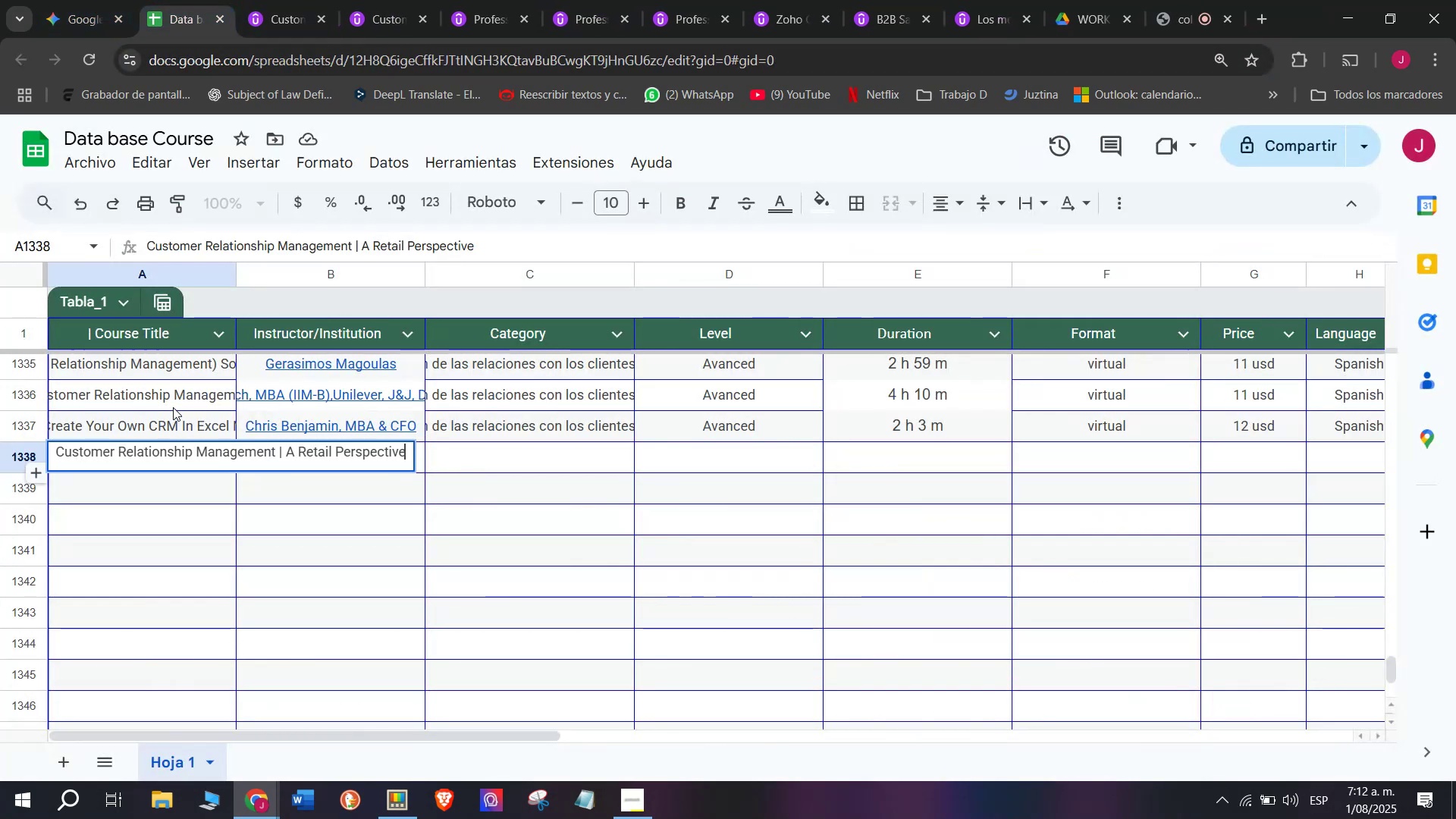 
left_click([173, 407])
 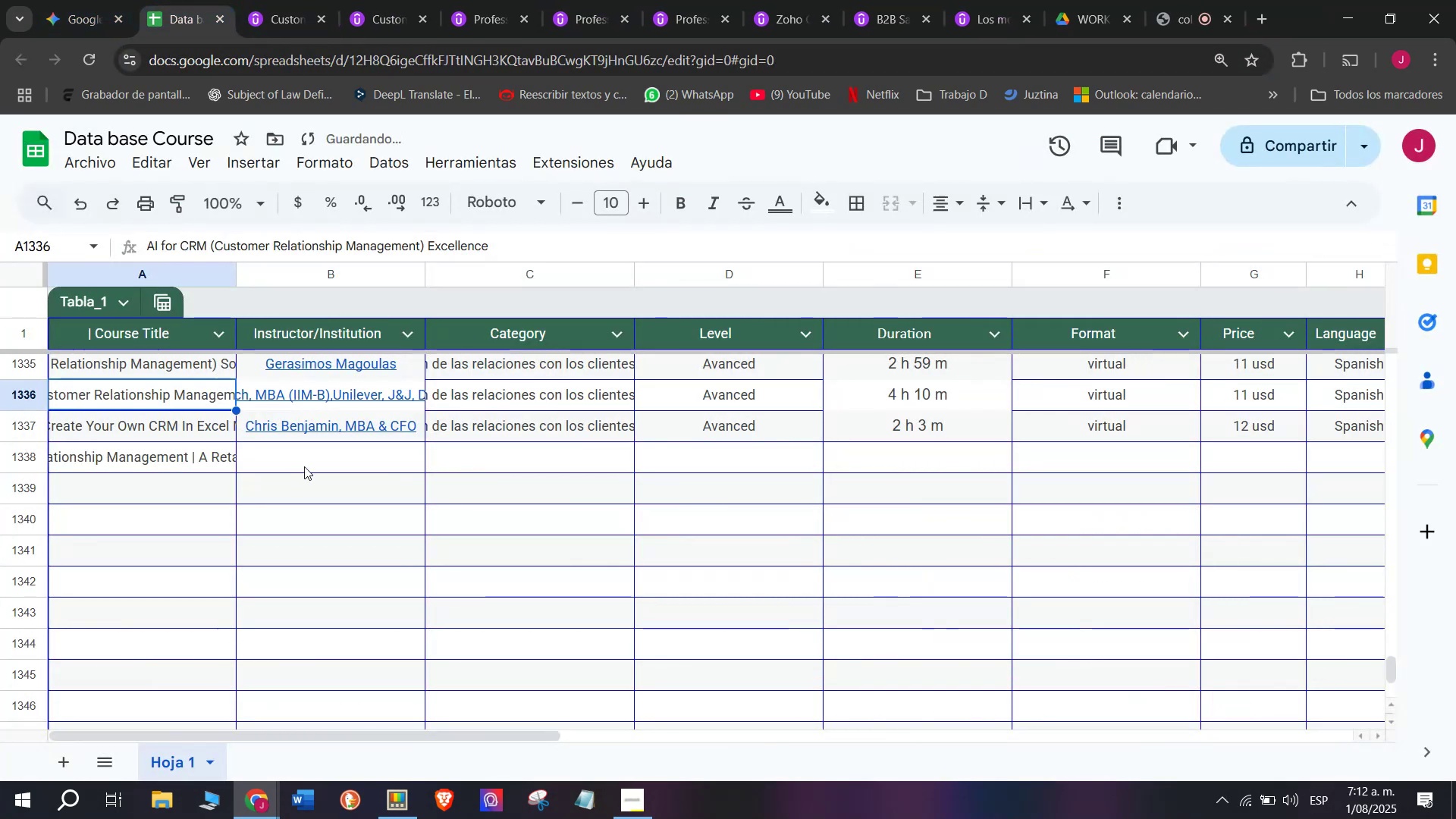 
left_click([304, 466])
 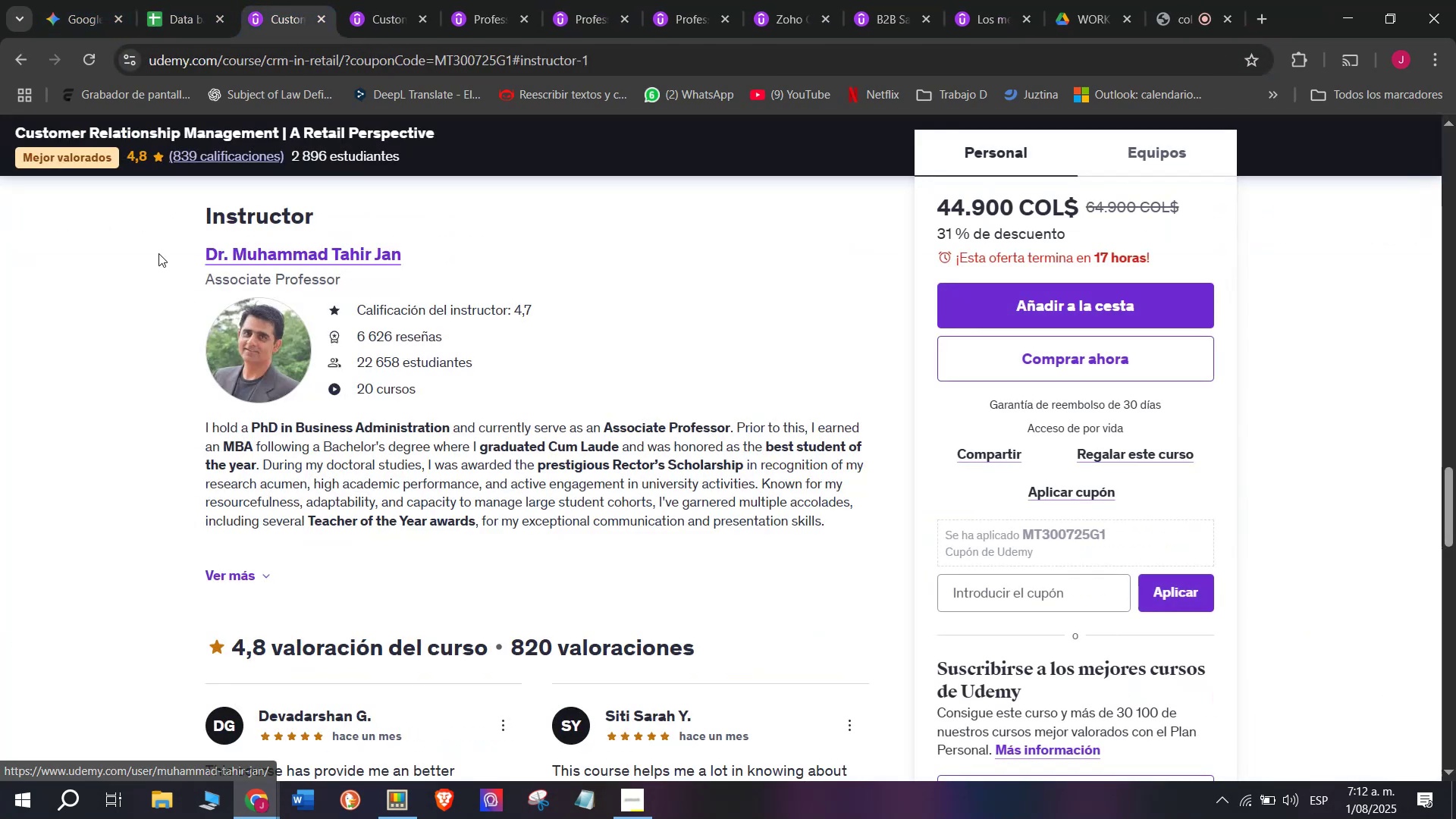 
key(Control+ControlLeft)
 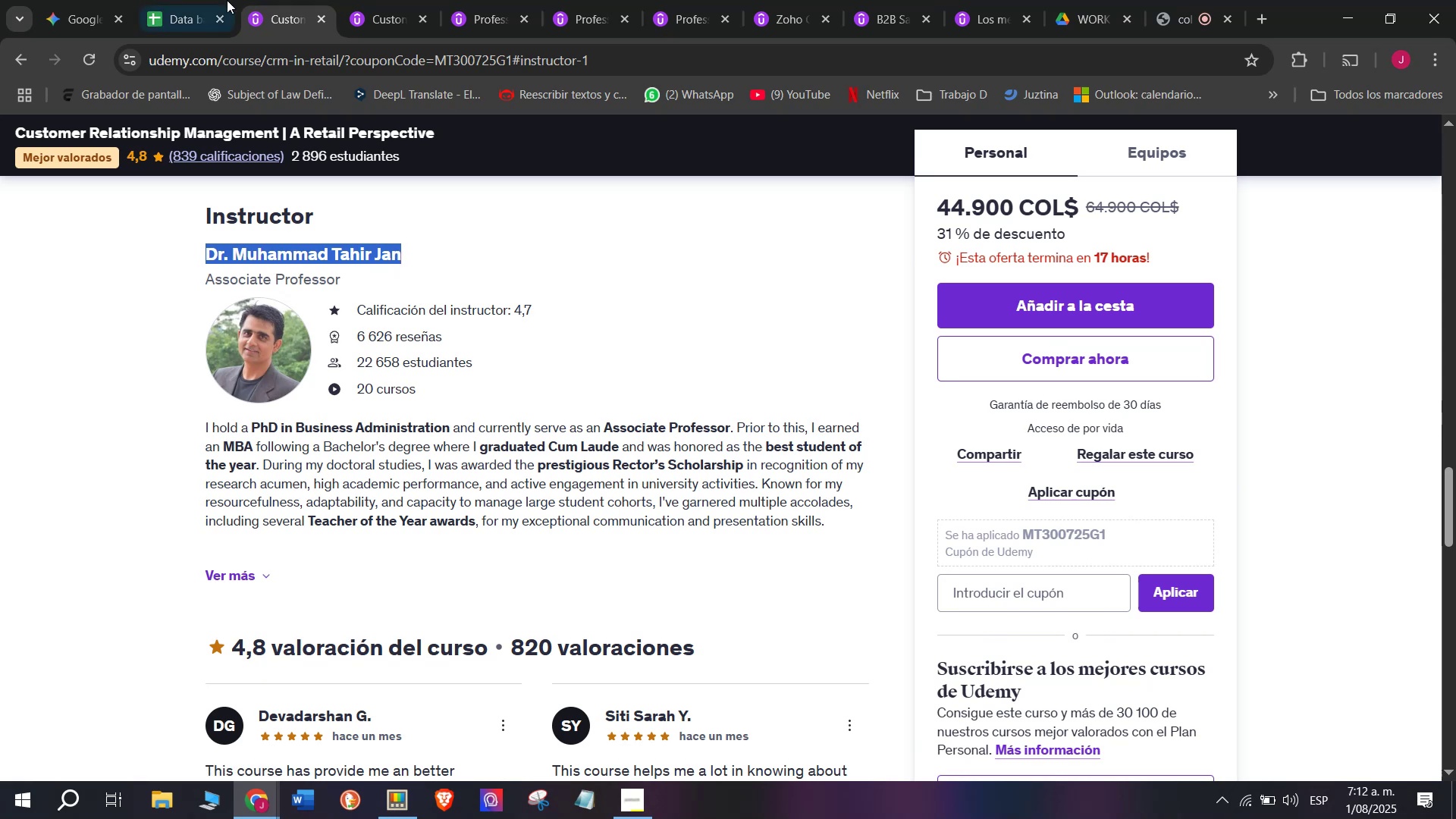 
key(Break)
 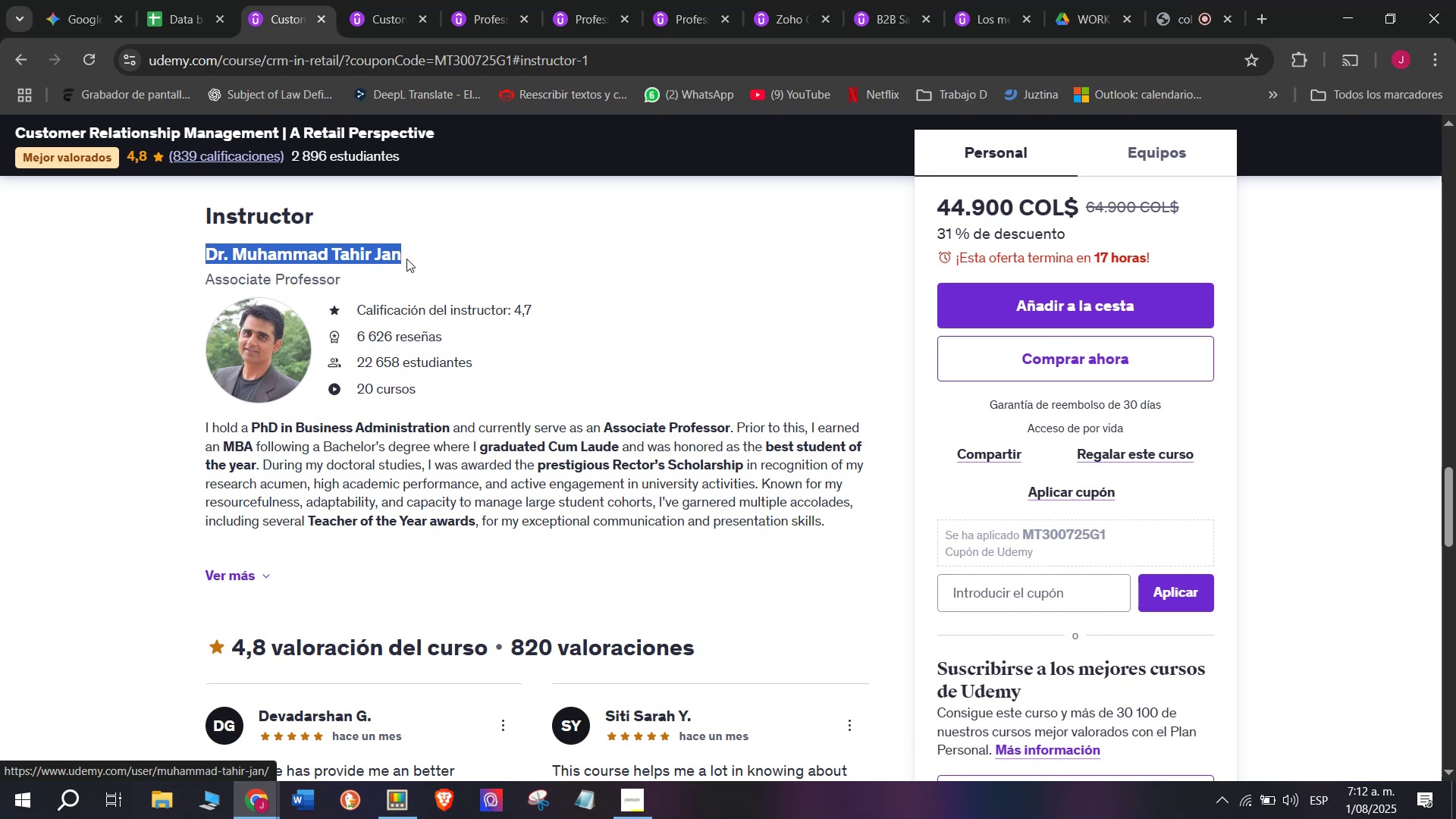 
key(Control+C)
 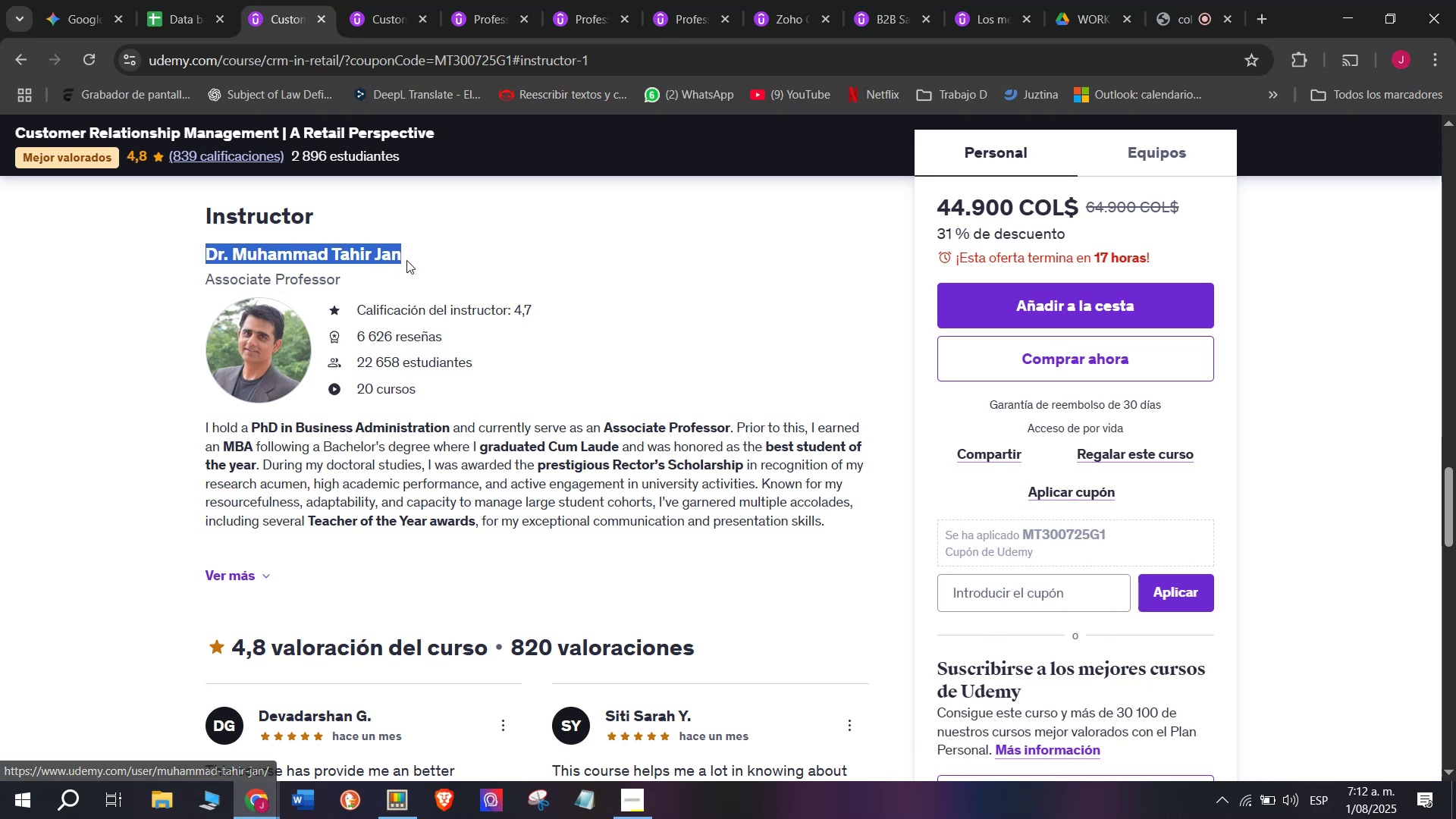 
key(Control+ControlLeft)
 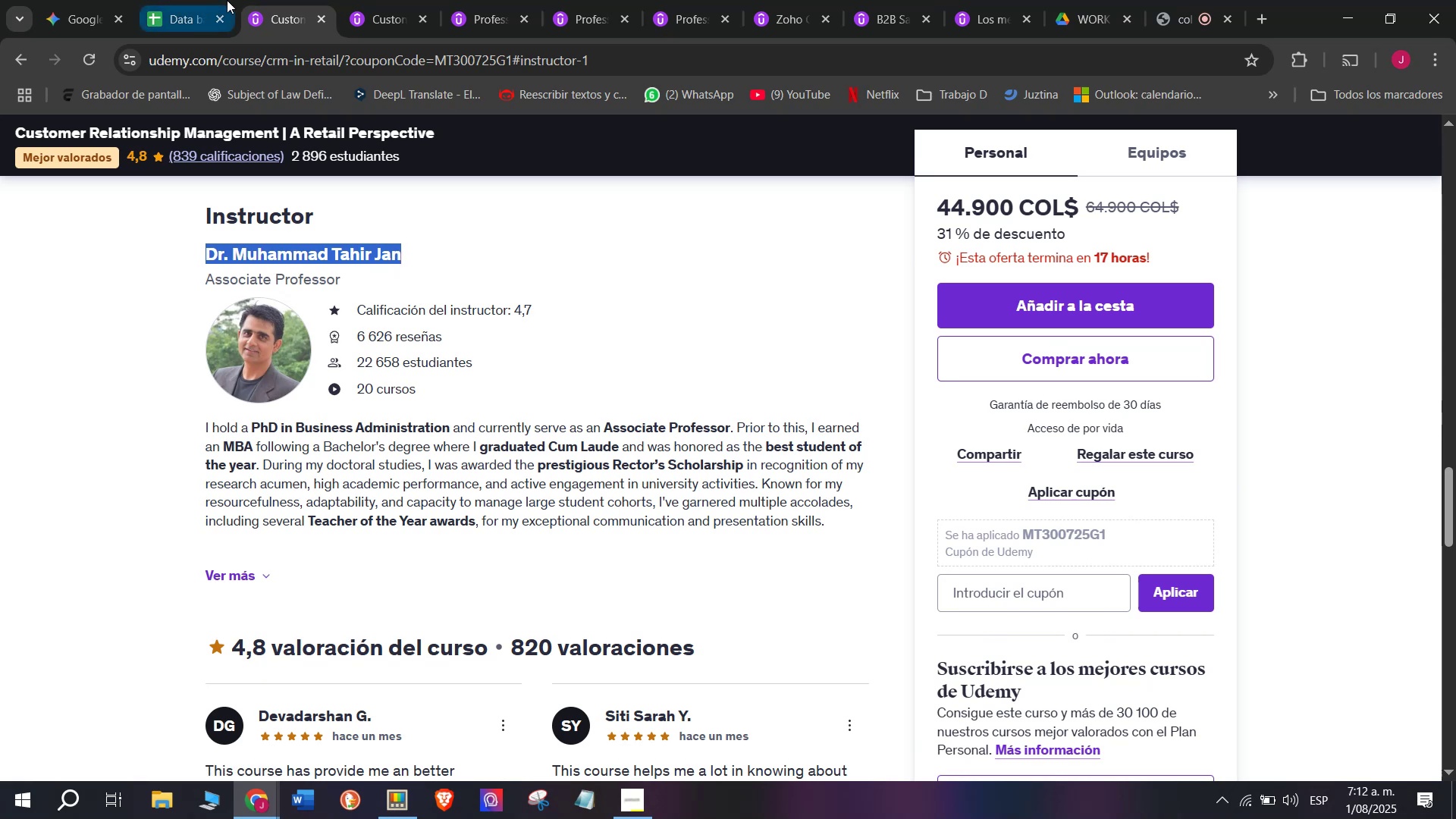 
key(Break)
 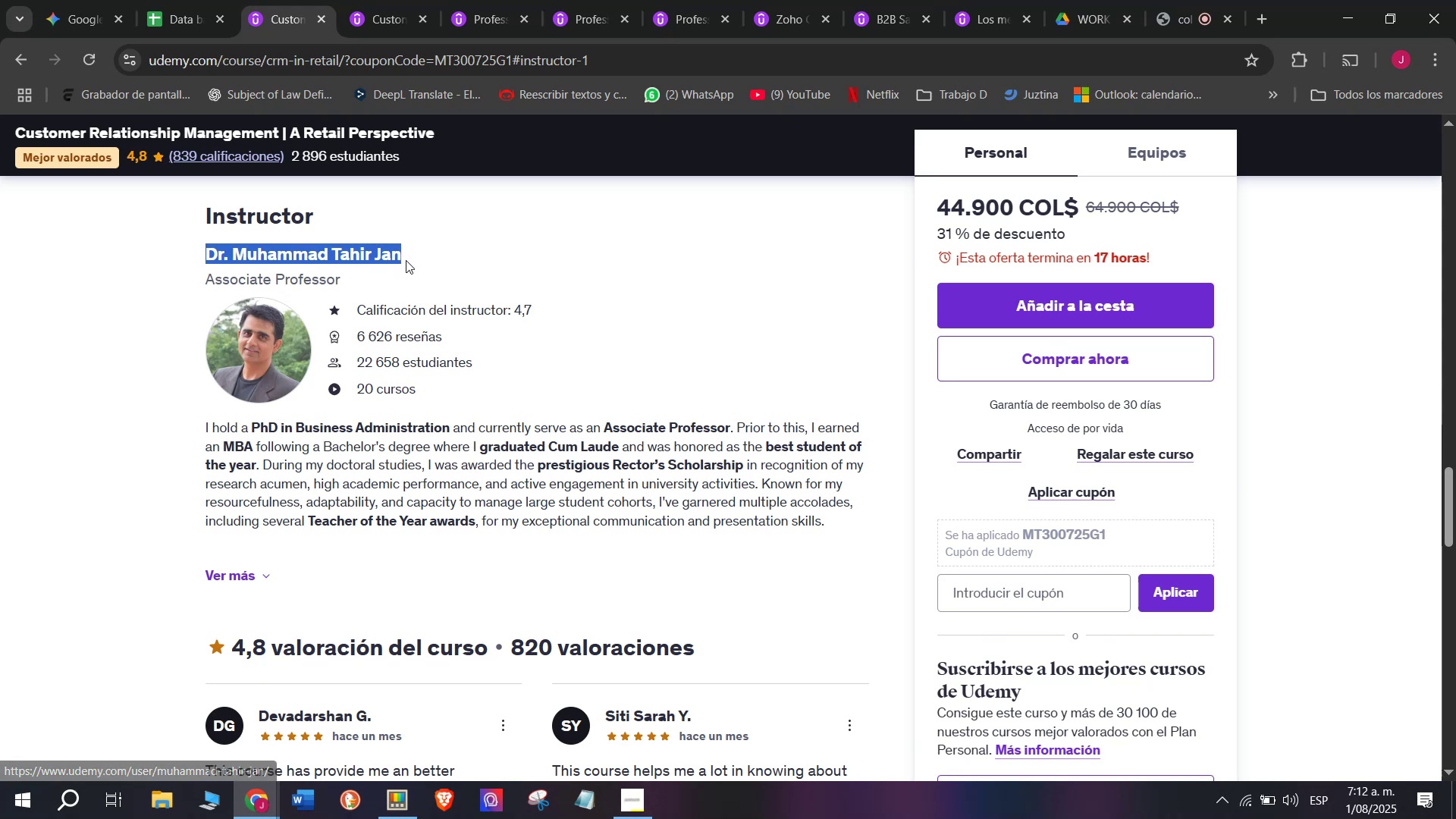 
key(Control+C)
 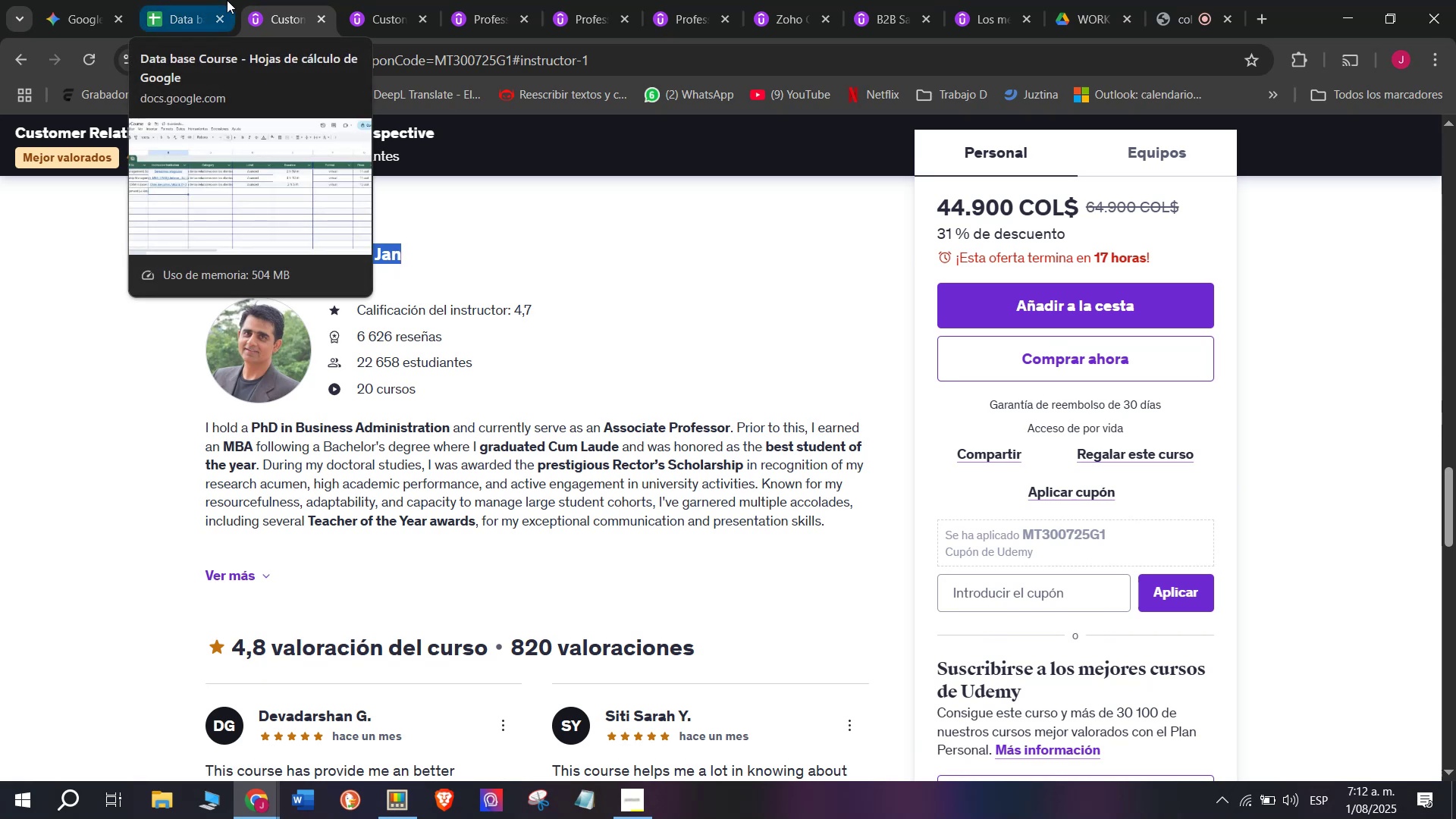 
left_click([216, 0])
 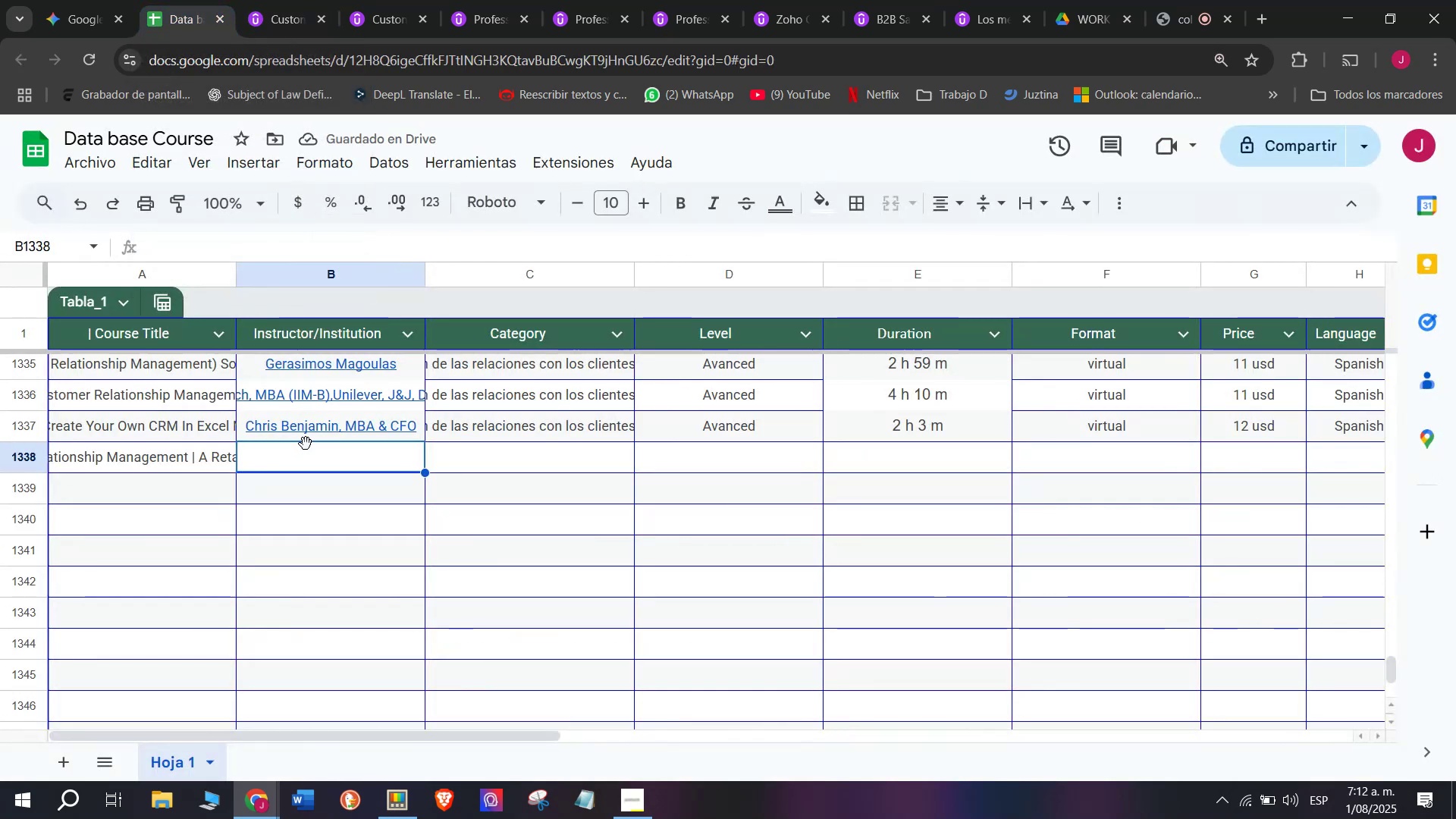 
key(Z)
 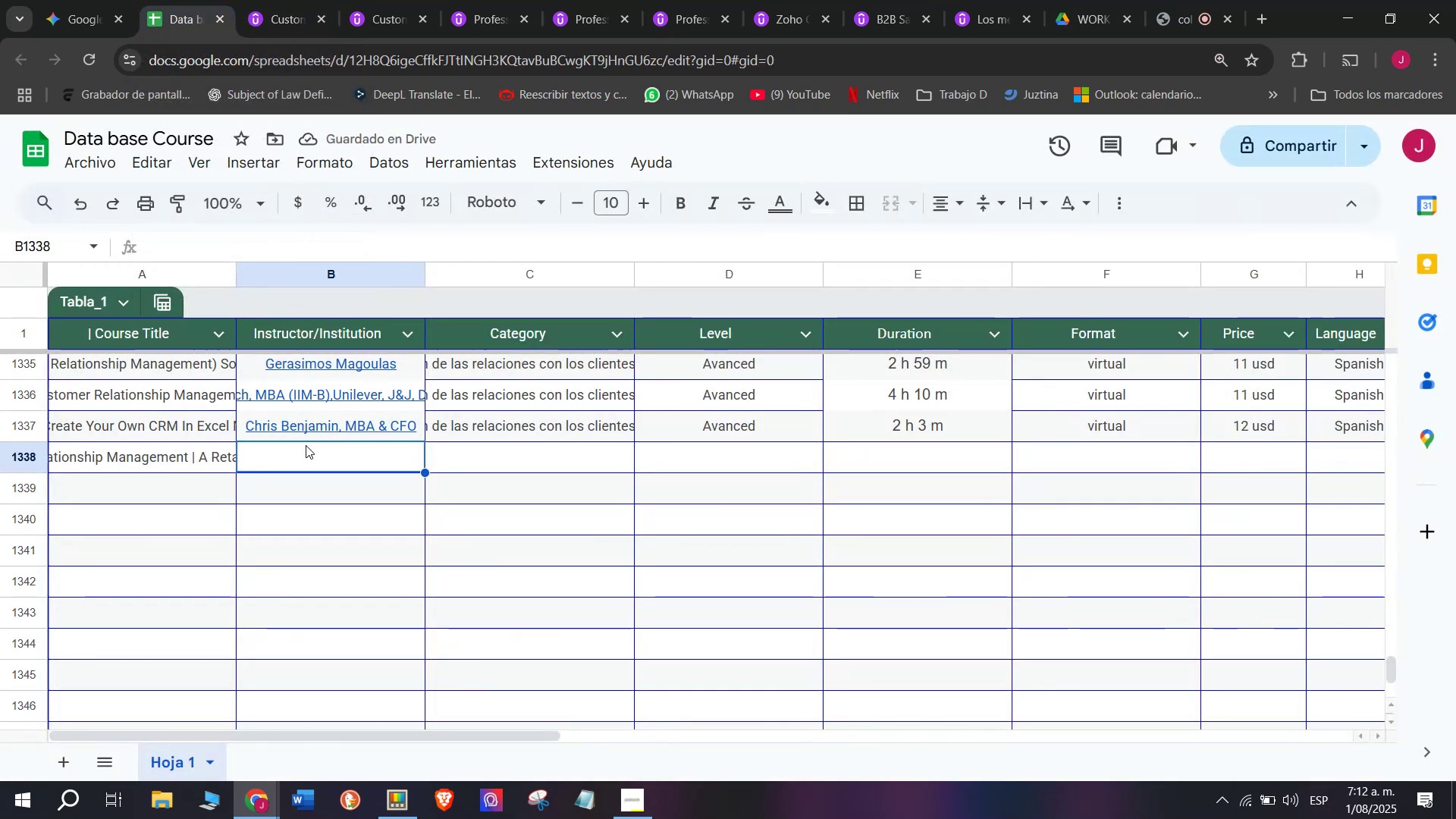 
key(Control+ControlLeft)
 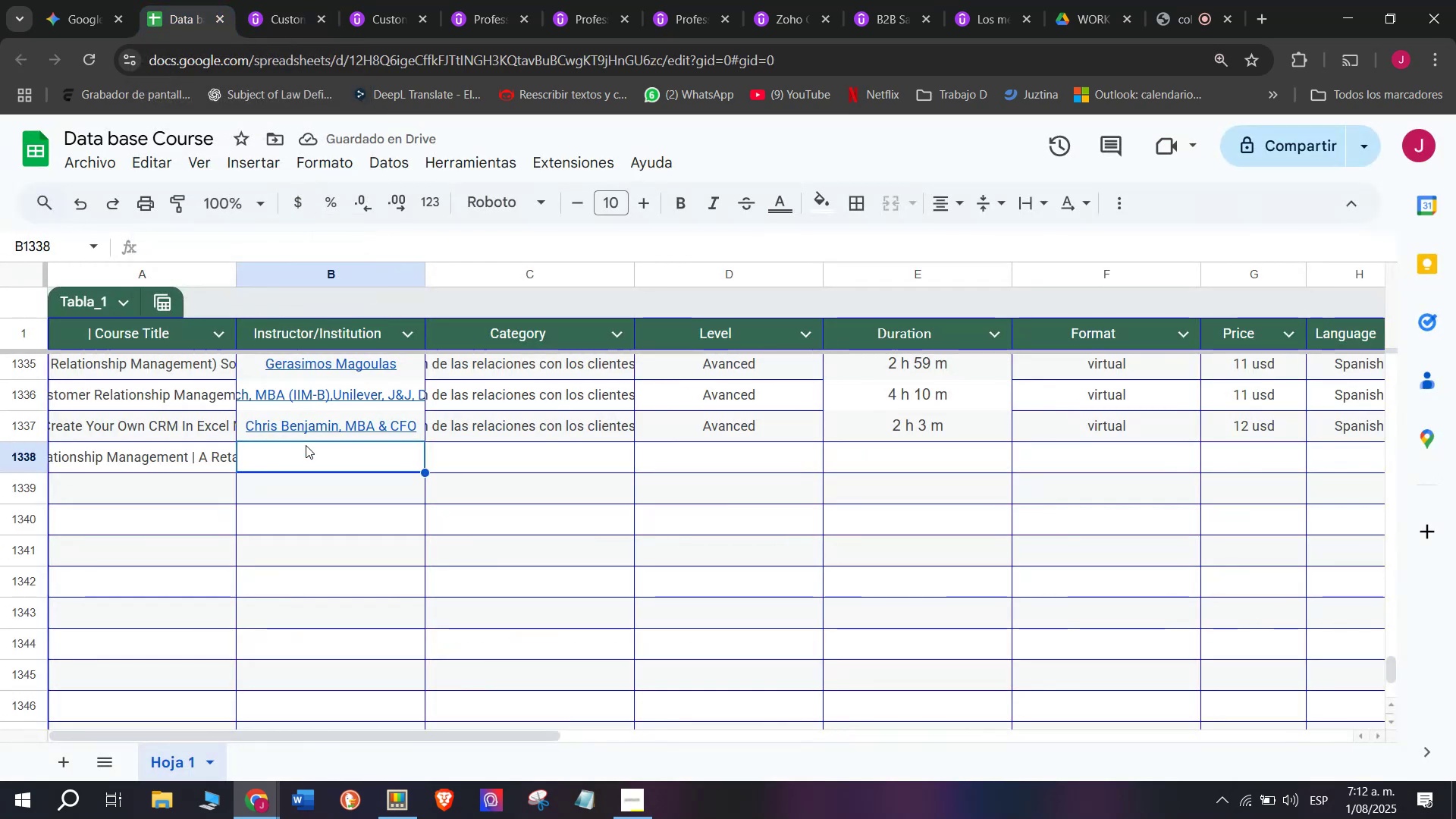 
key(Control+V)
 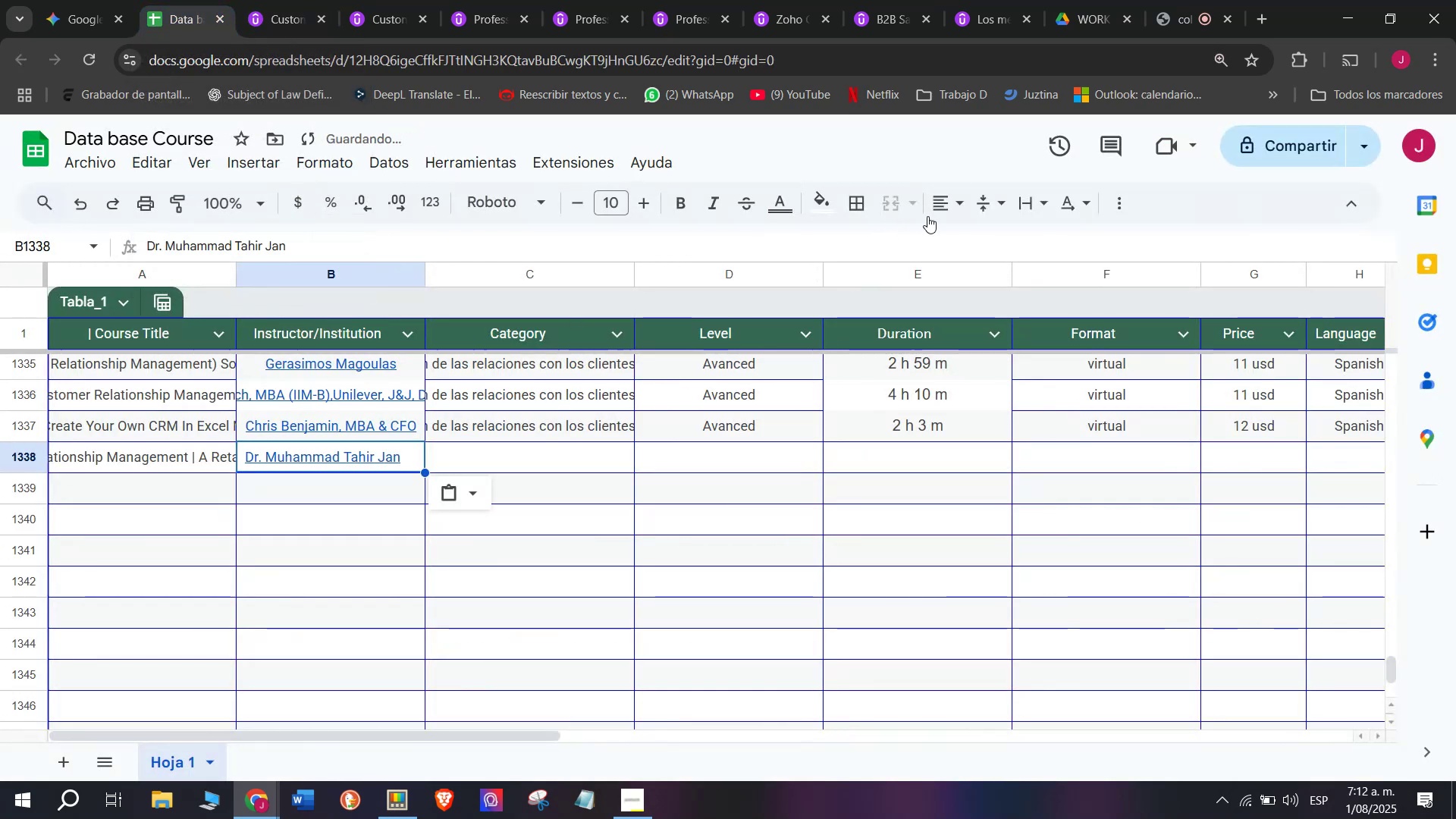 
left_click([936, 213])
 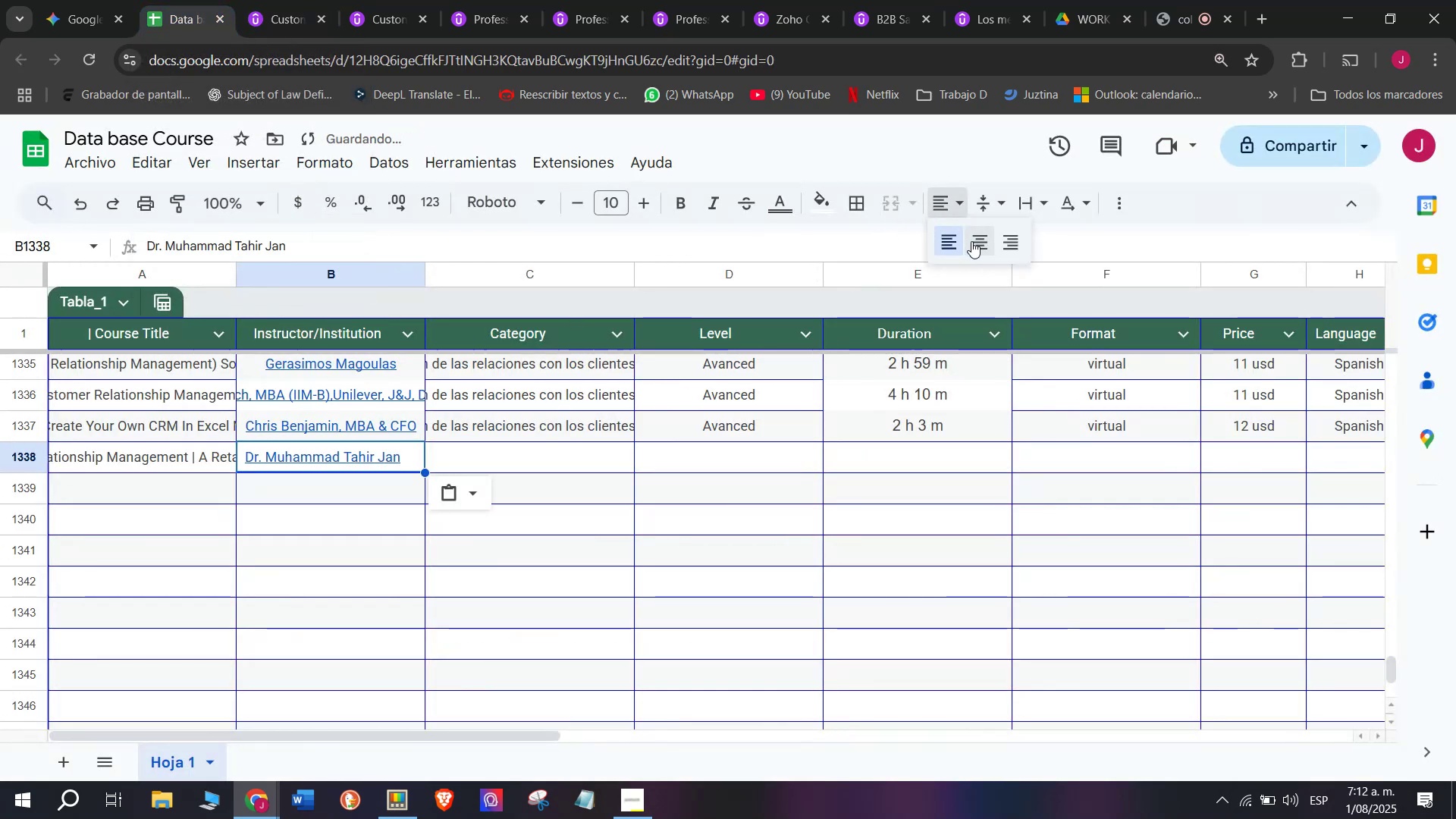 
left_click([971, 241])
 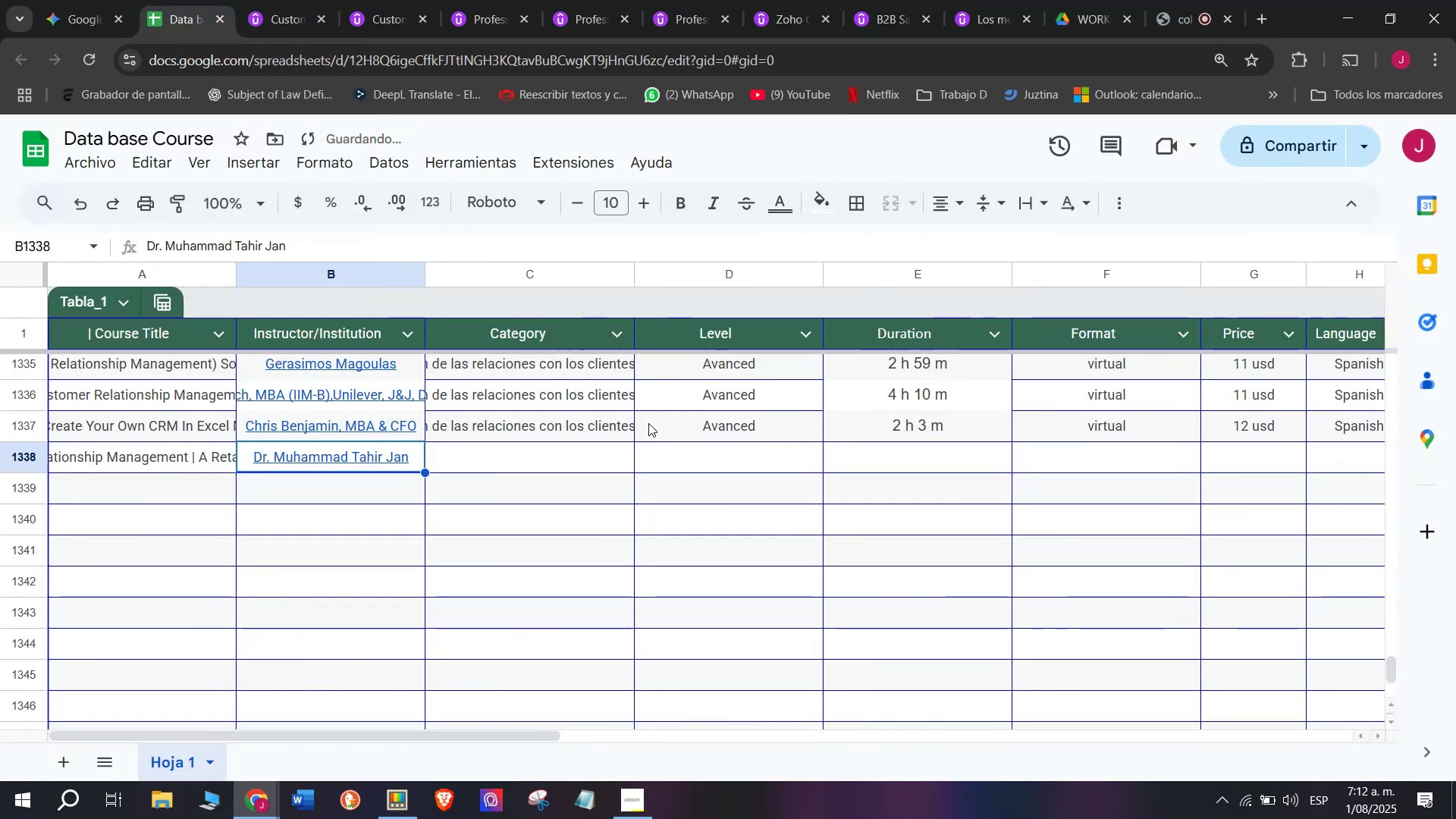 
left_click([538, 433])
 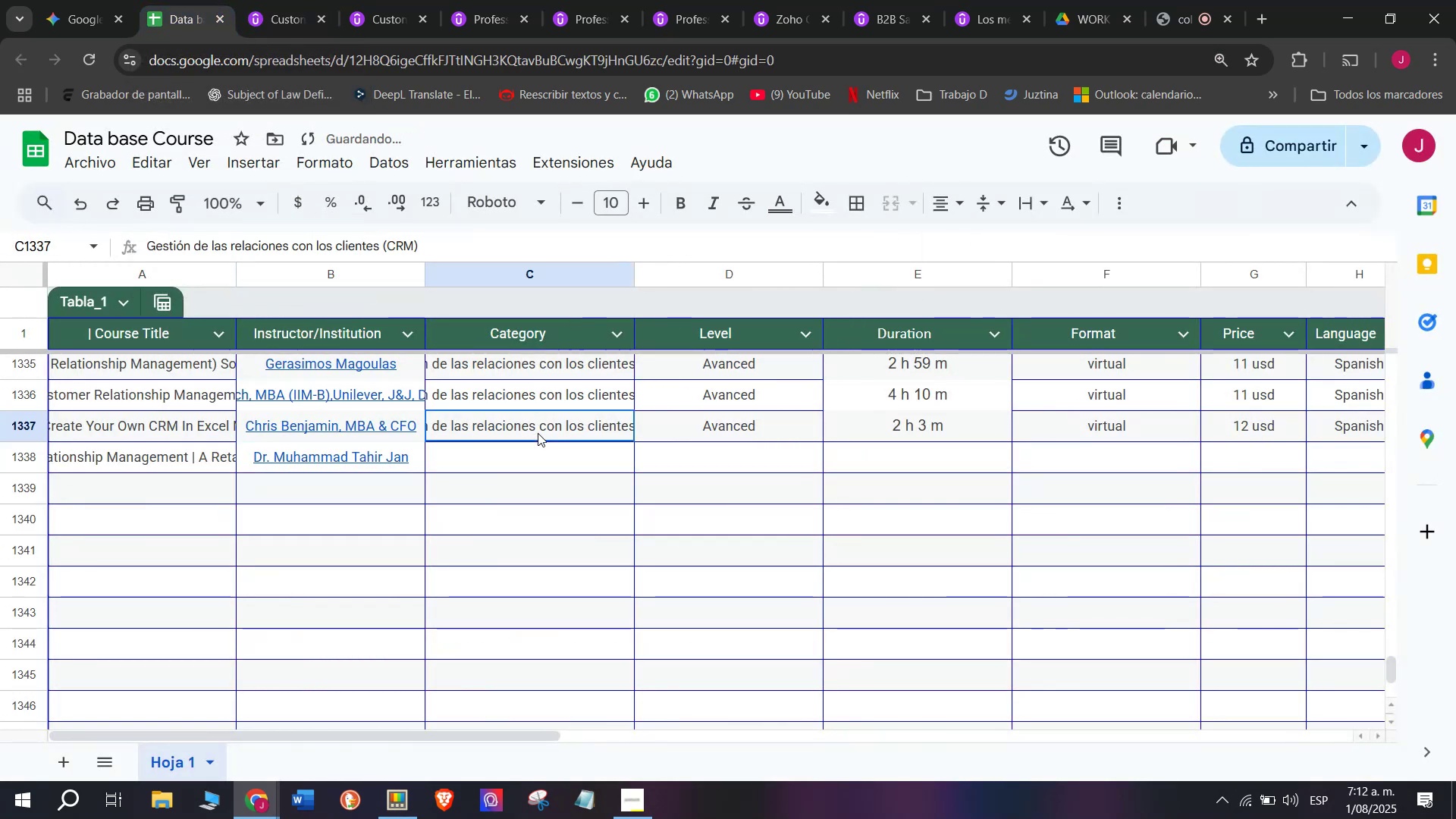 
key(Break)
 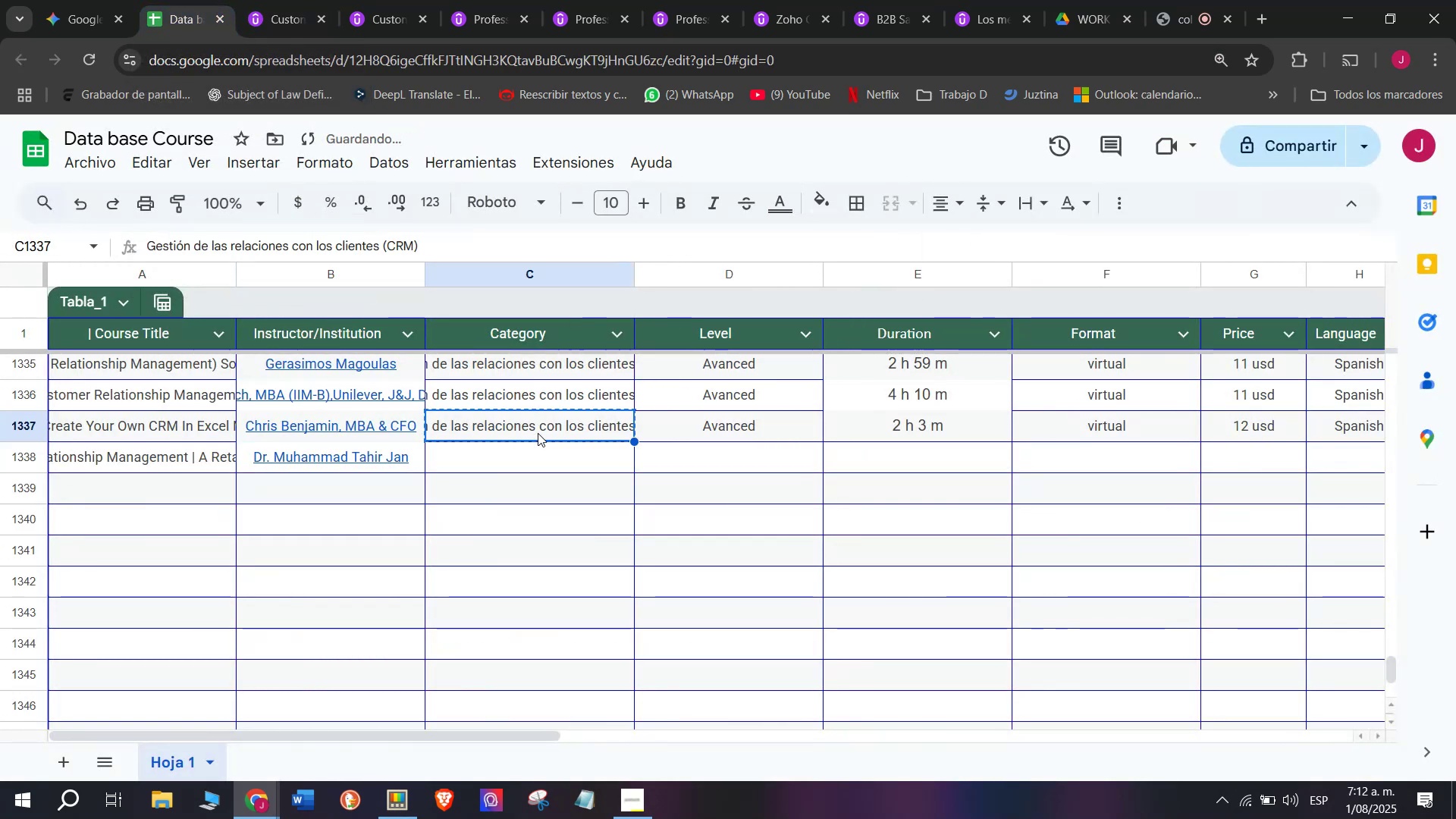 
key(Control+ControlLeft)
 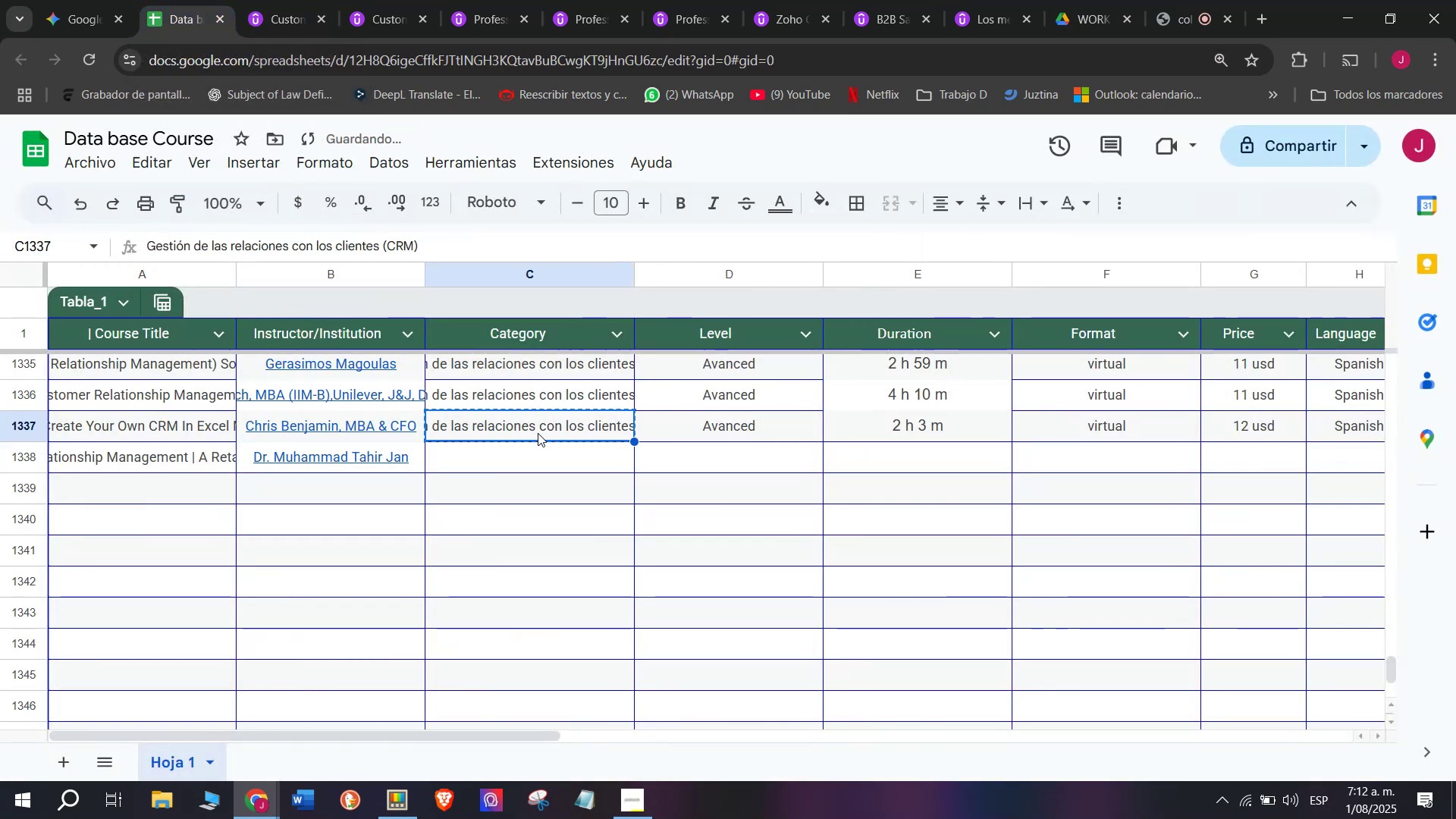 
key(Control+C)
 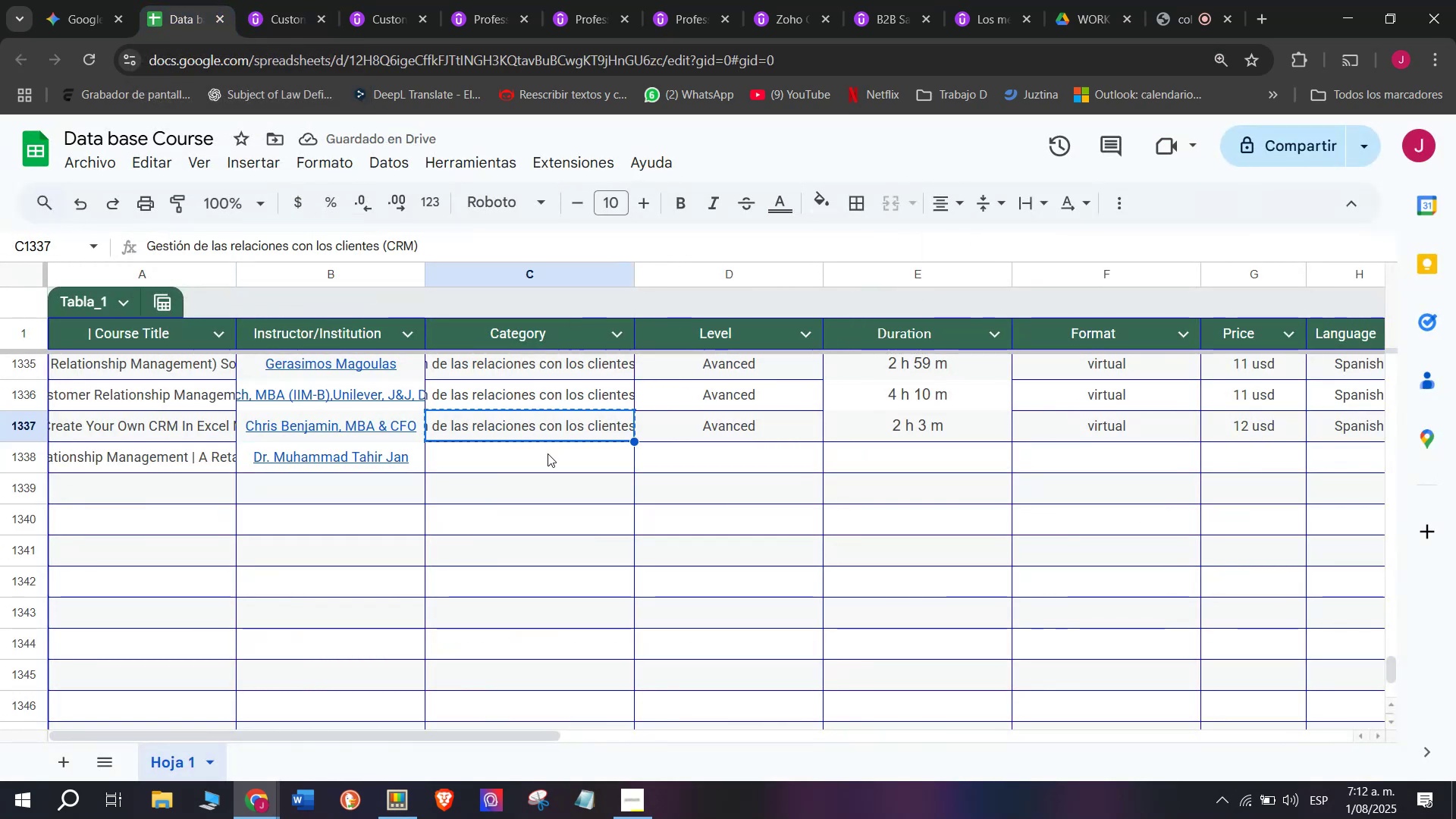 
key(Z)
 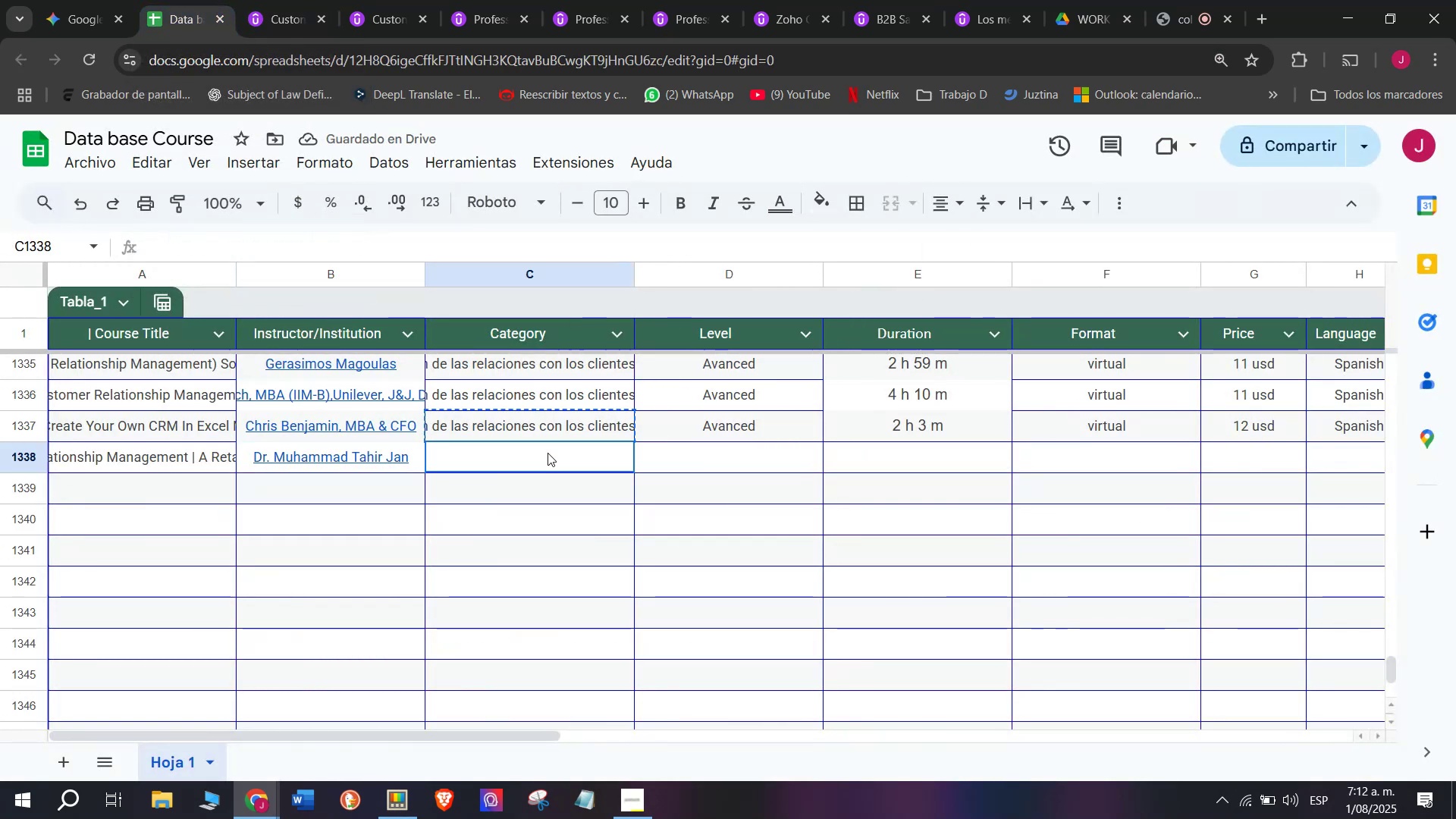 
key(Control+ControlLeft)
 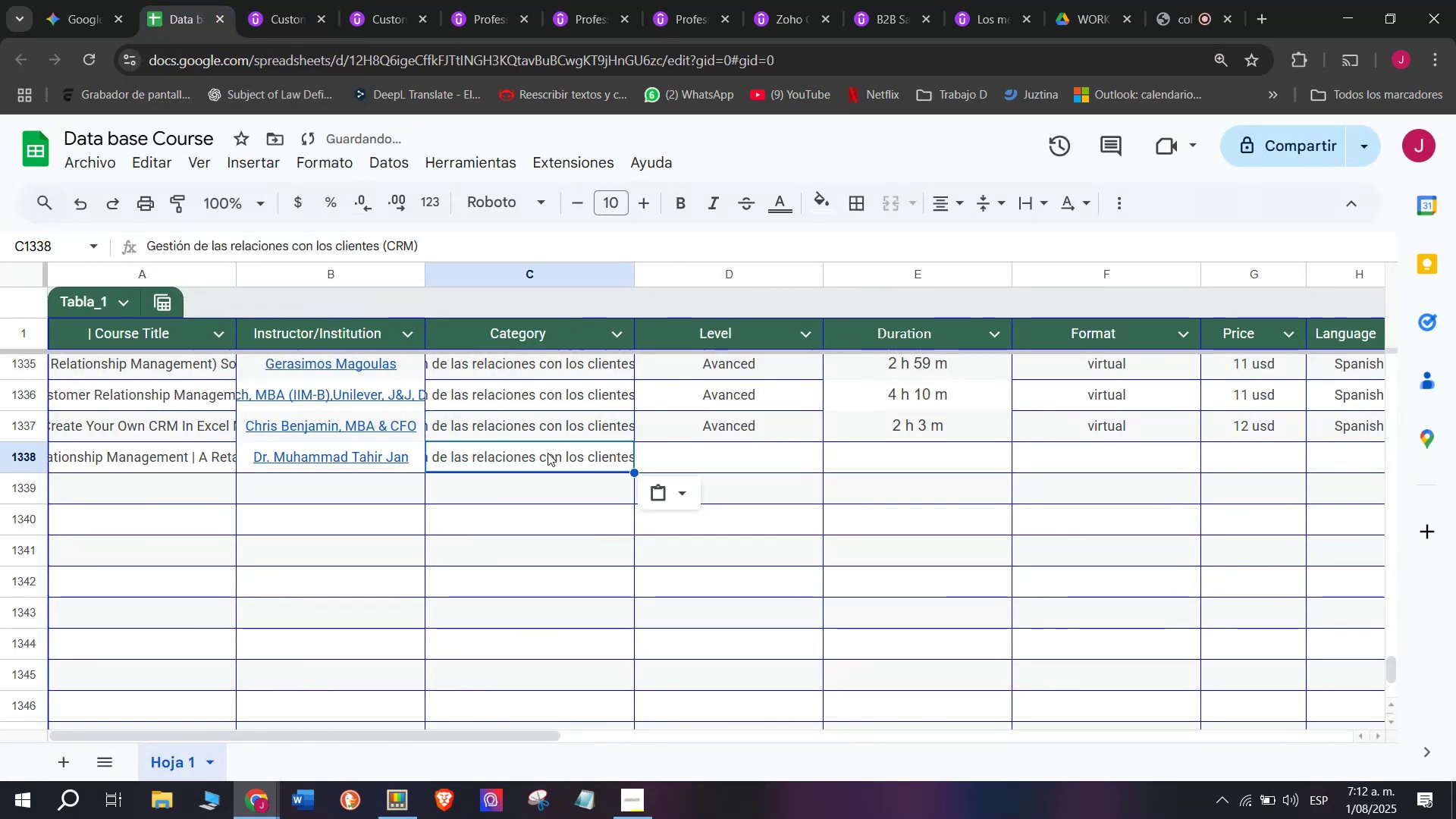 
key(Control+V)
 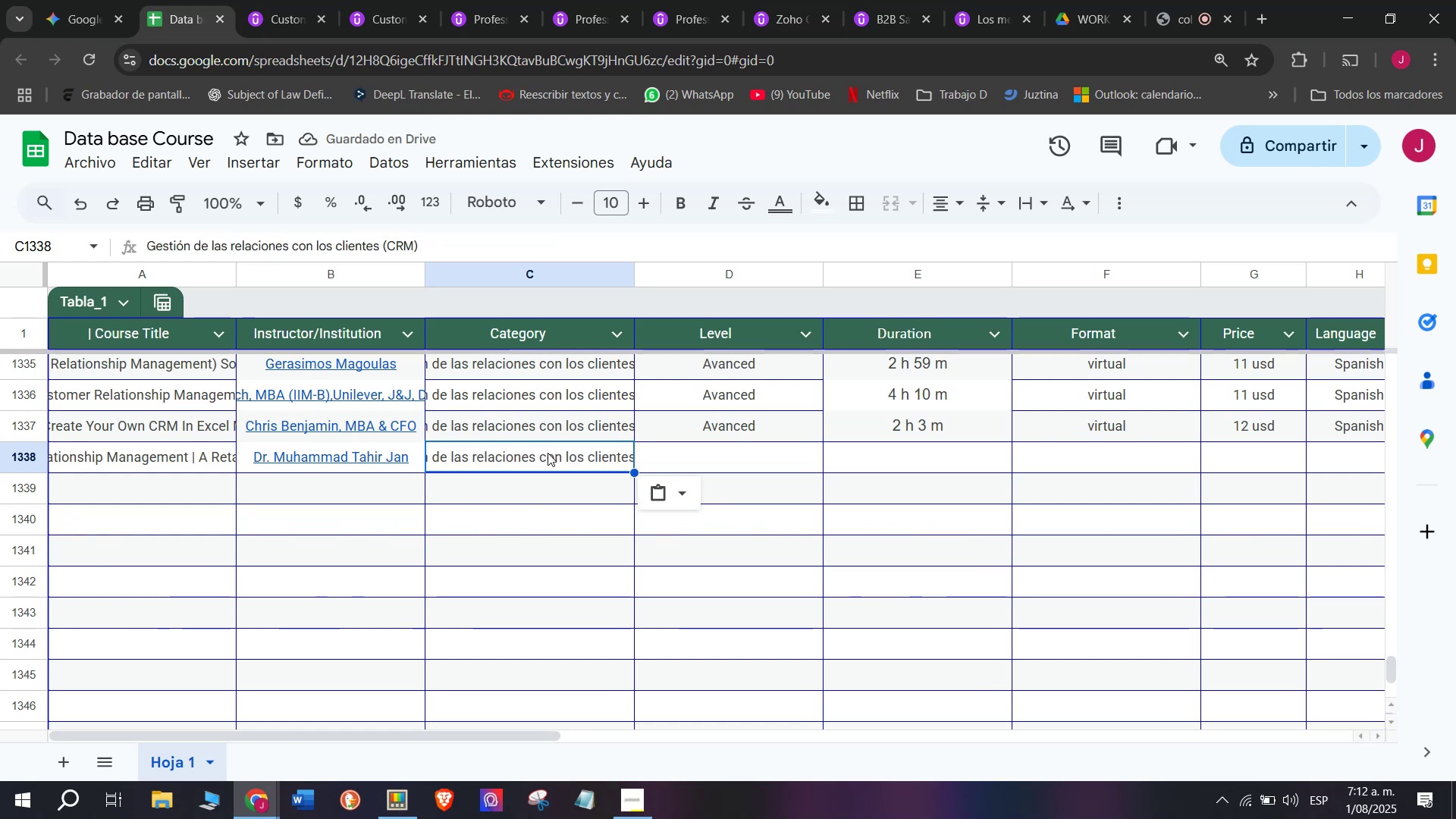 
key(Break)
 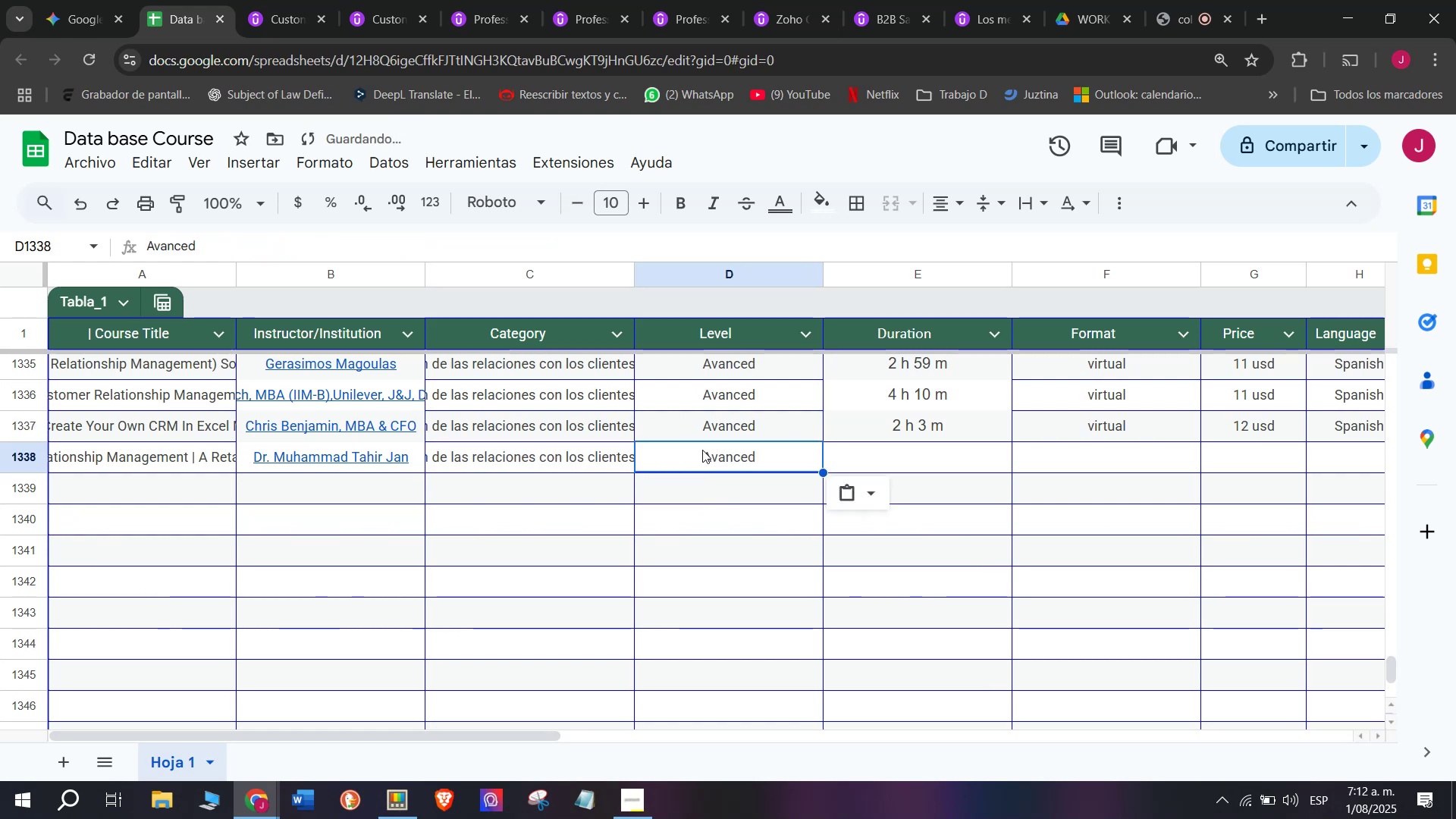 
key(Control+ControlLeft)
 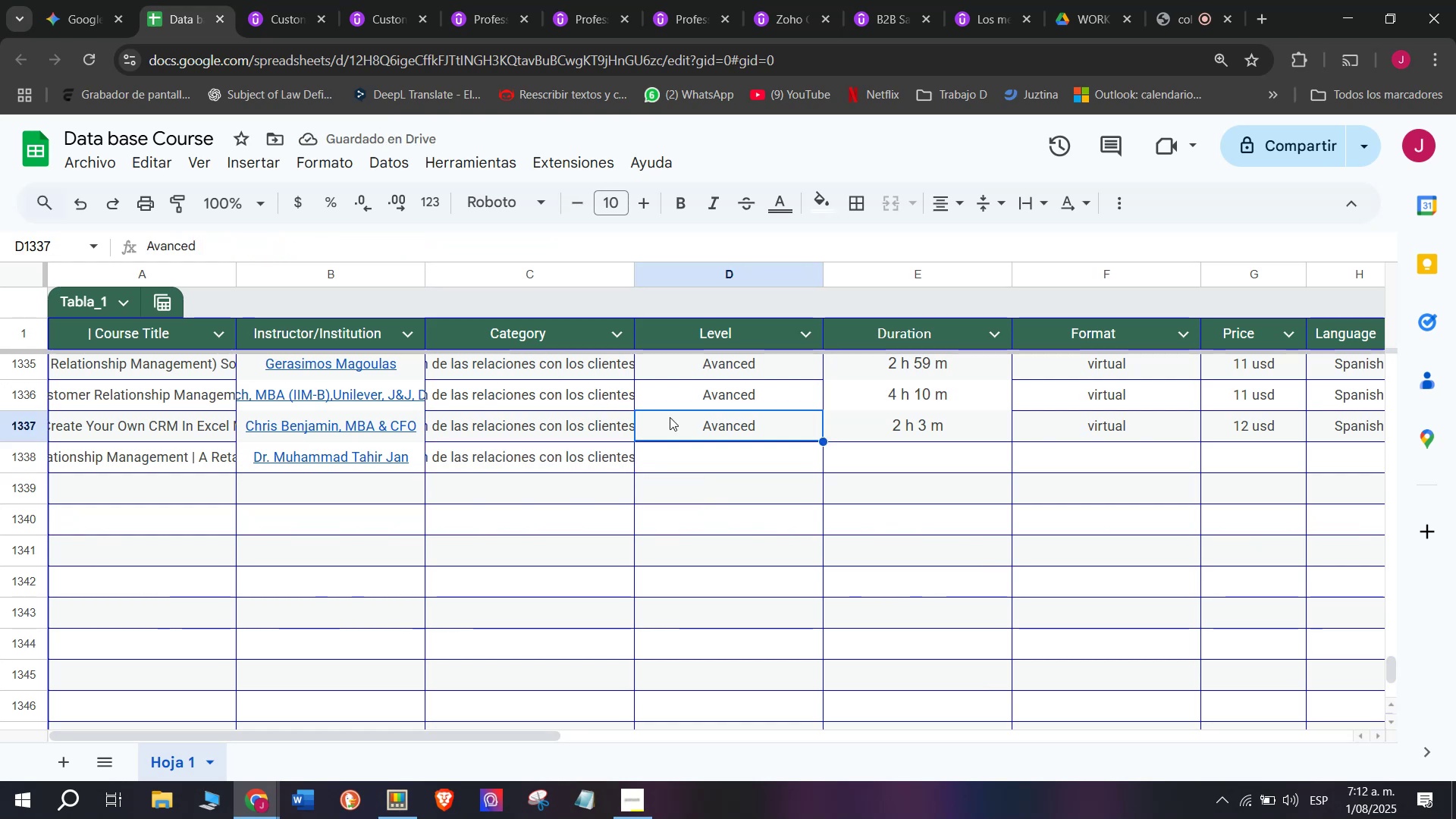 
key(Control+C)
 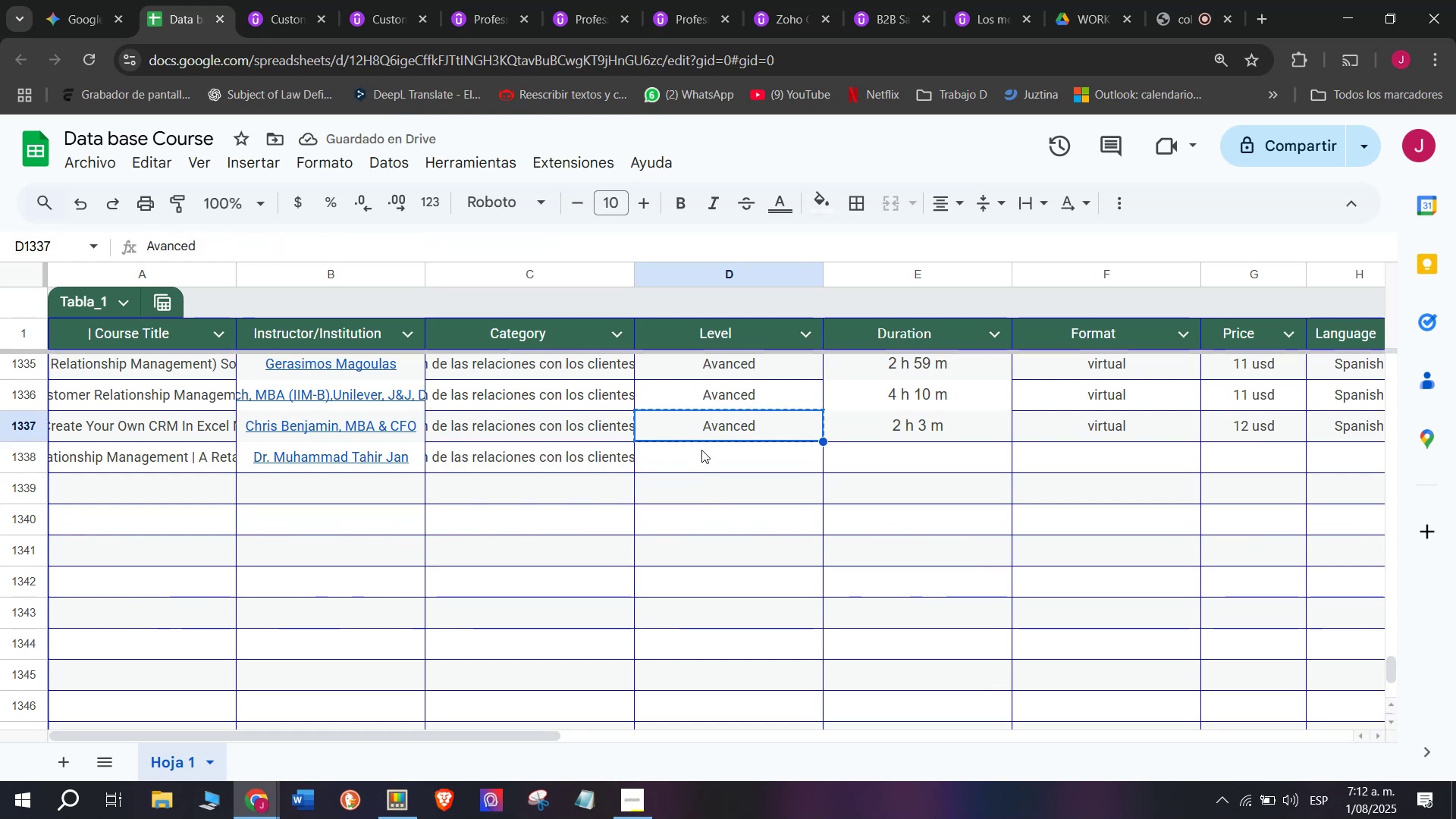 
double_click([701, 450])
 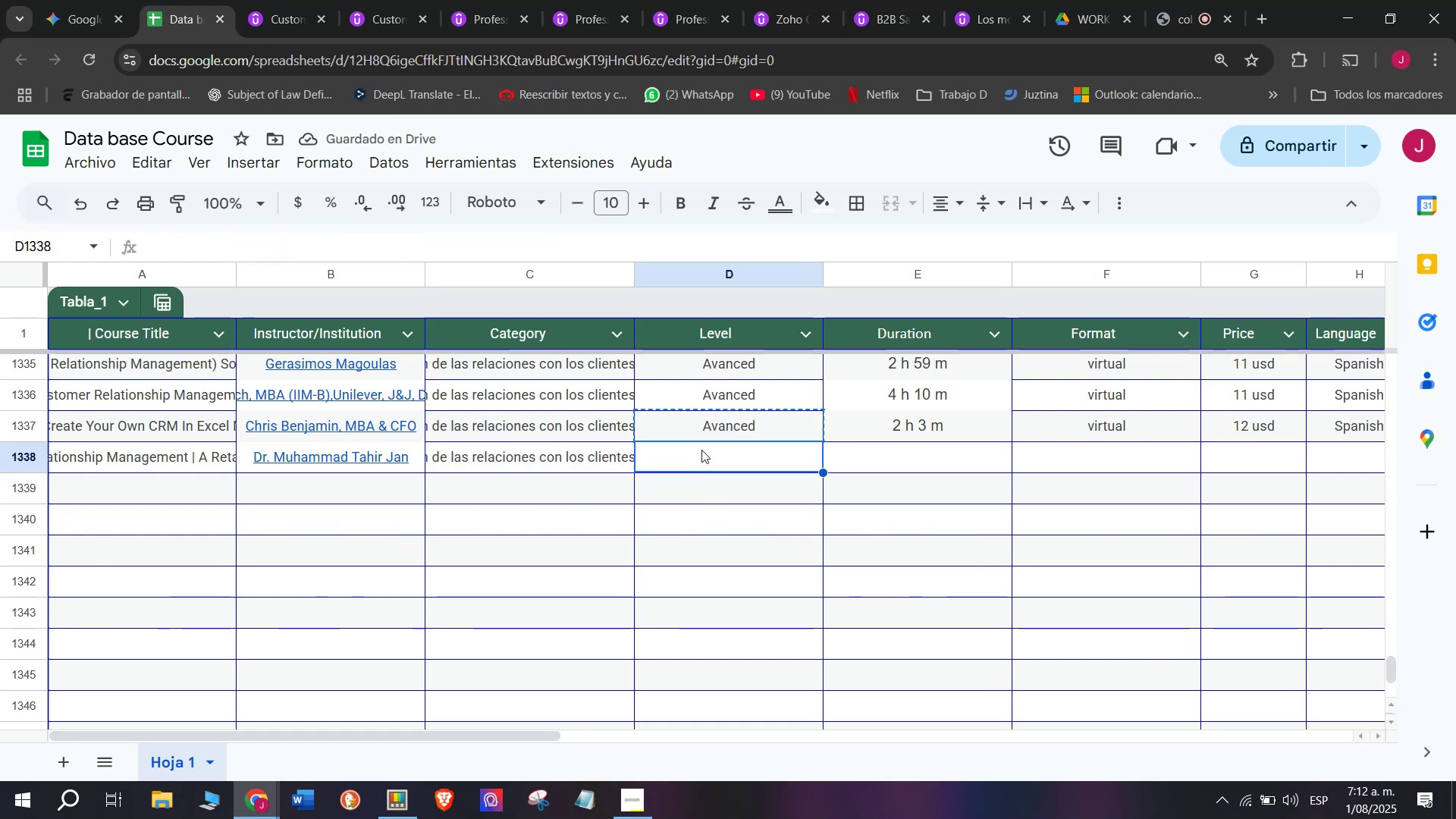 
key(Z)
 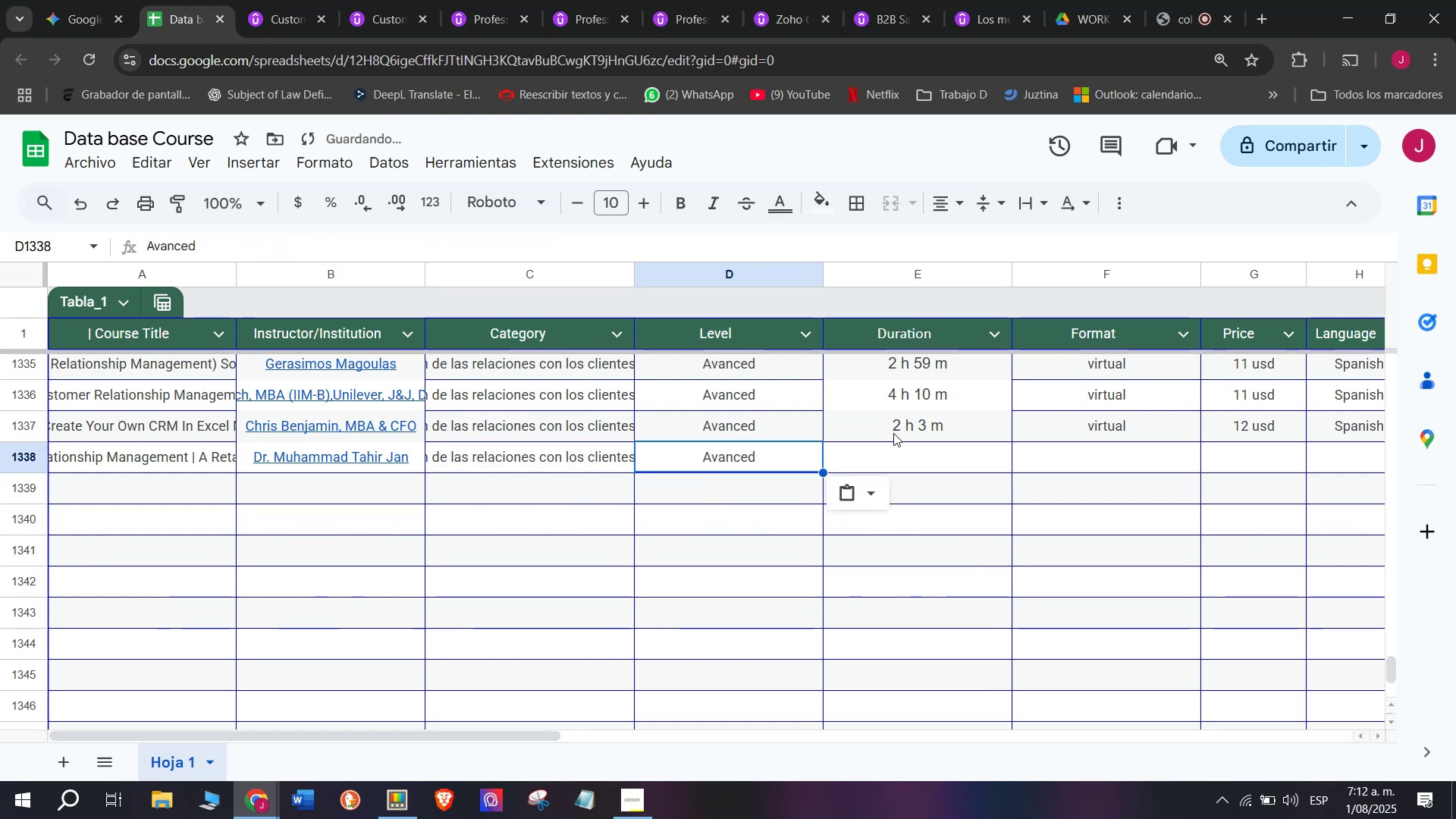 
key(Control+ControlLeft)
 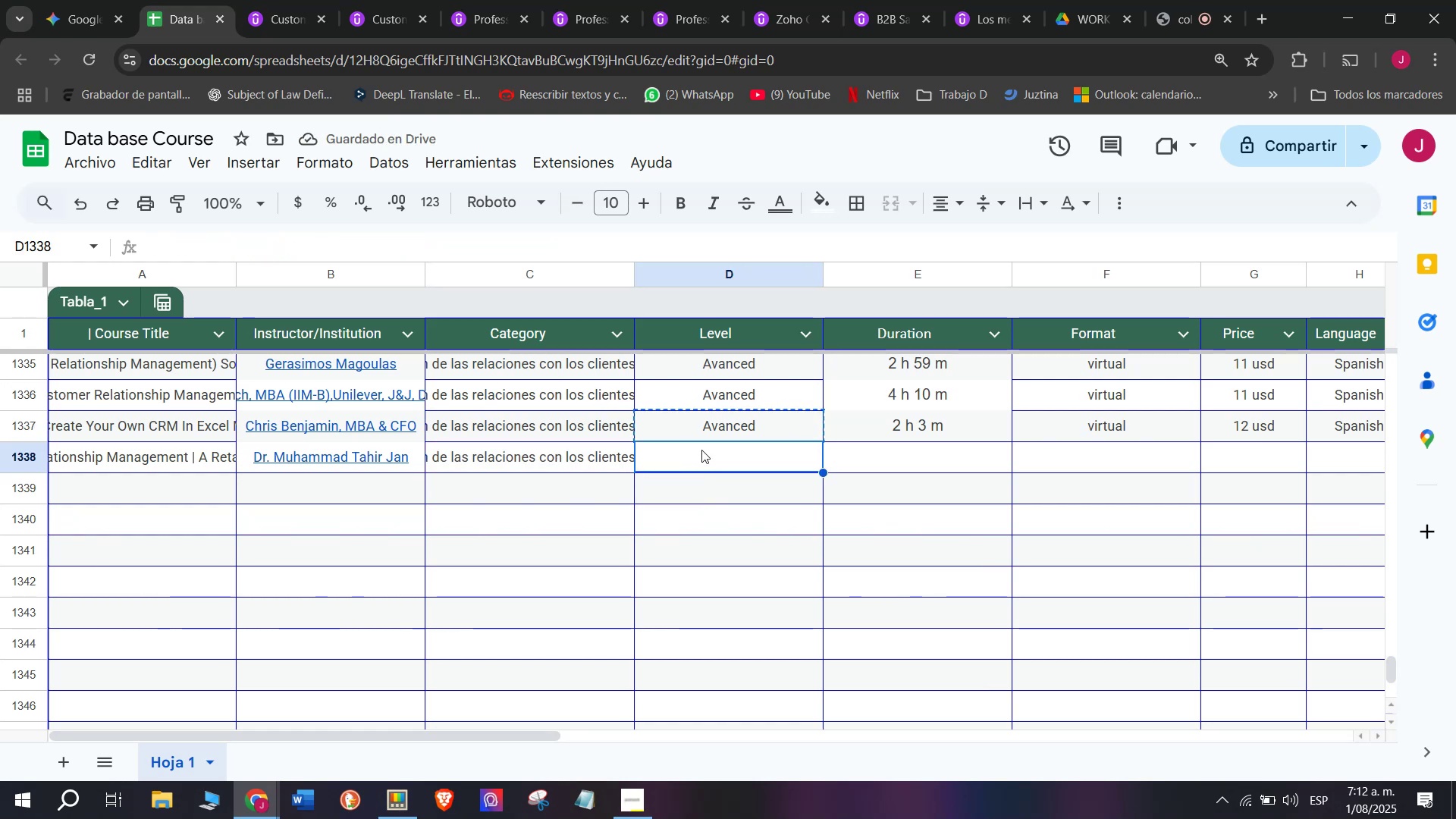 
key(Control+V)
 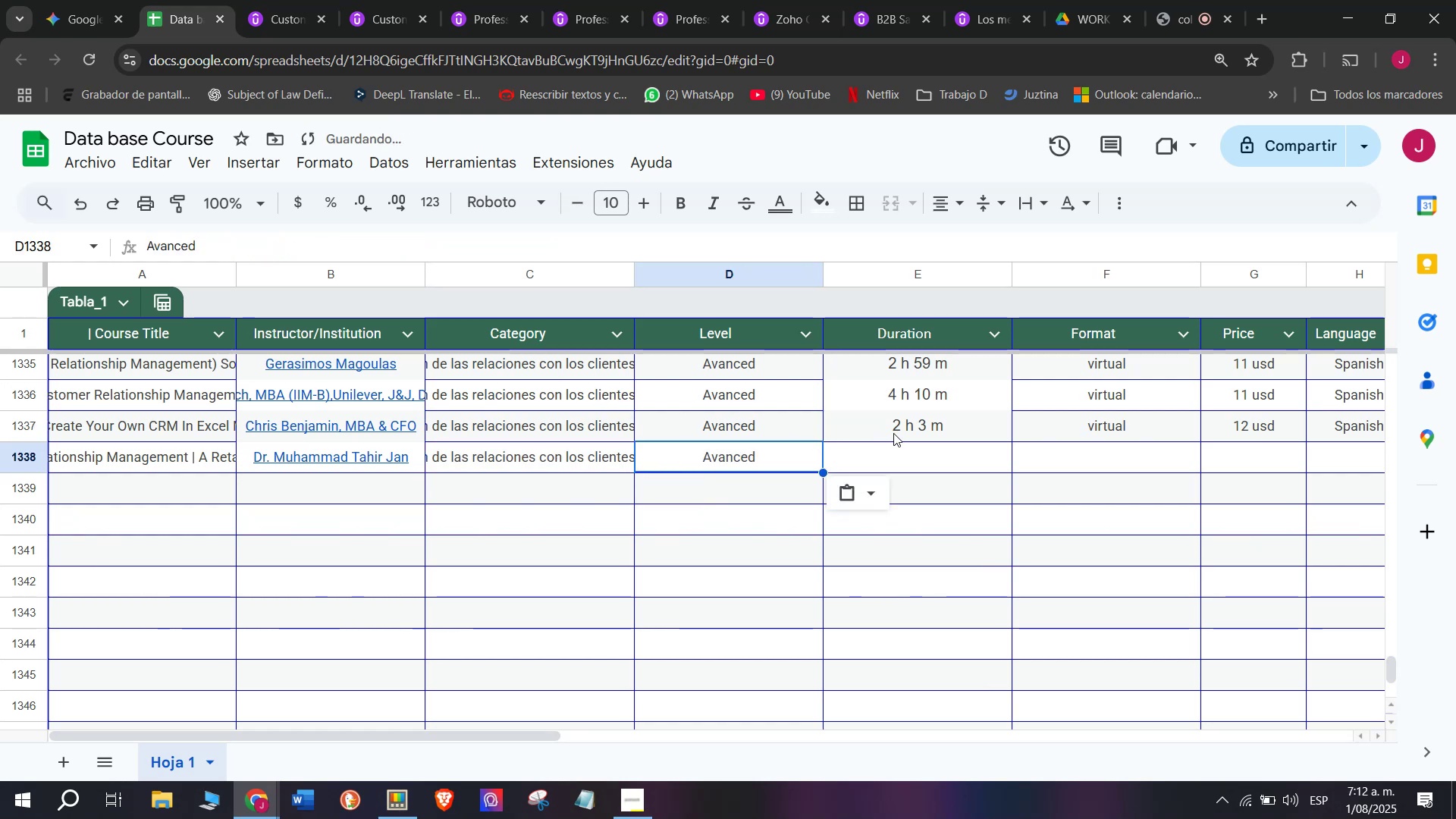 
left_click([893, 433])
 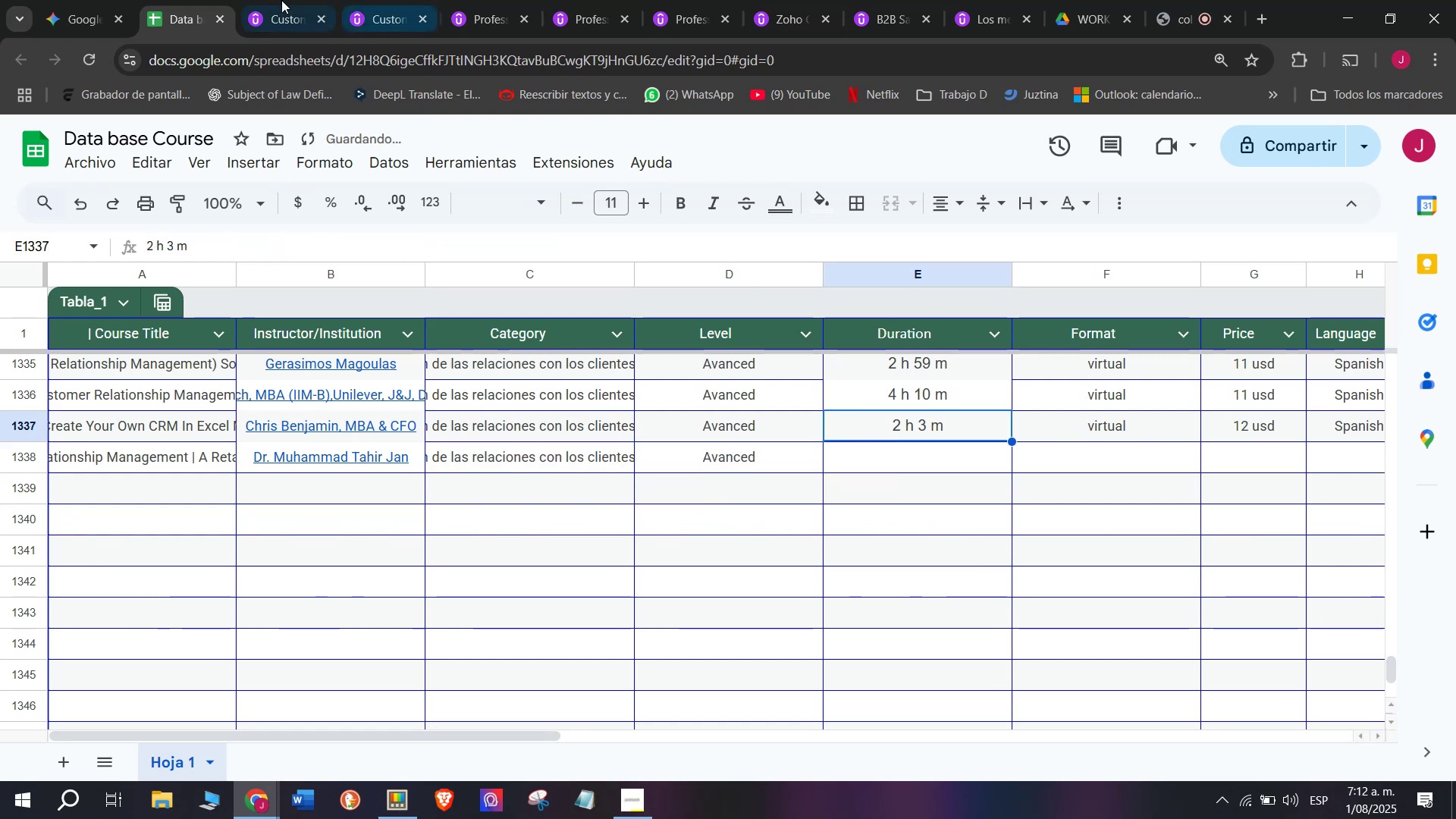 
left_click([265, 0])
 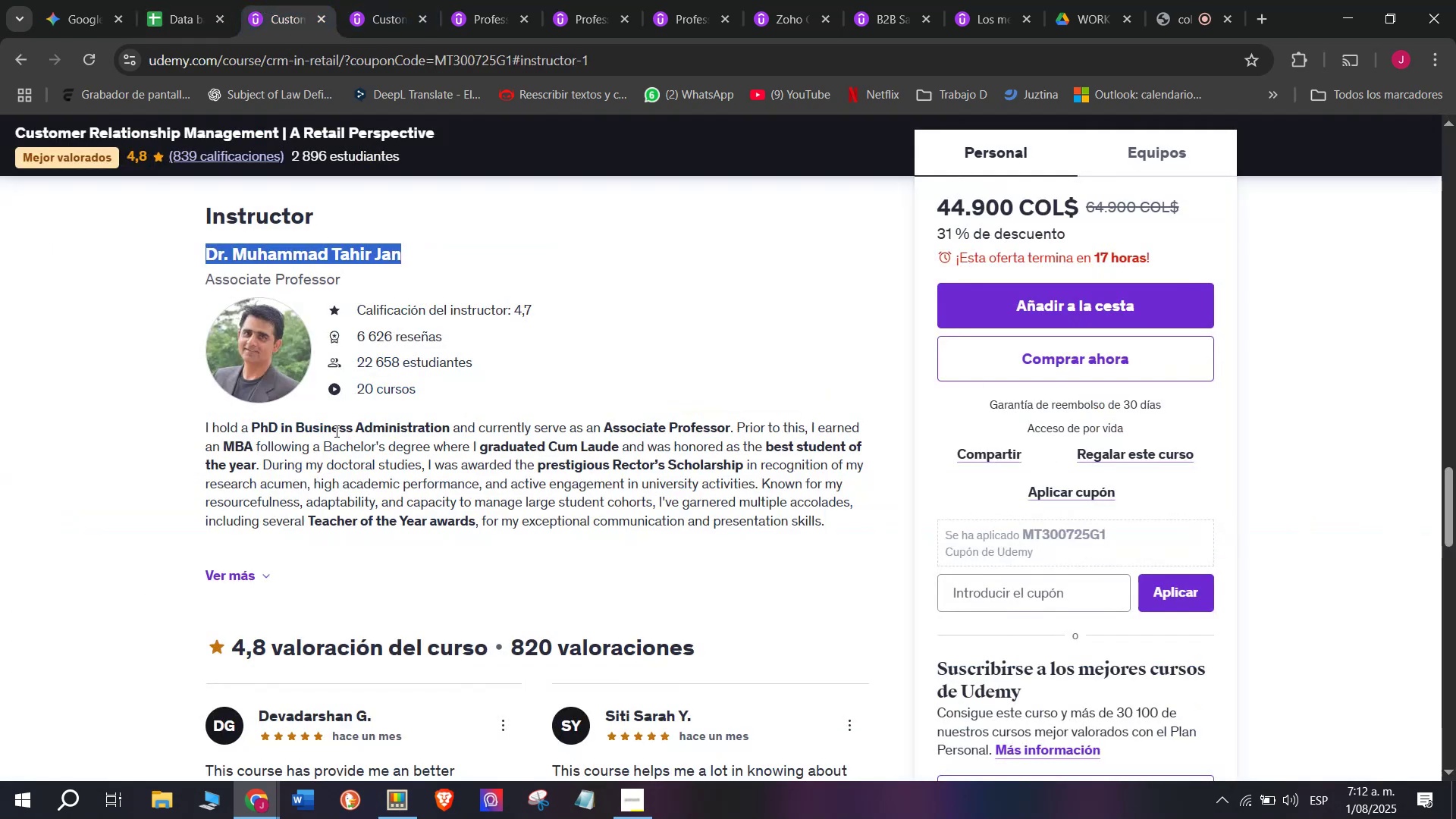 
scroll: coordinate [406, 513], scroll_direction: up, amount: 6.0
 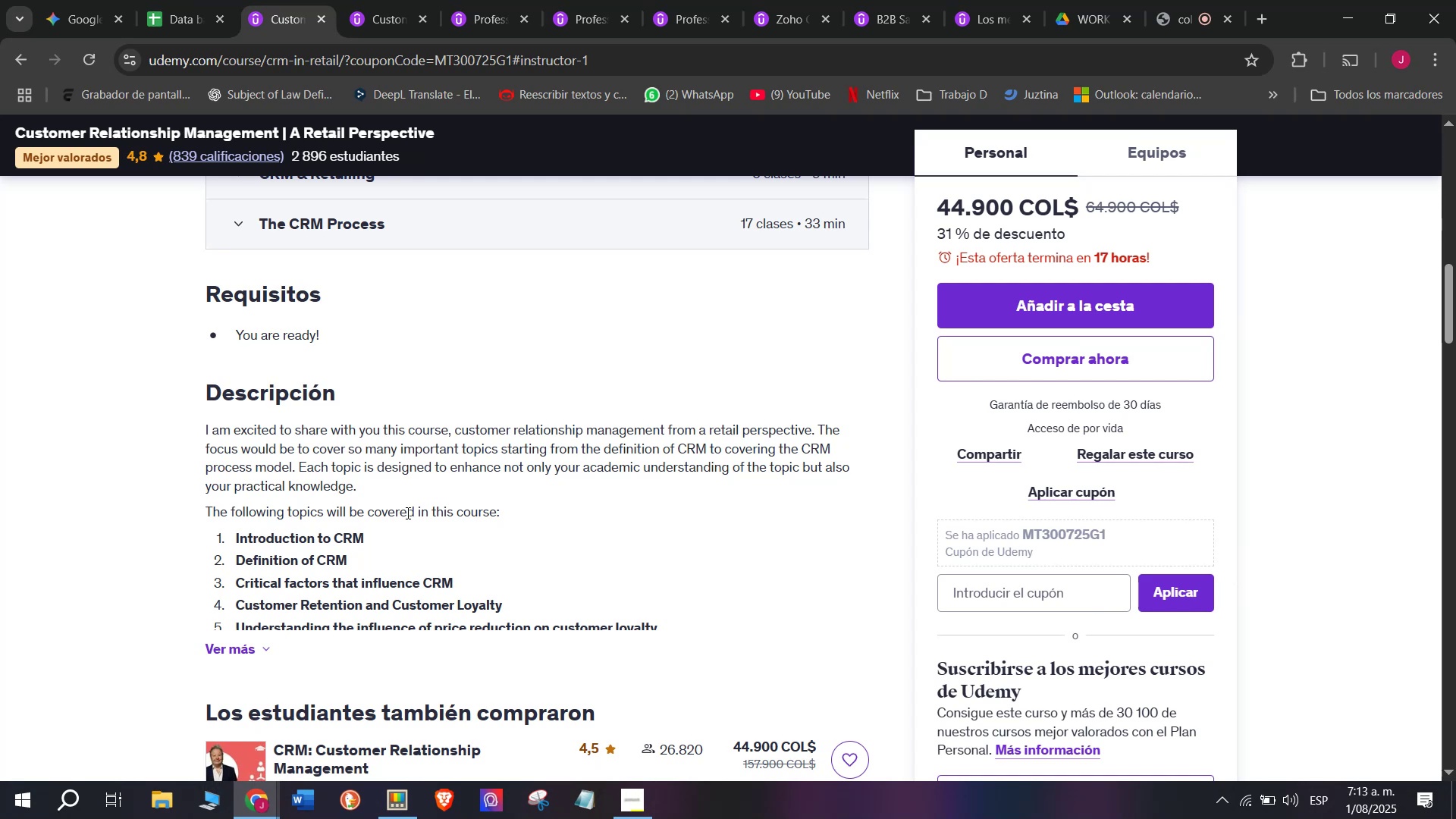 
wait(16.81)
 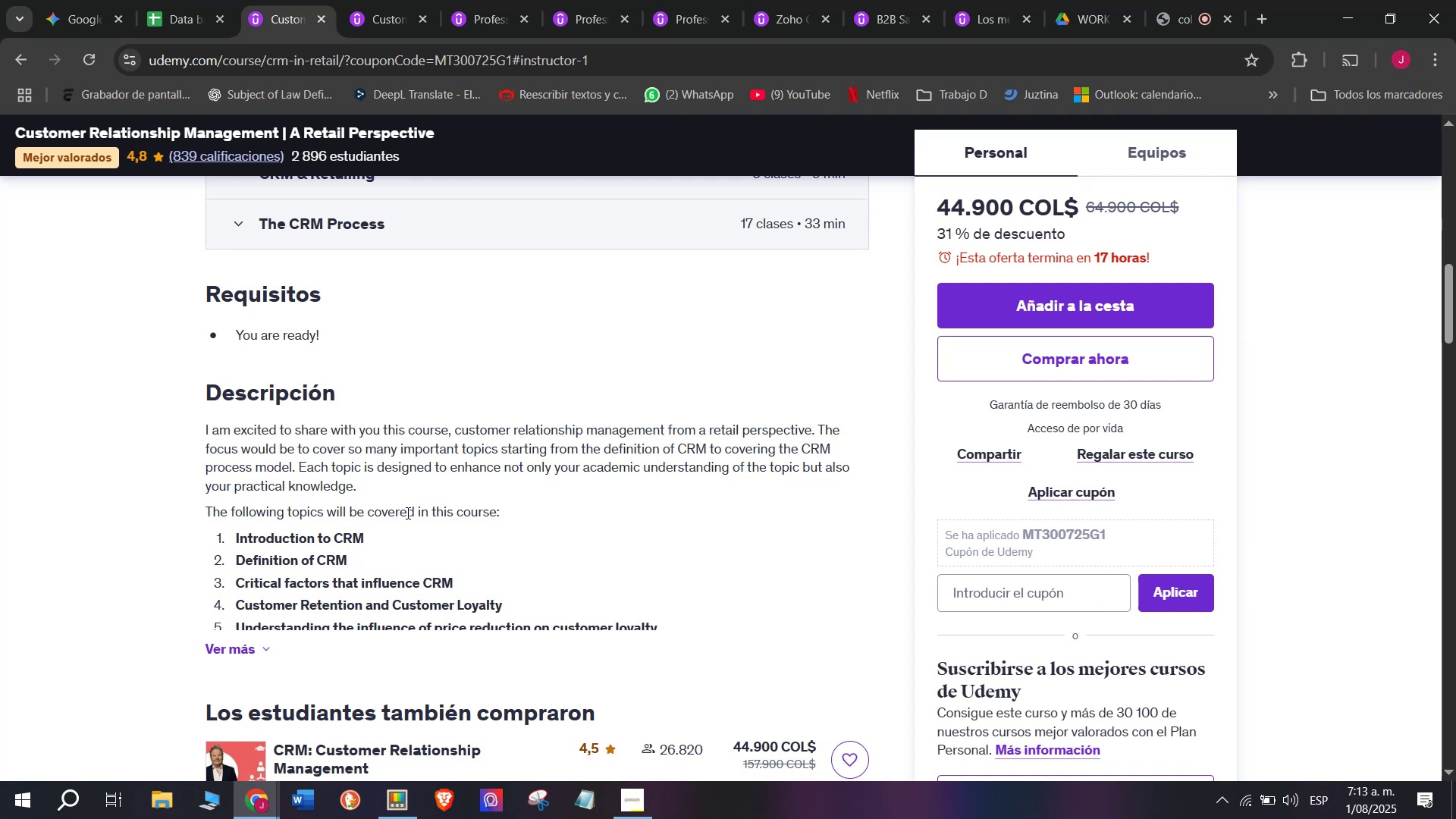 
scroll: coordinate [333, 546], scroll_direction: up, amount: 4.0
 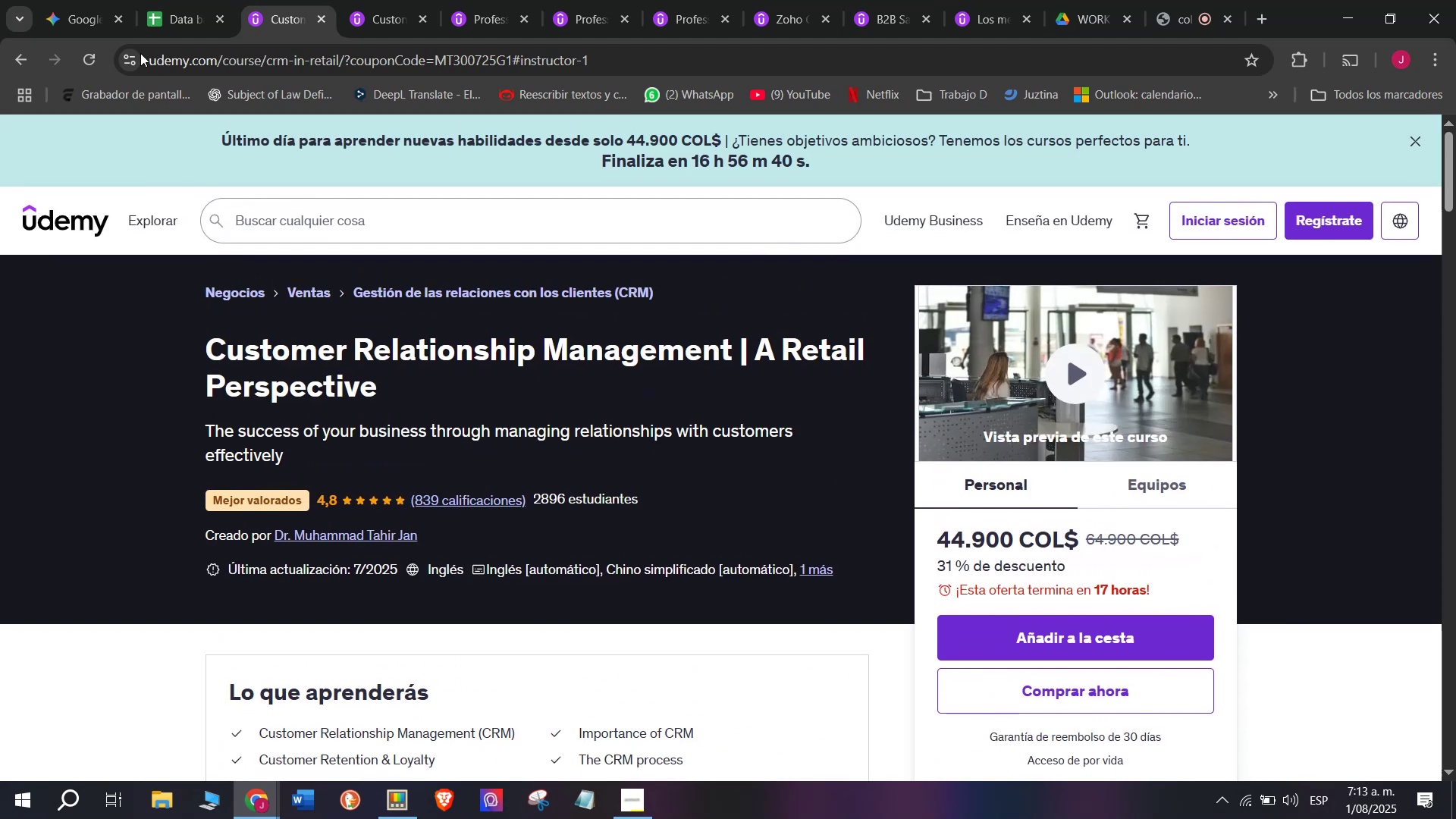 
left_click([149, 0])
 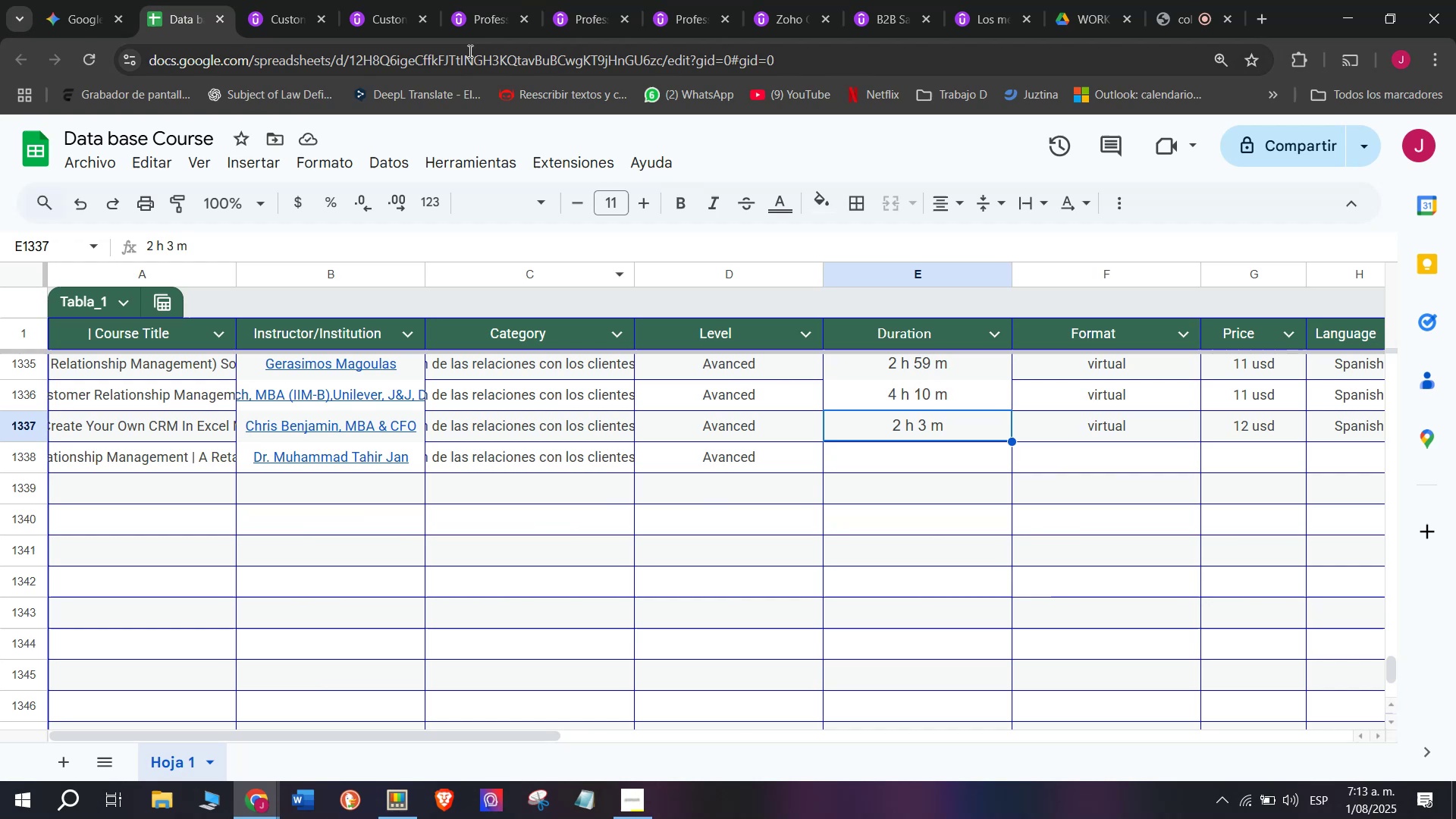 
left_click([275, 0])
 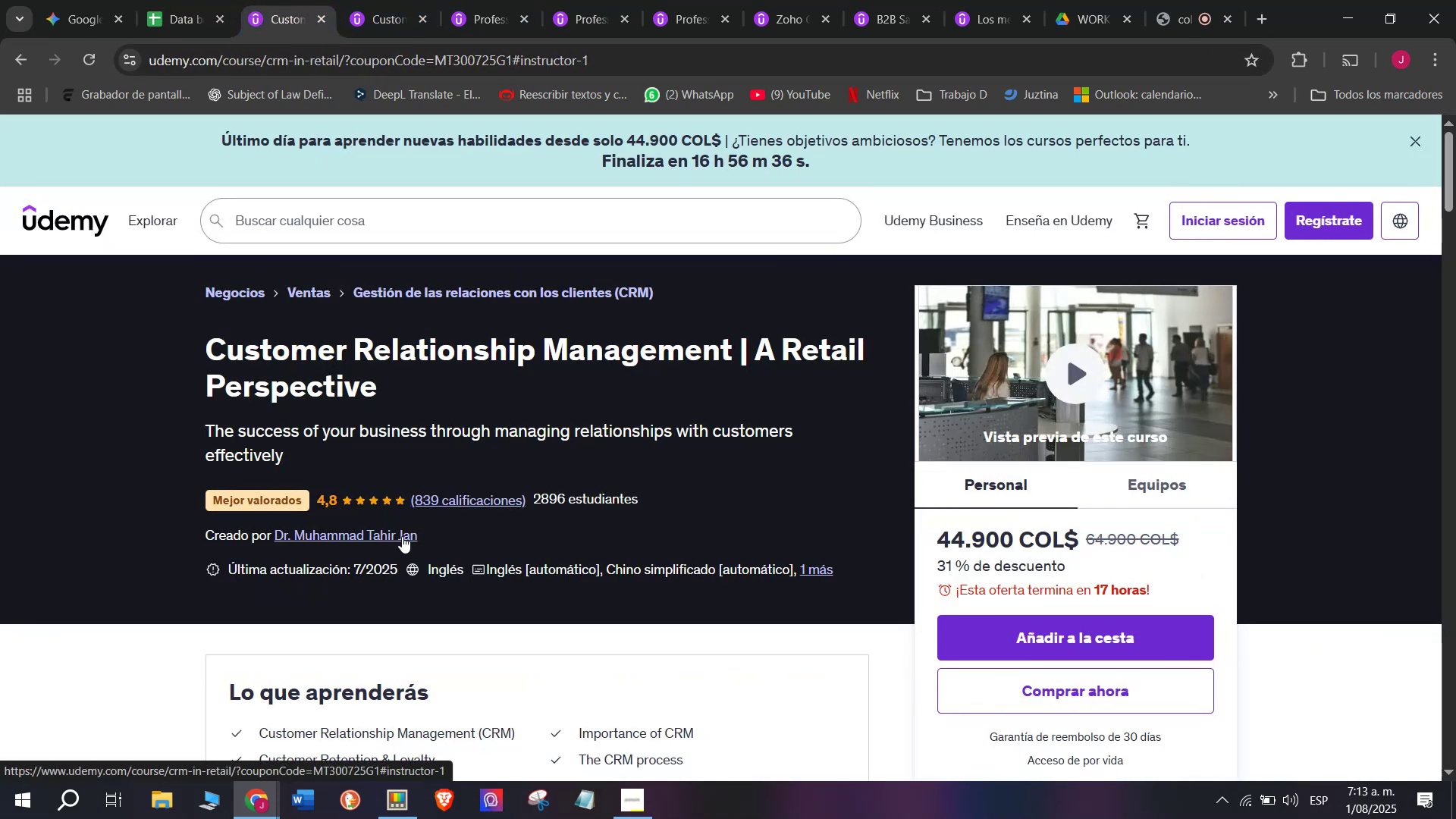 
scroll: coordinate [381, 392], scroll_direction: down, amount: 3.0
 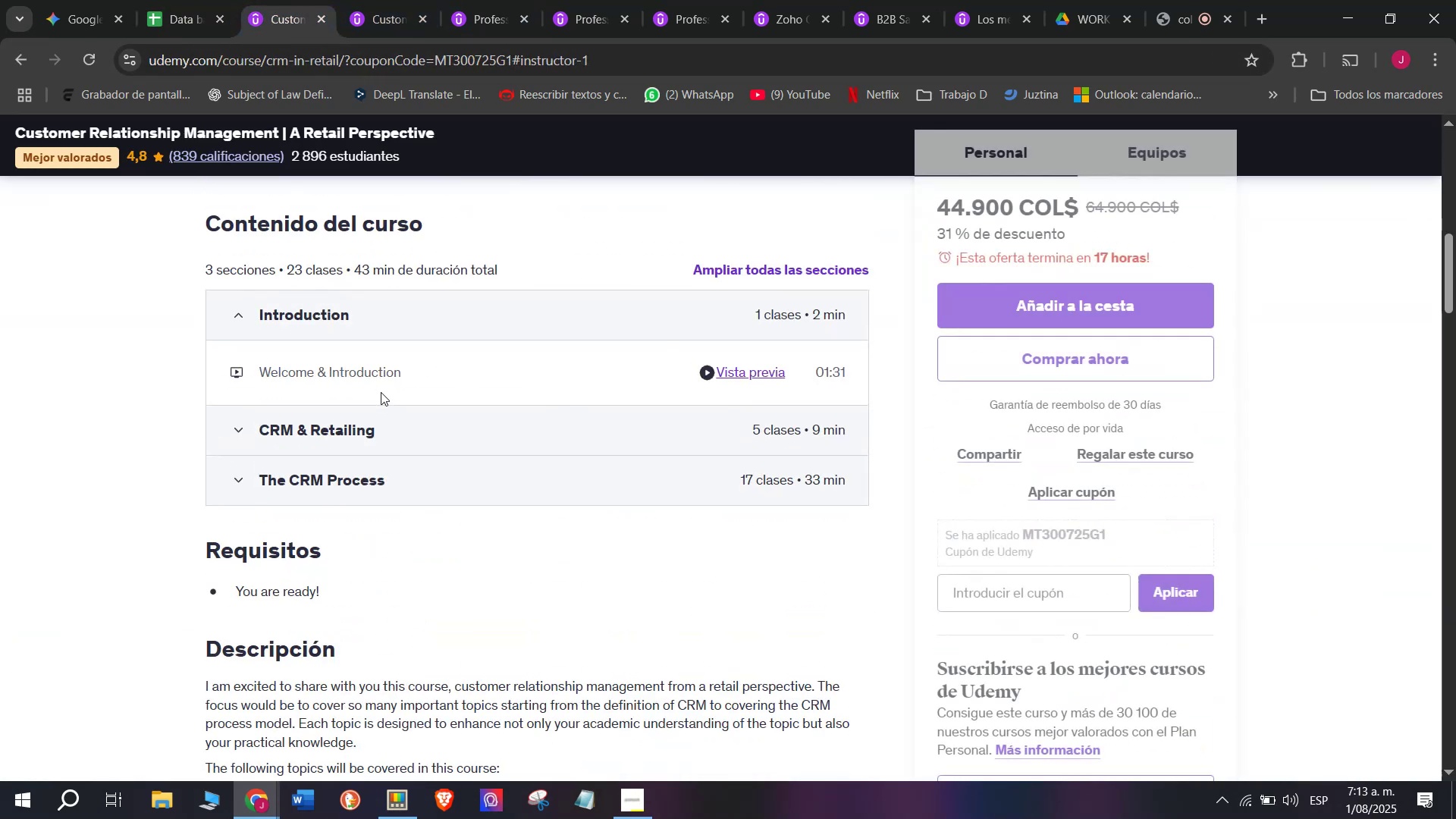 
scroll: coordinate [381, 392], scroll_direction: up, amount: 1.0
 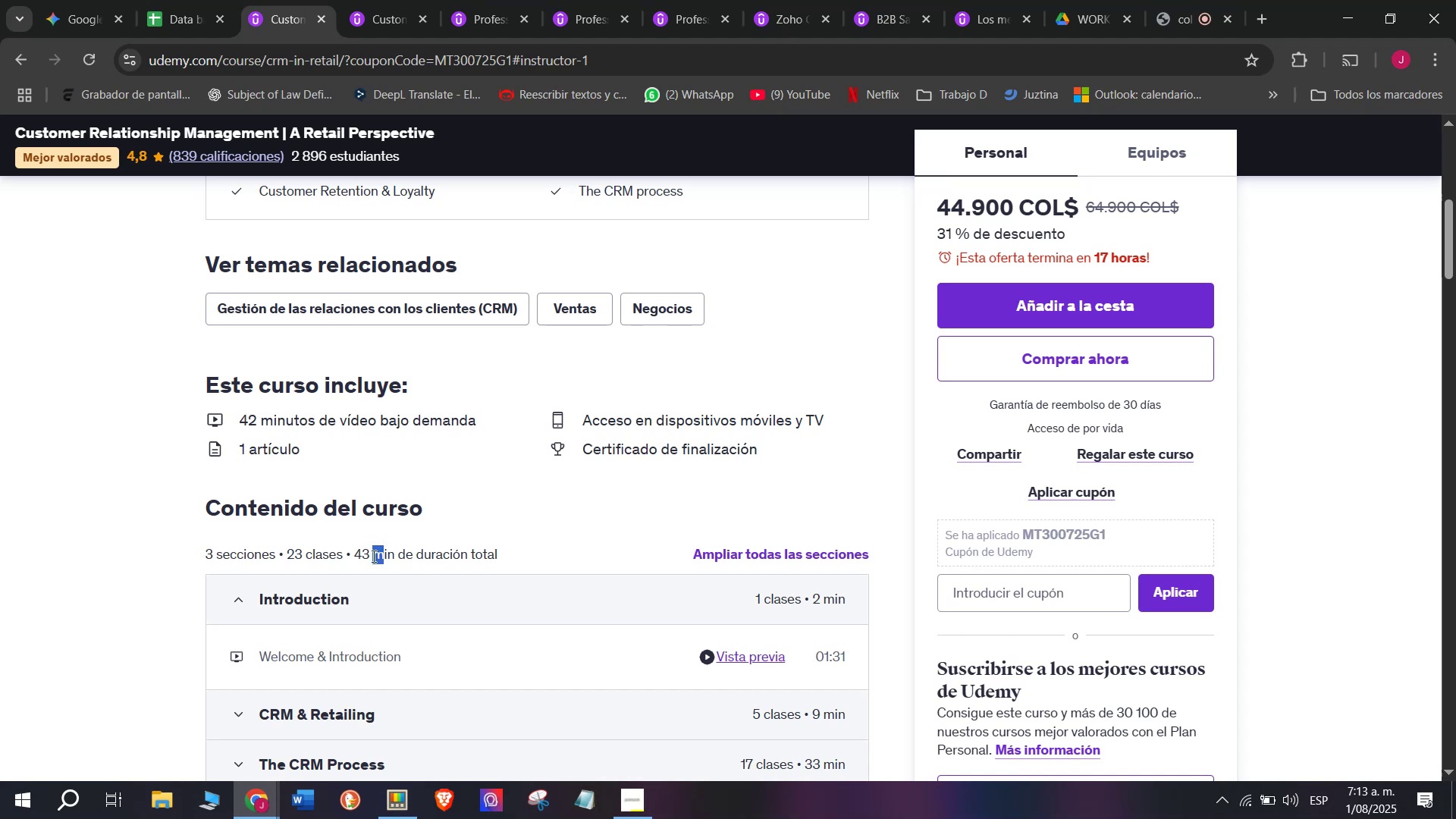 
wait(7.26)
 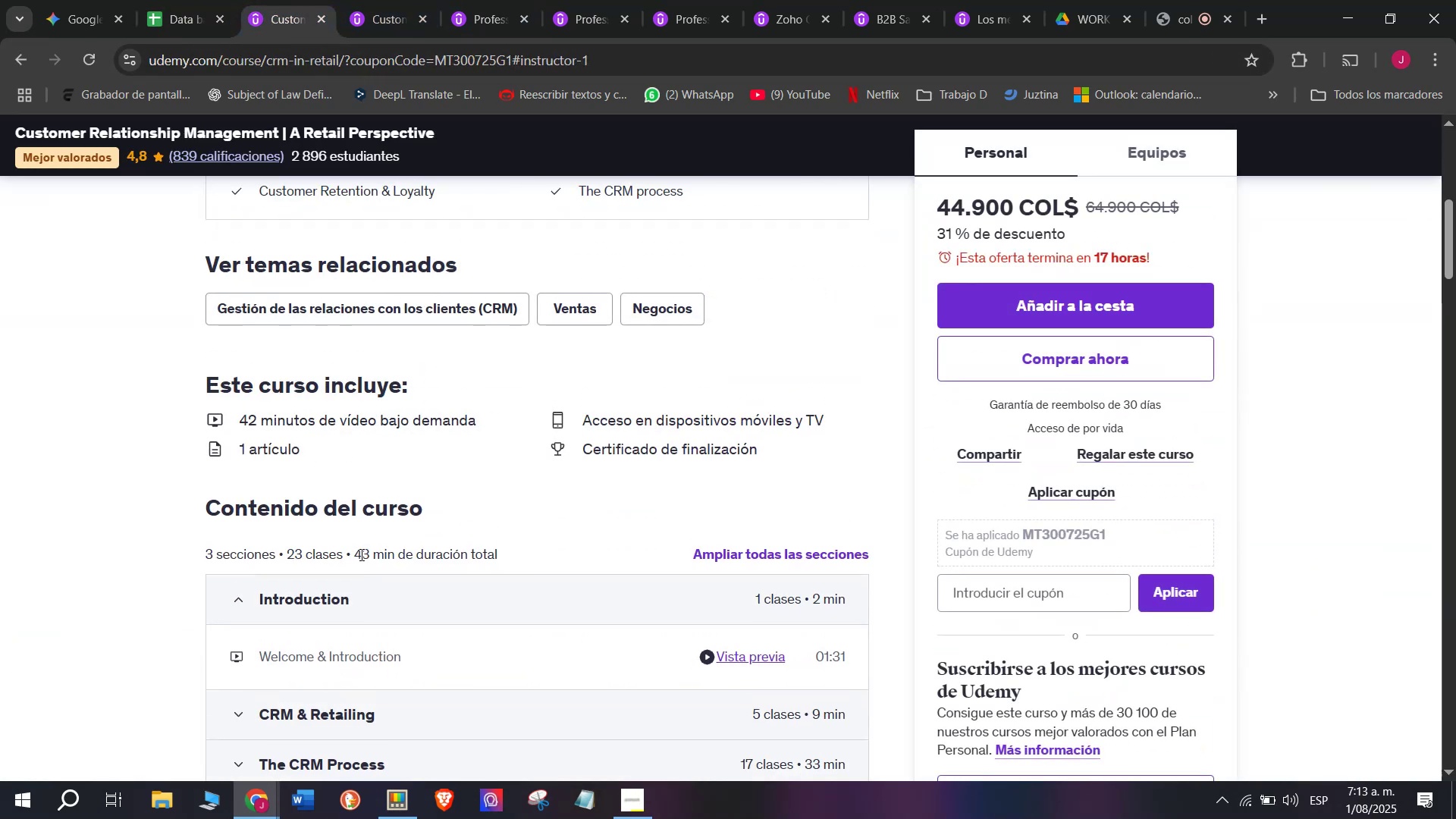 
key(Control+ControlLeft)
 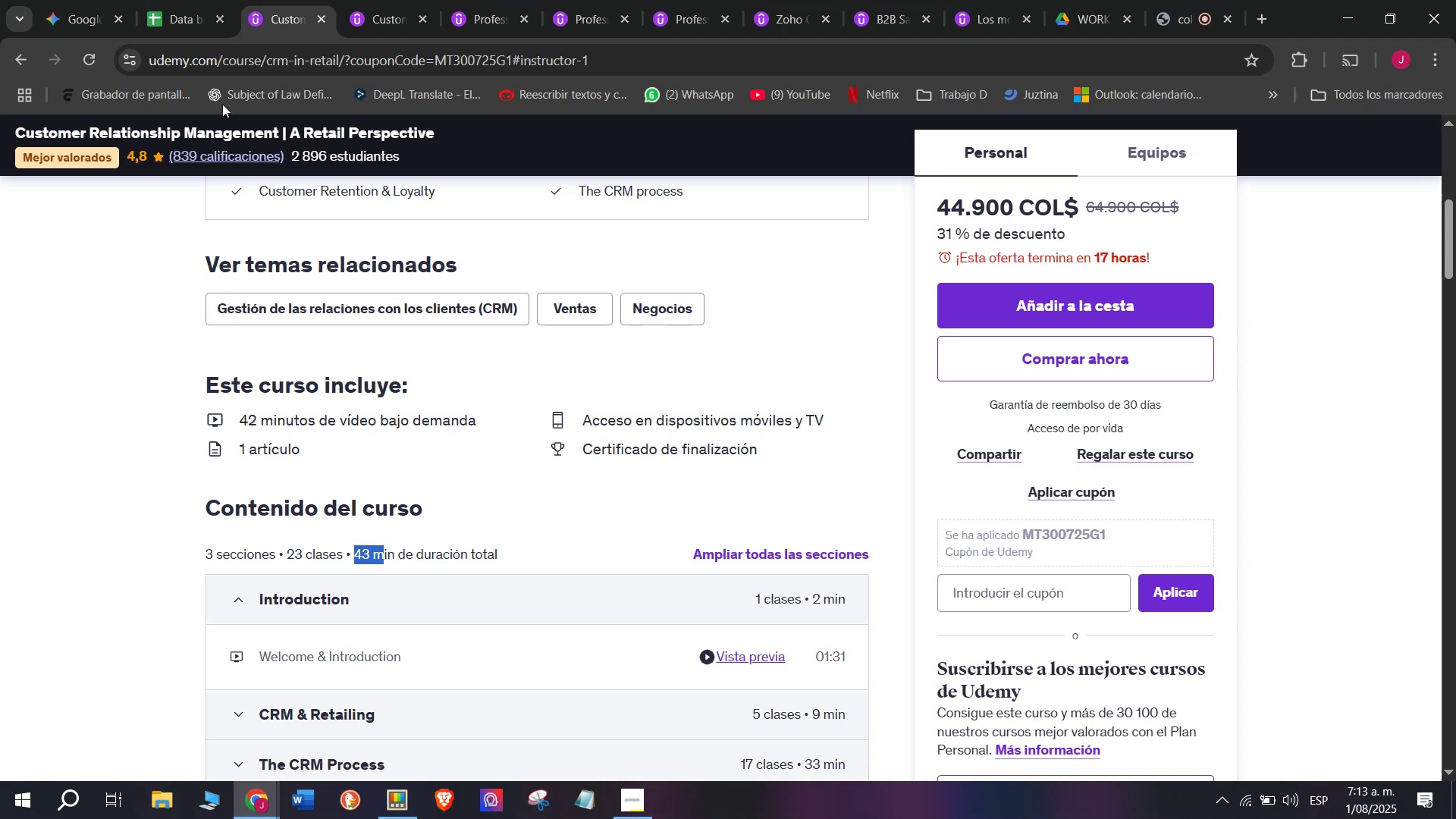 
key(Break)
 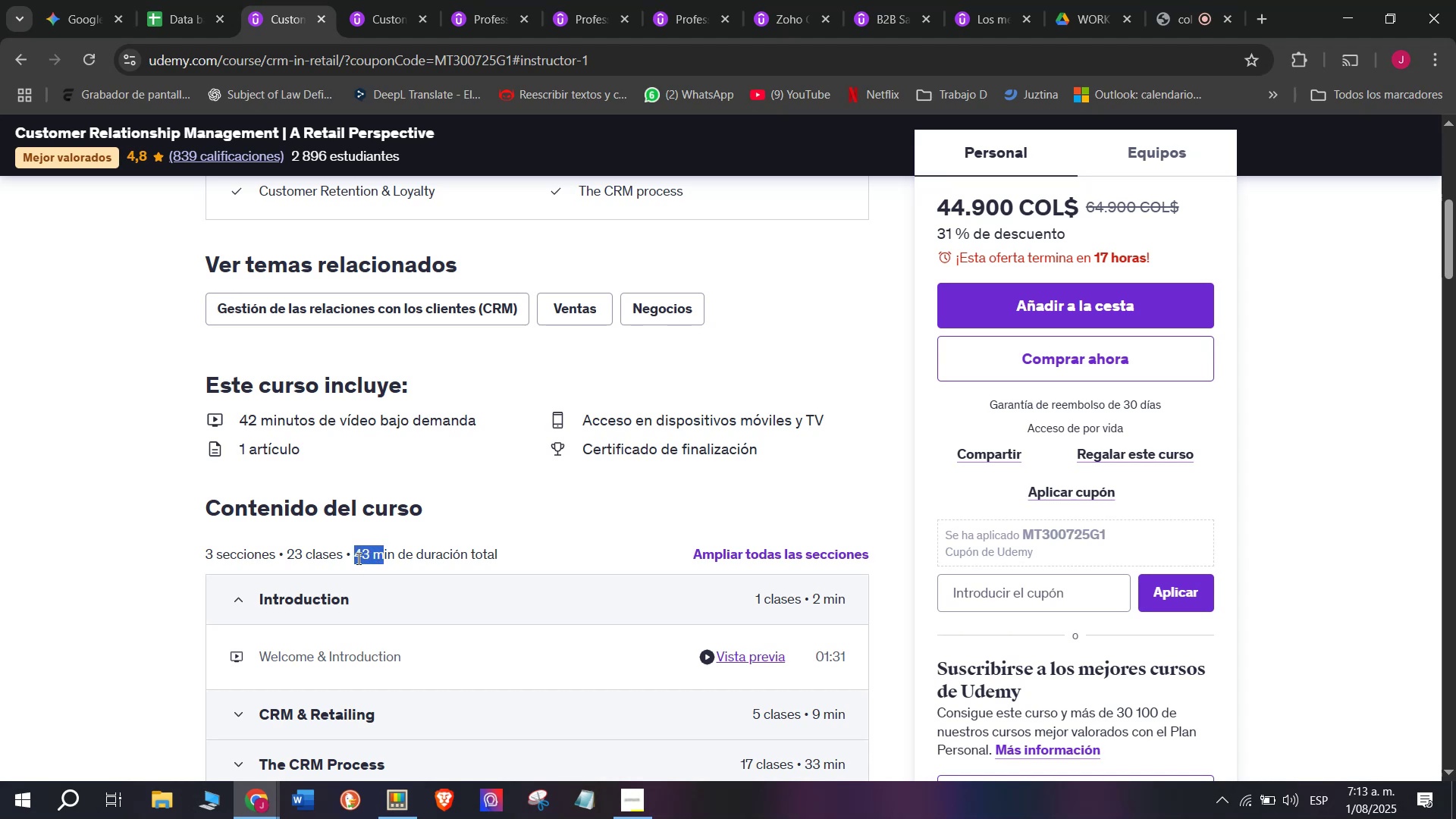 
key(Control+C)
 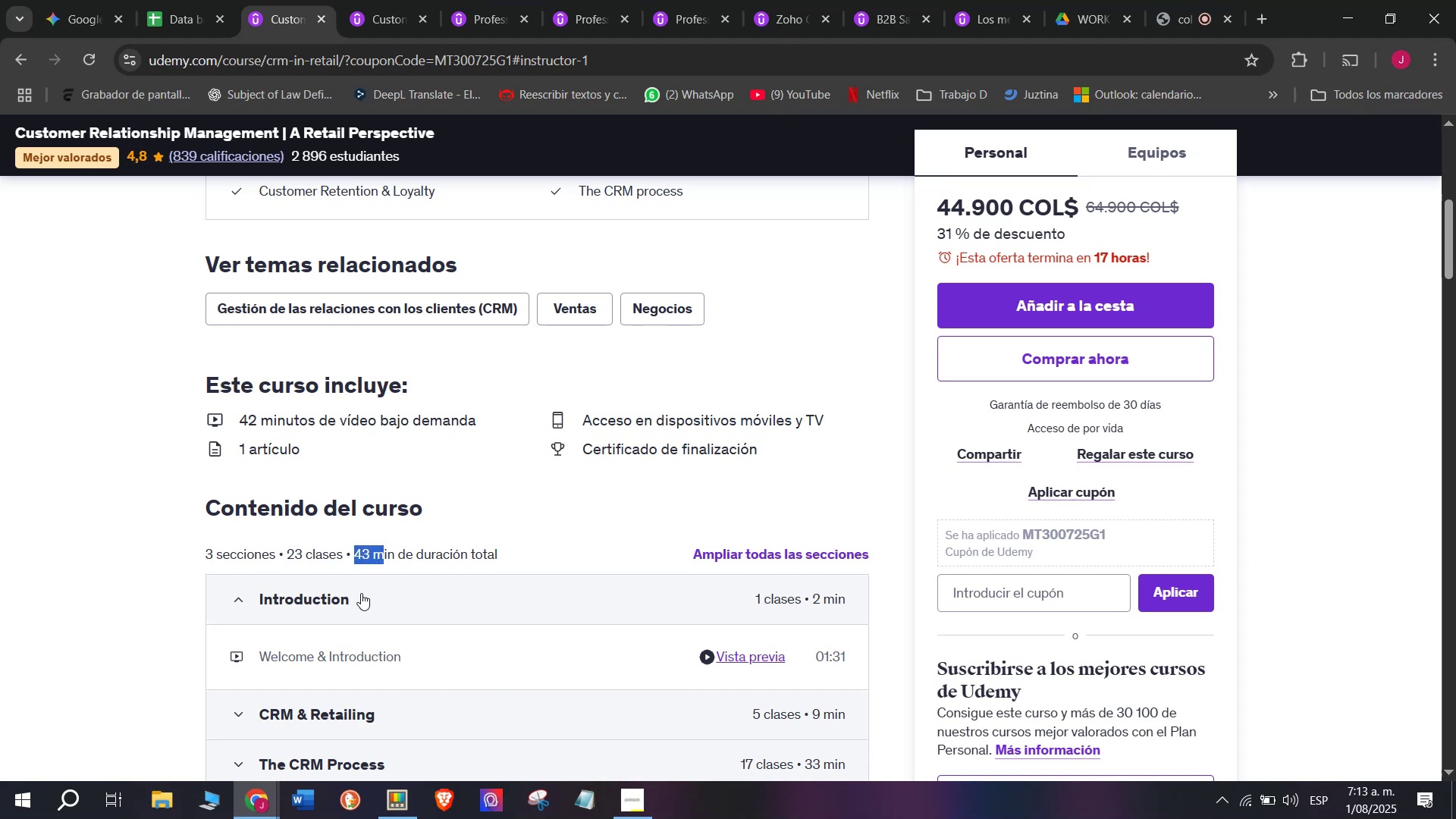 
key(Break)
 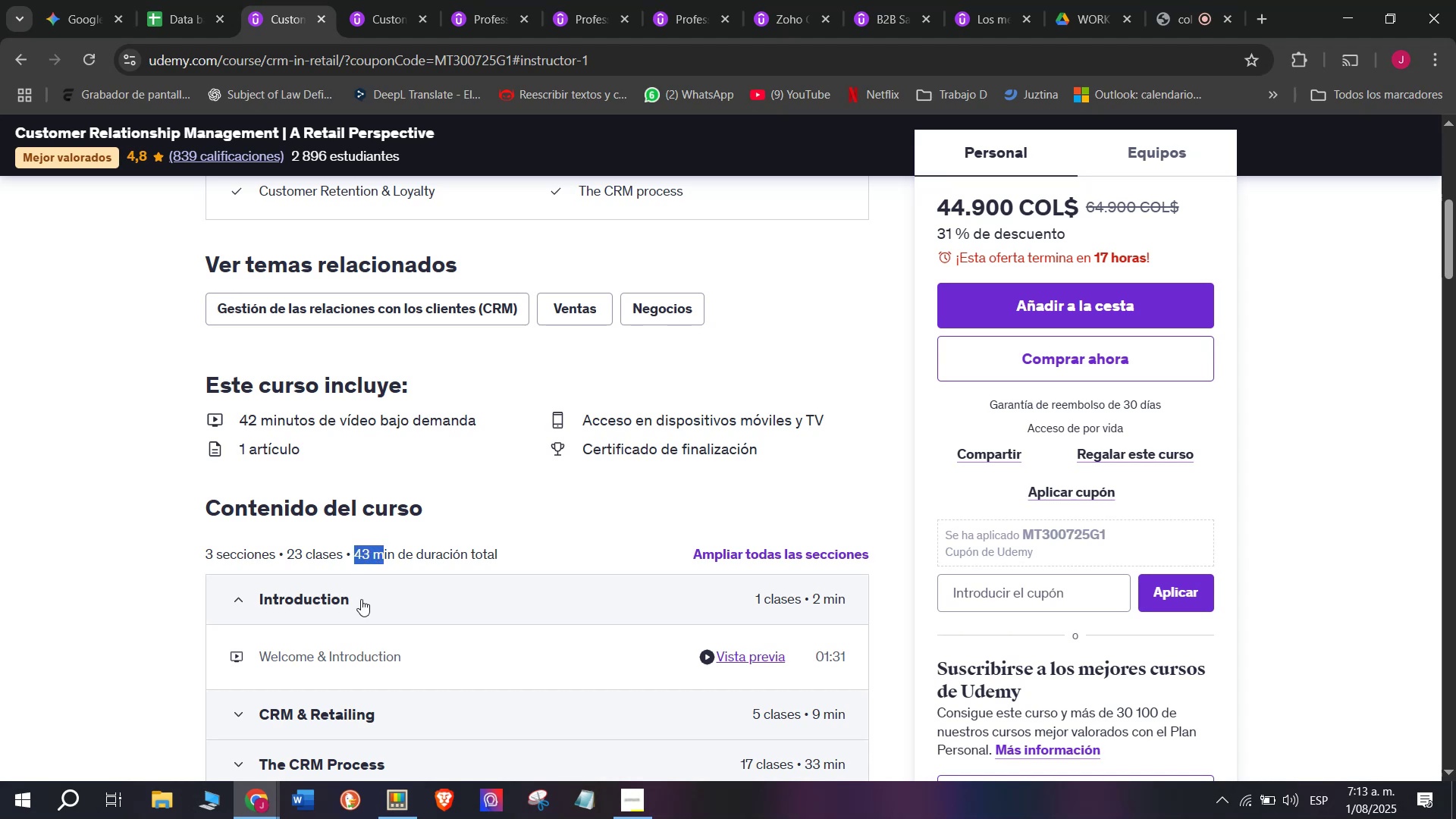 
key(Control+ControlLeft)
 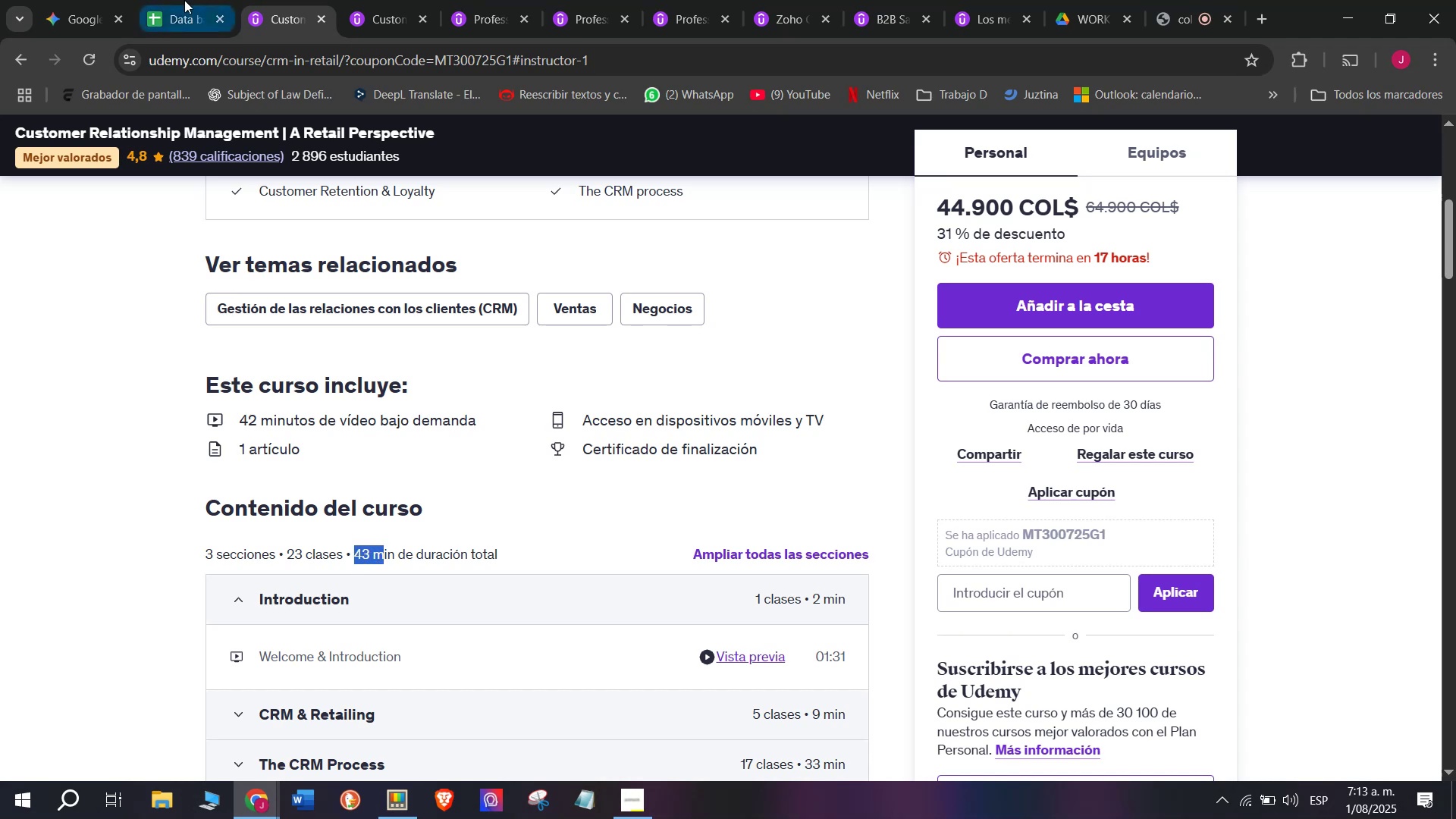 
key(Control+C)
 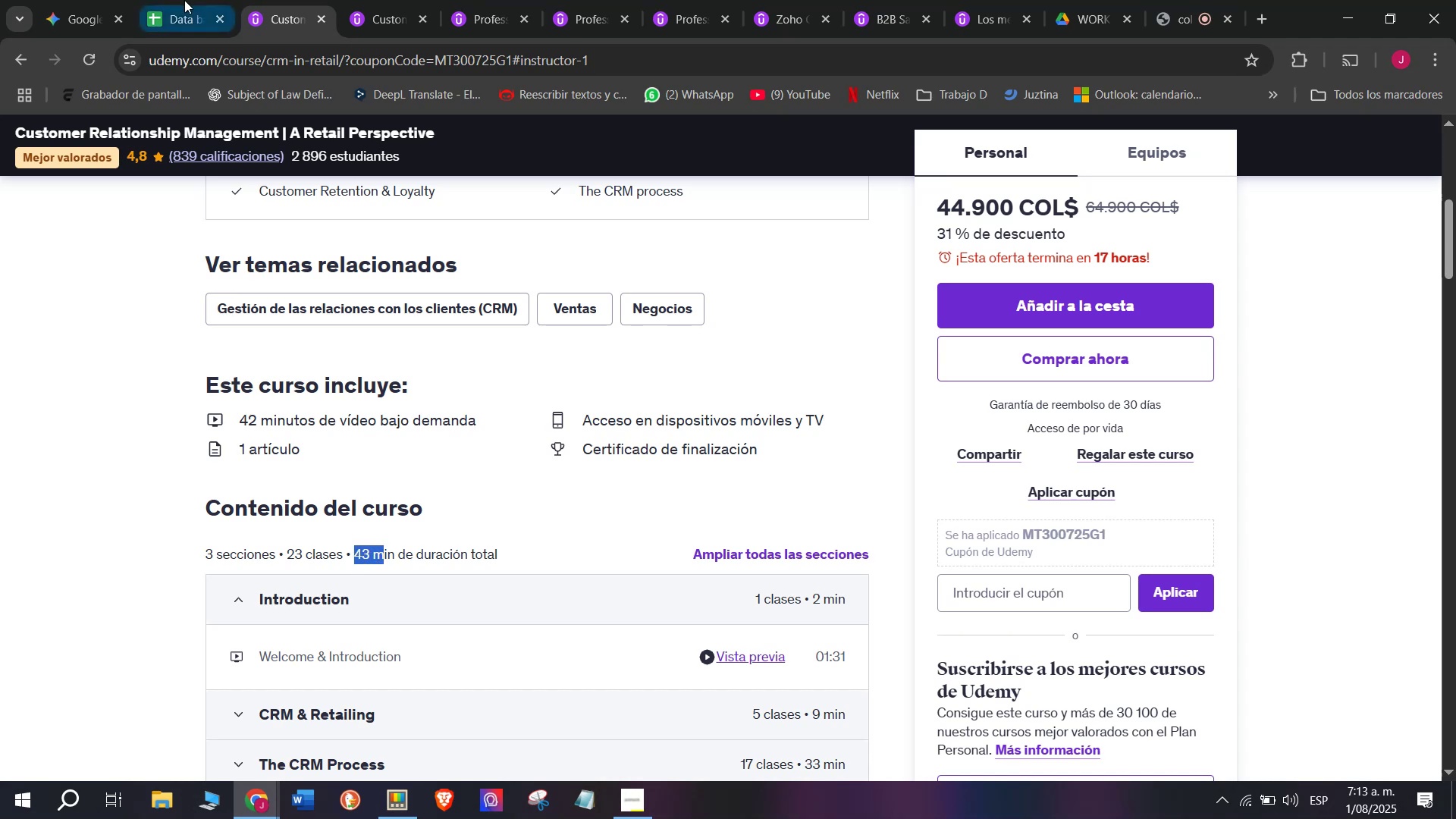 
left_click([184, 0])
 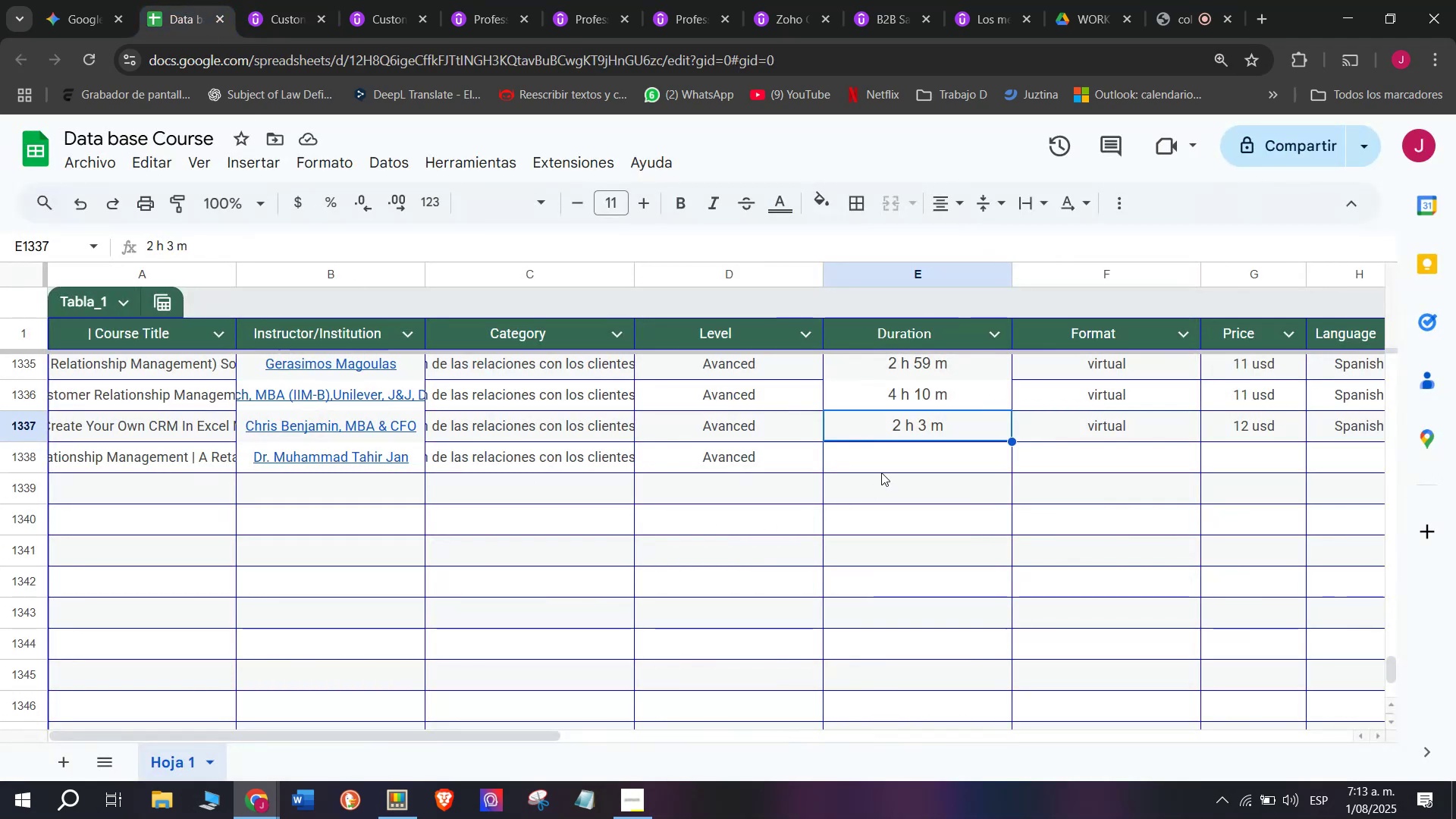 
left_click([885, 462])
 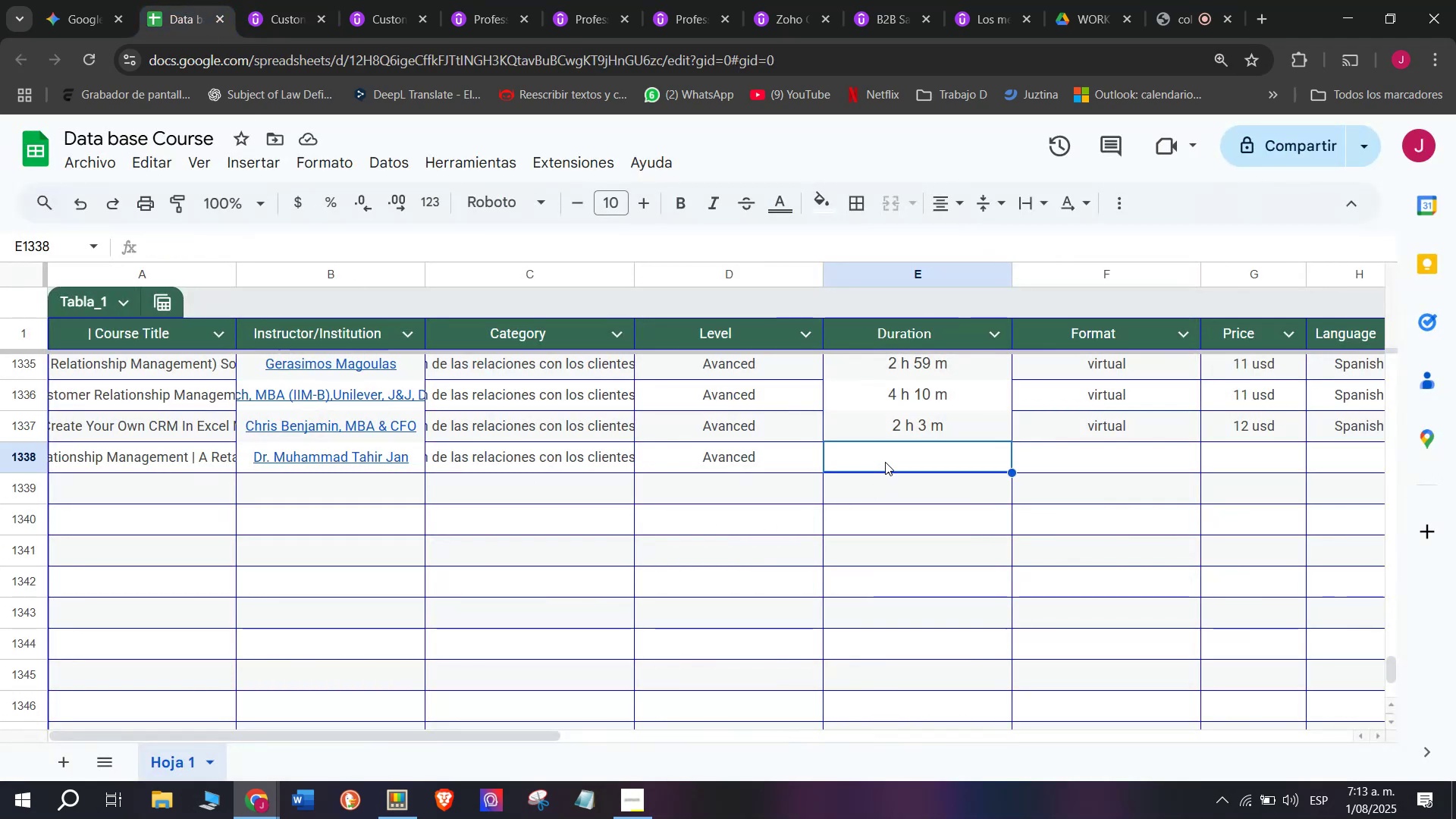 
key(Z)
 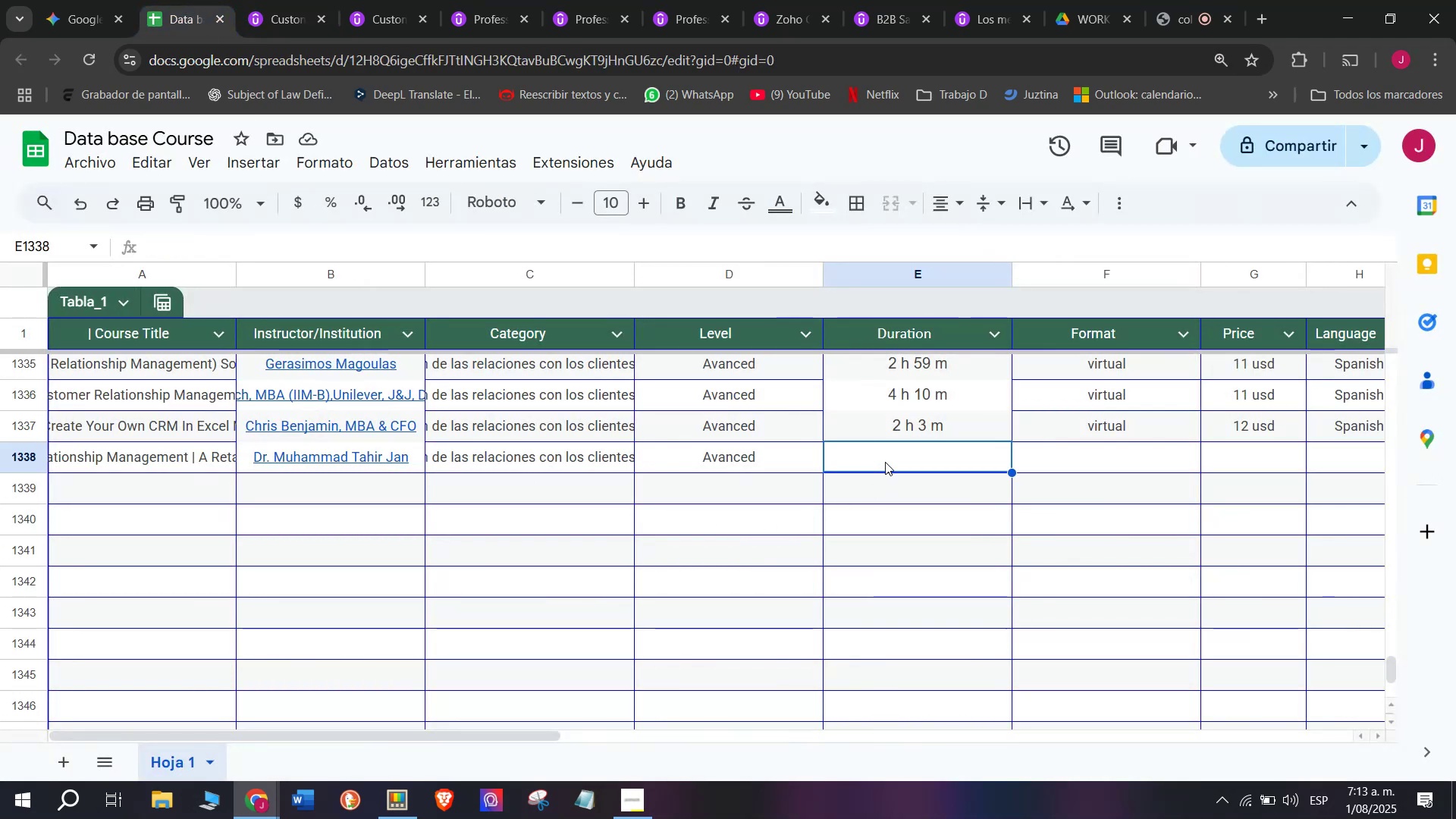 
key(Control+ControlLeft)
 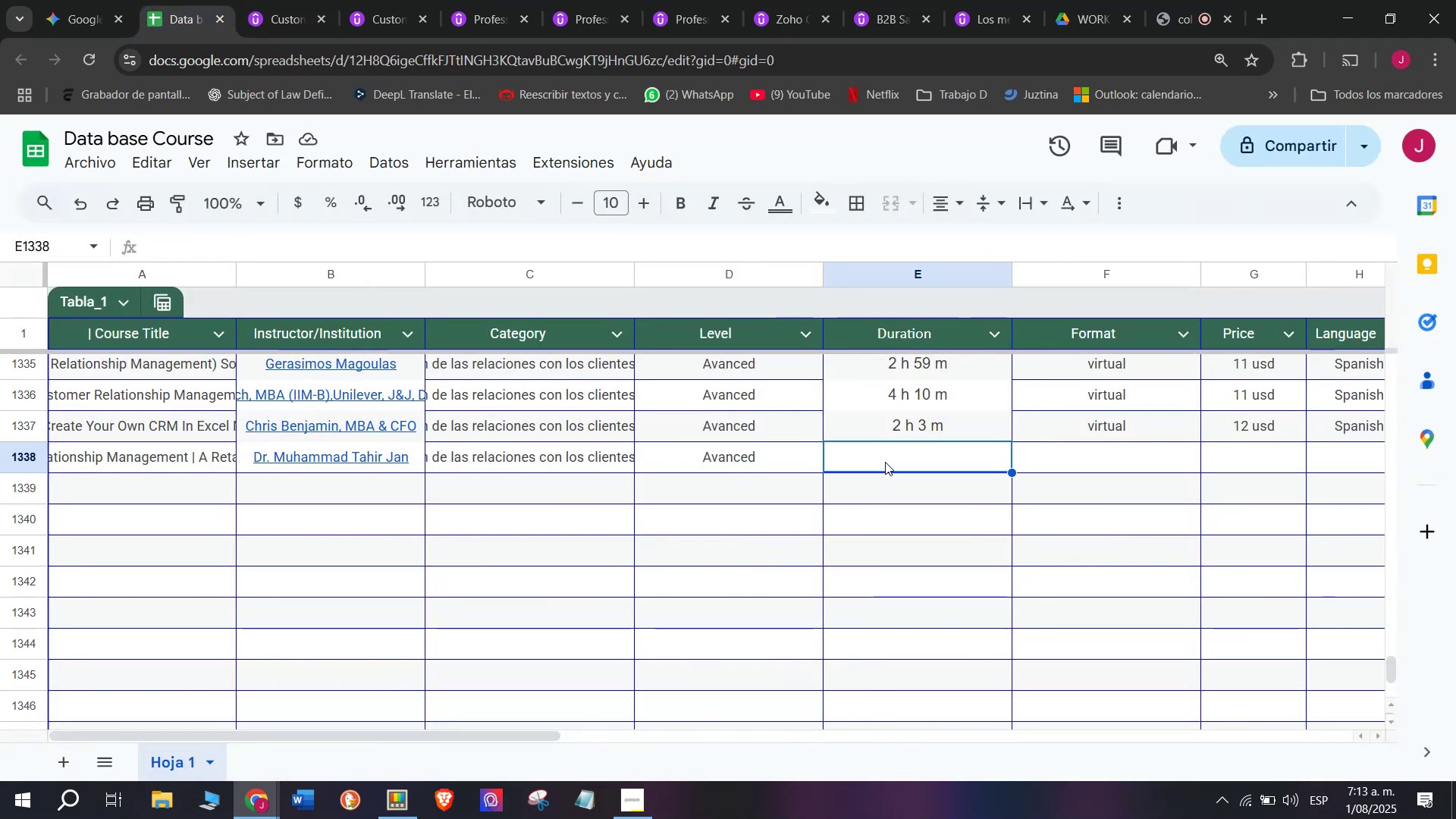 
key(Control+V)
 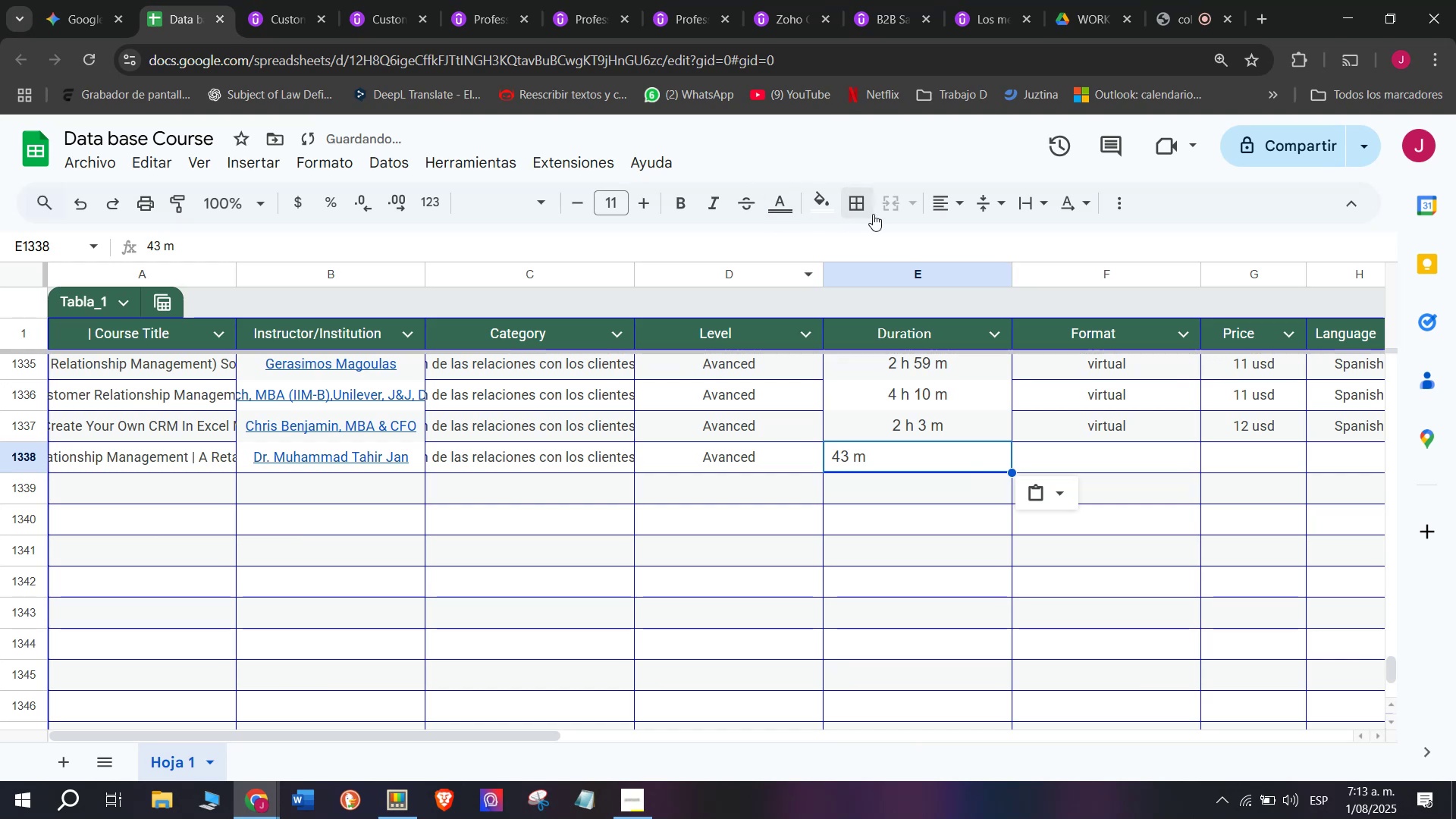 
left_click([943, 202])
 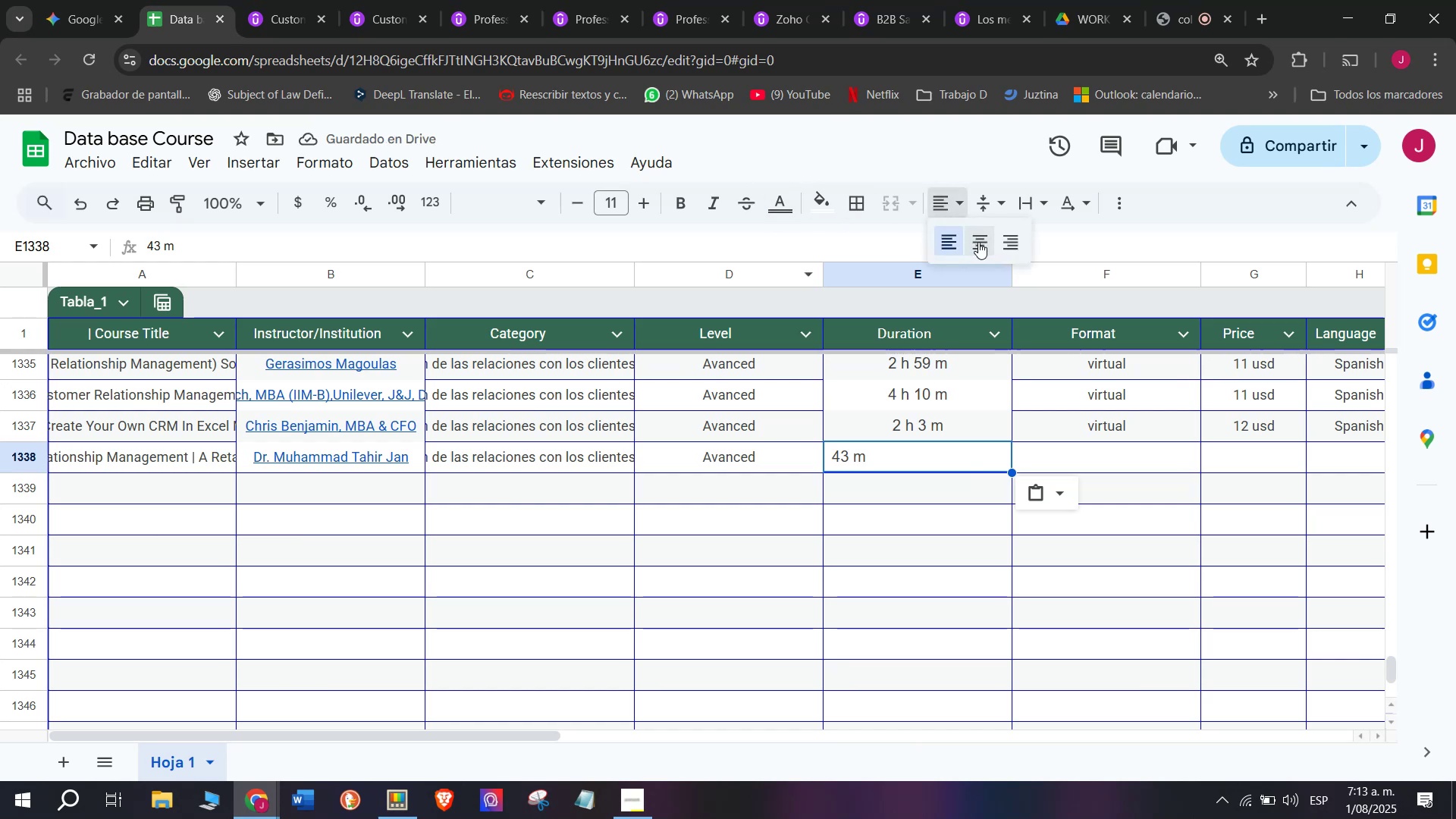 
double_click([978, 242])
 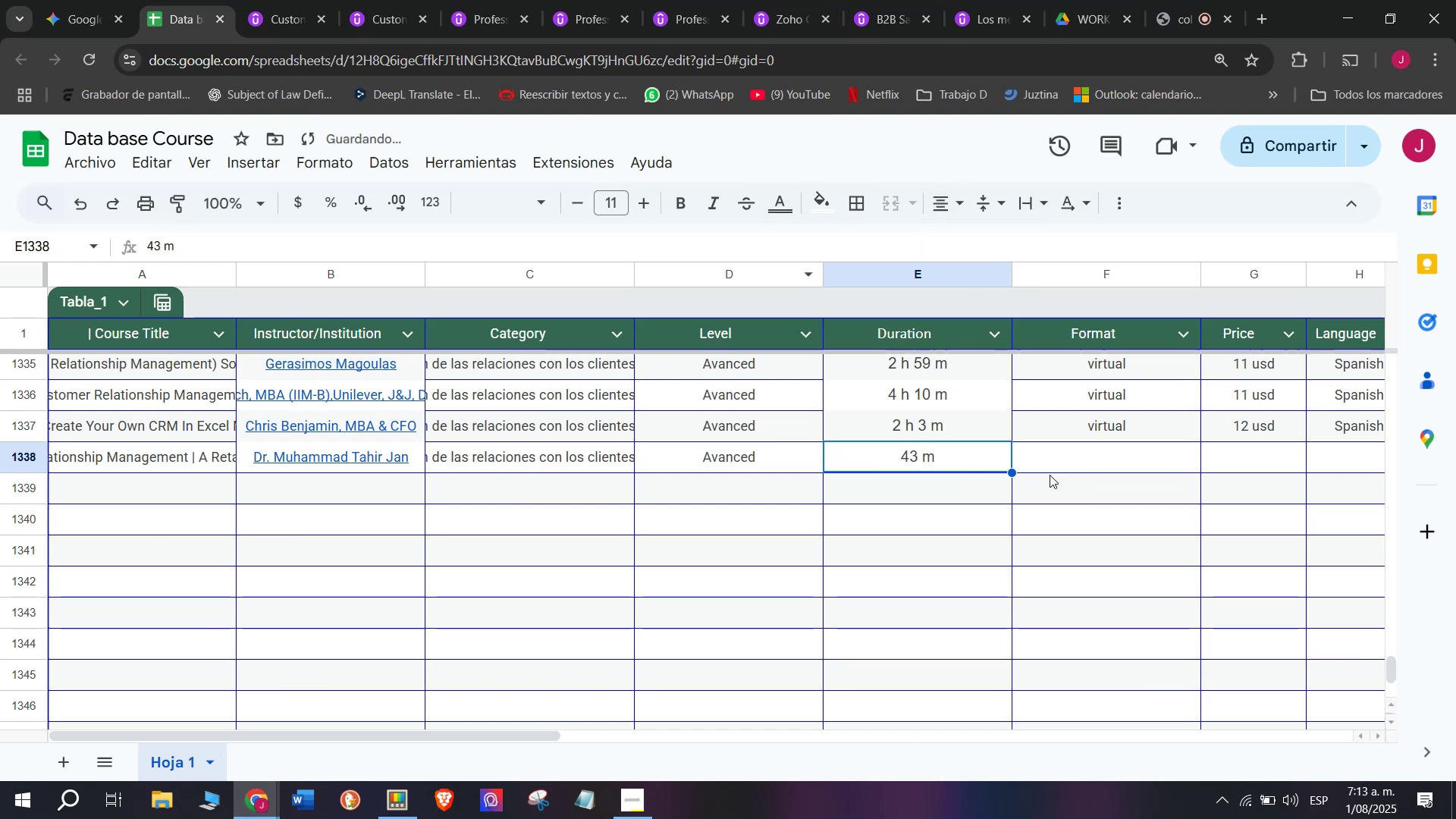 
left_click([1068, 462])
 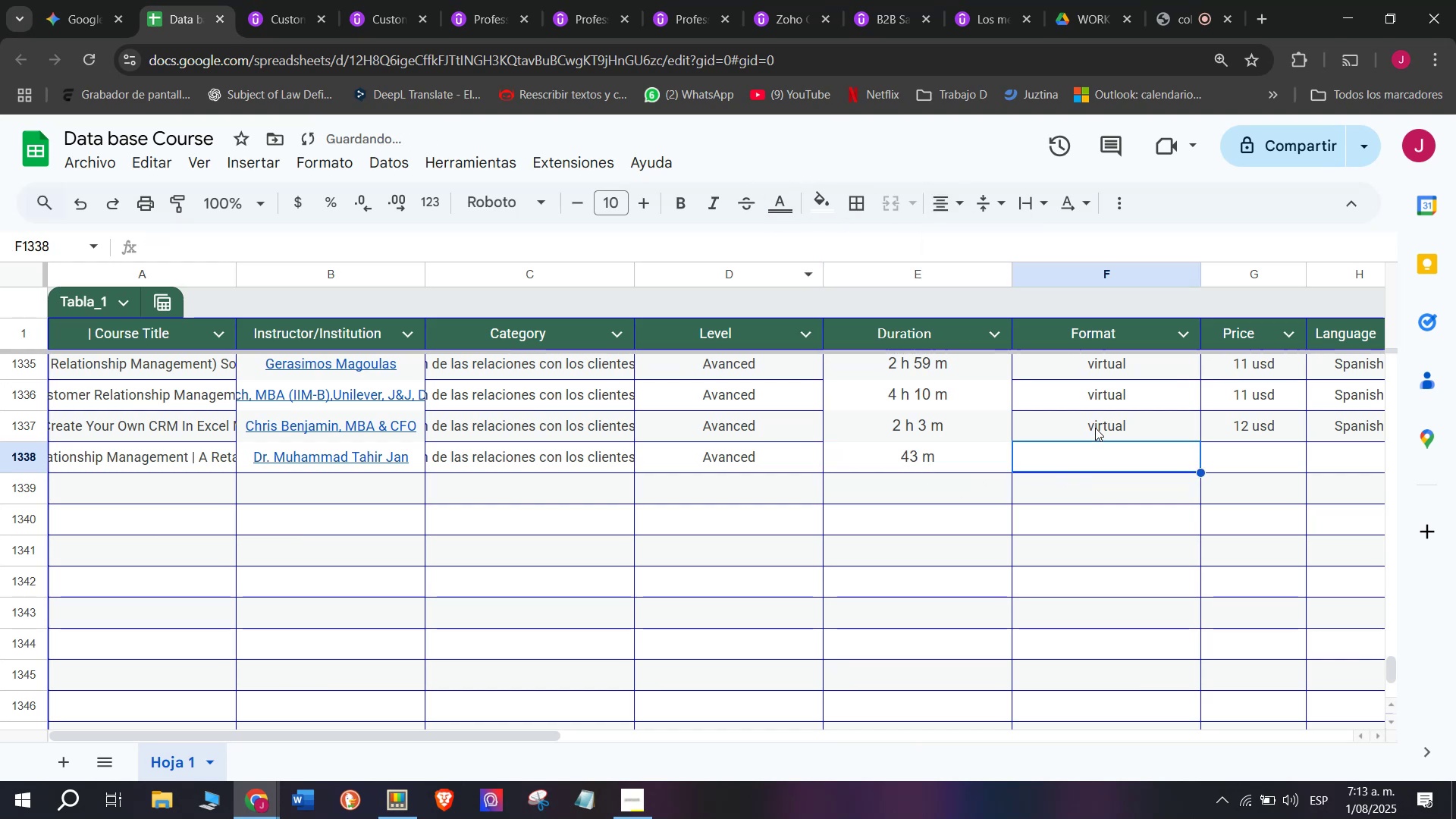 
key(Break)
 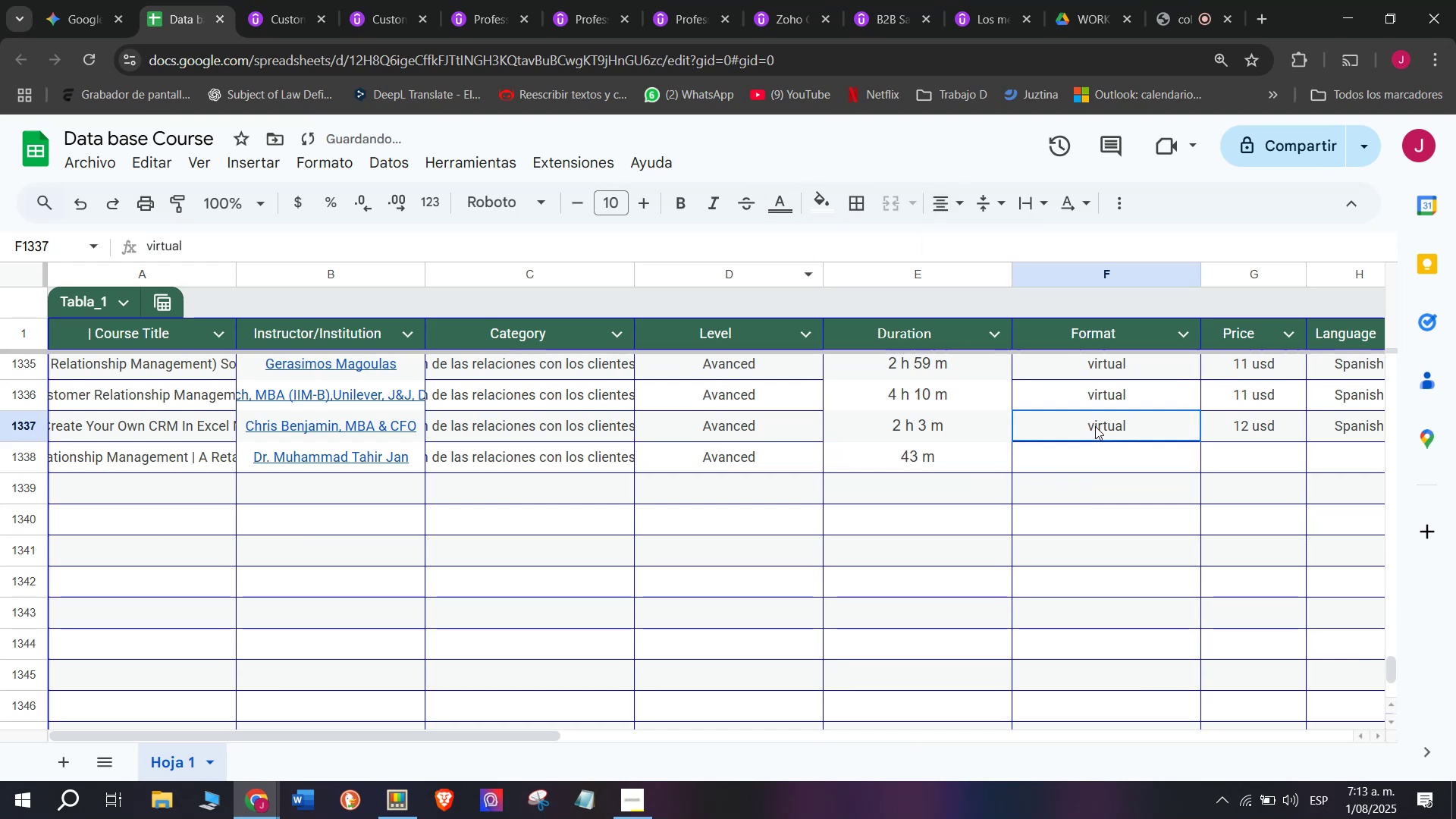 
key(Control+ControlLeft)
 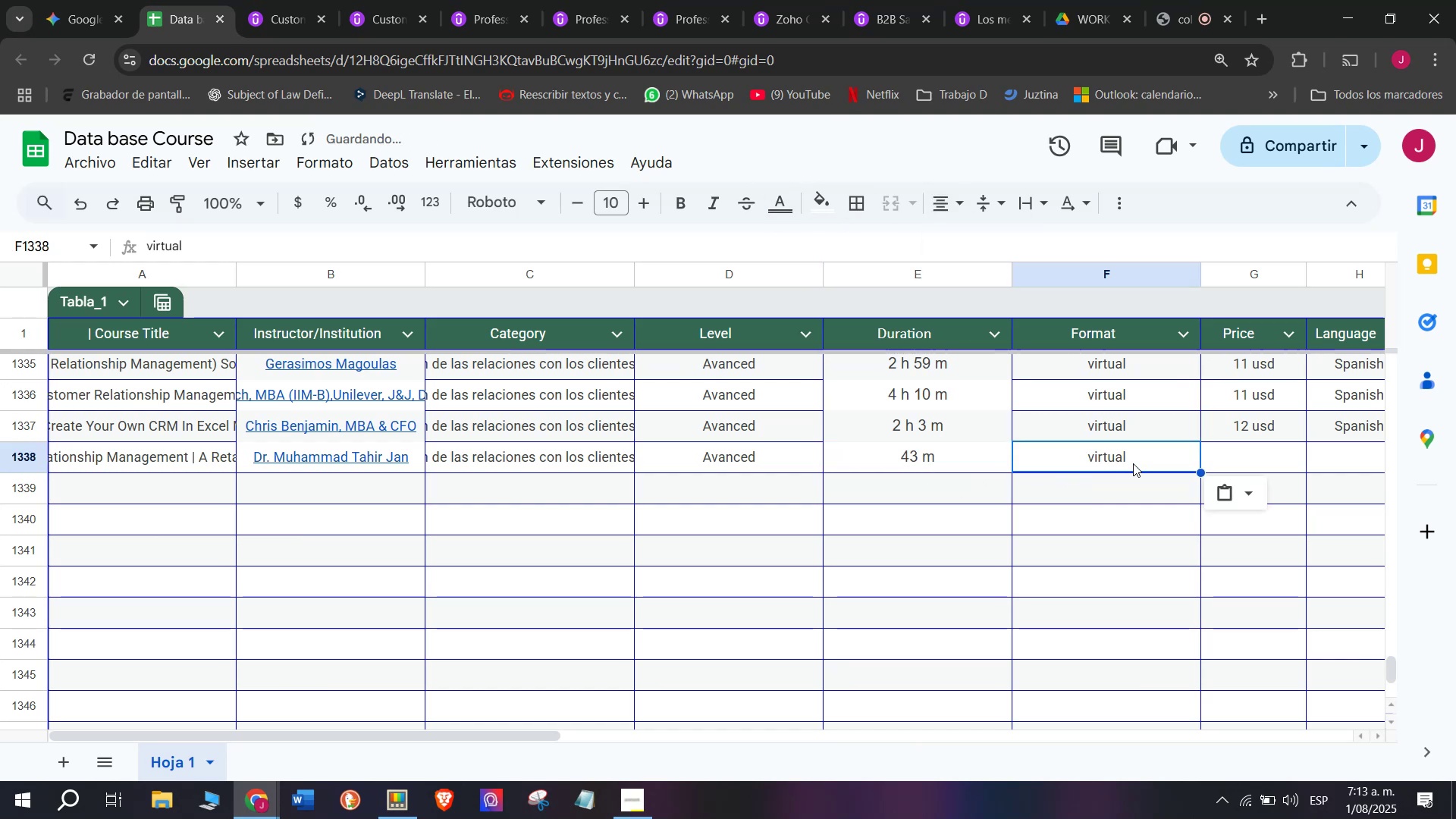 
key(Control+C)
 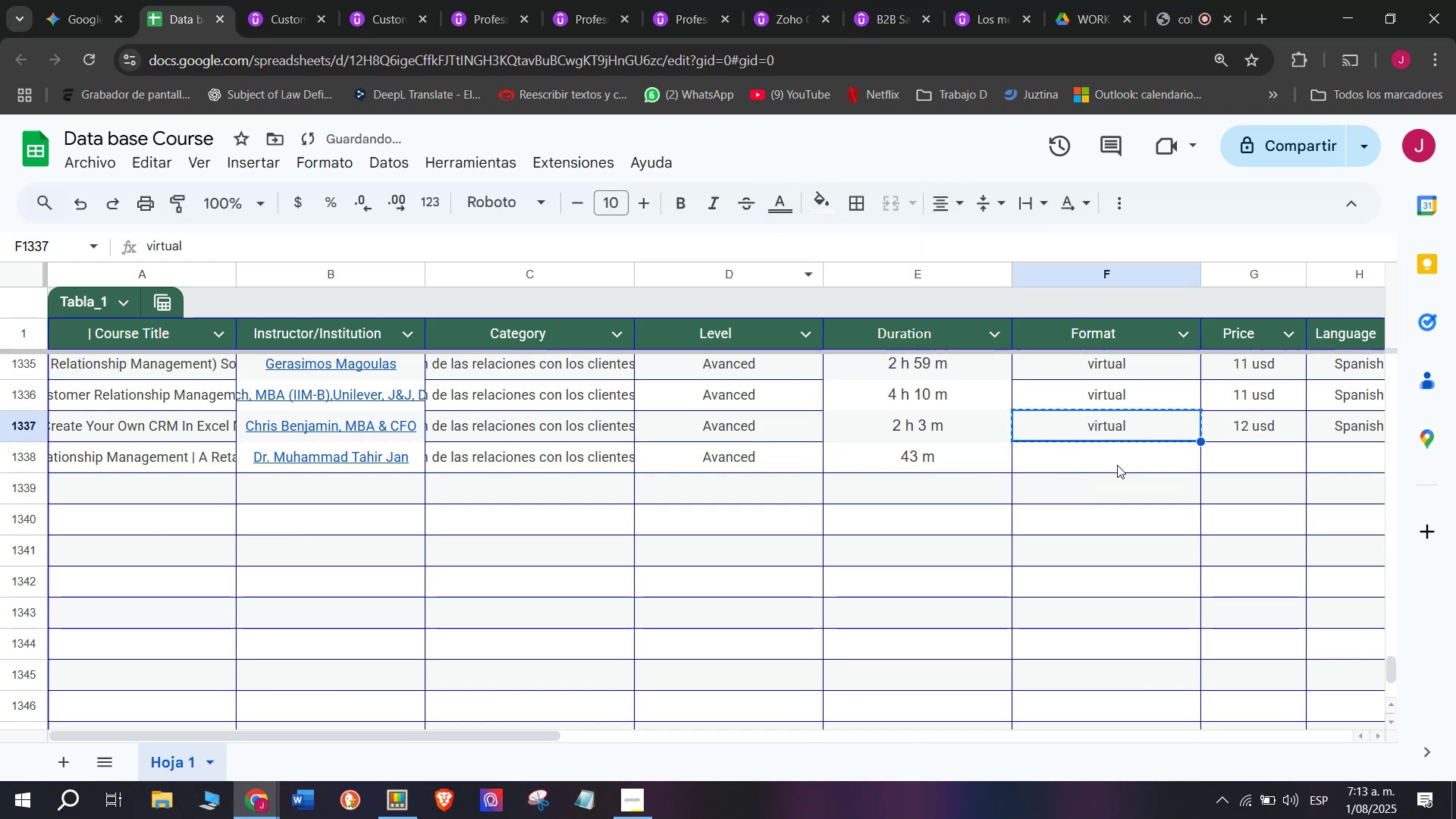 
triple_click([1117, 465])
 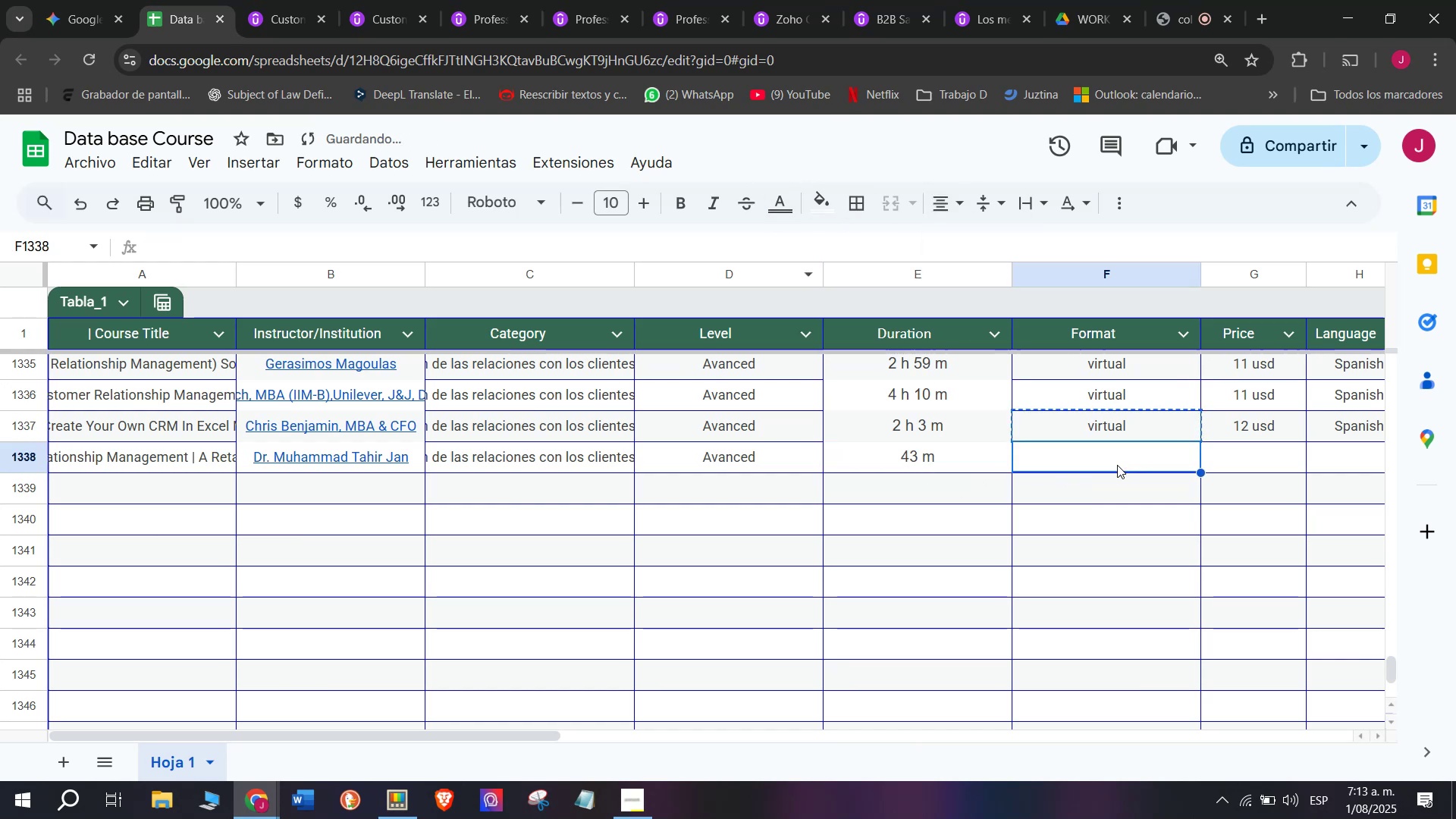 
key(Control+ControlLeft)
 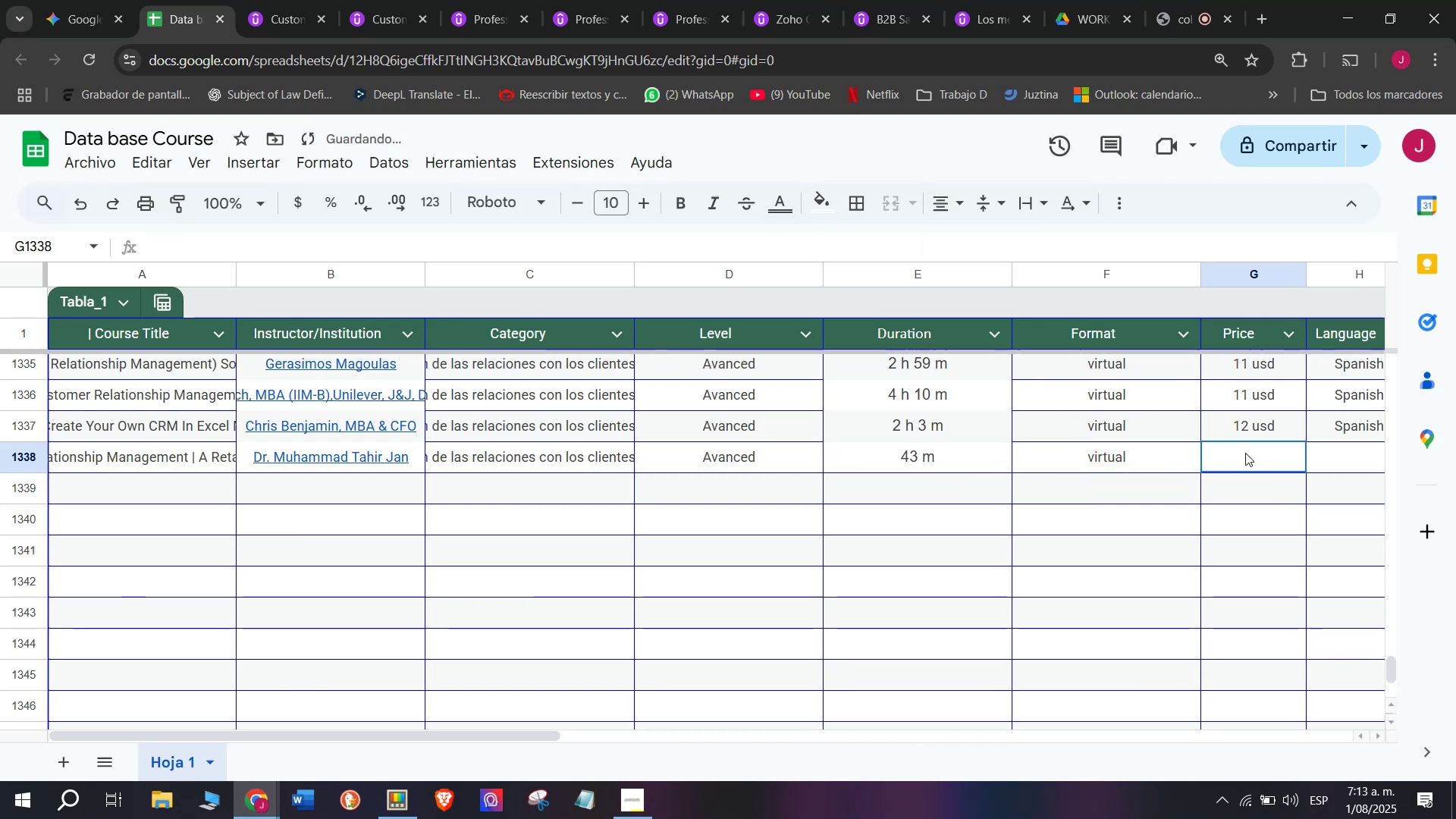 
key(Control+V)
 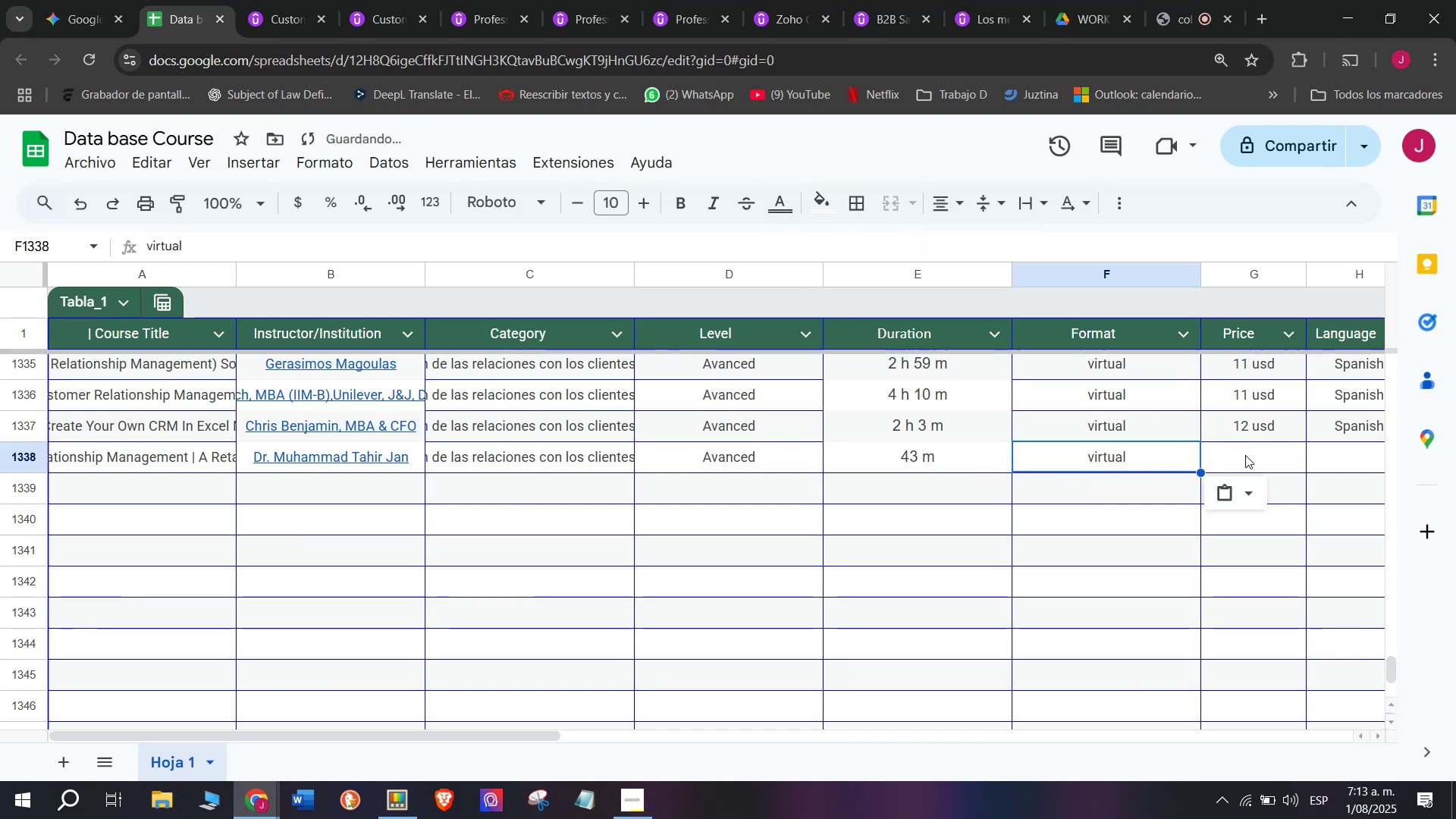 
key(Z)
 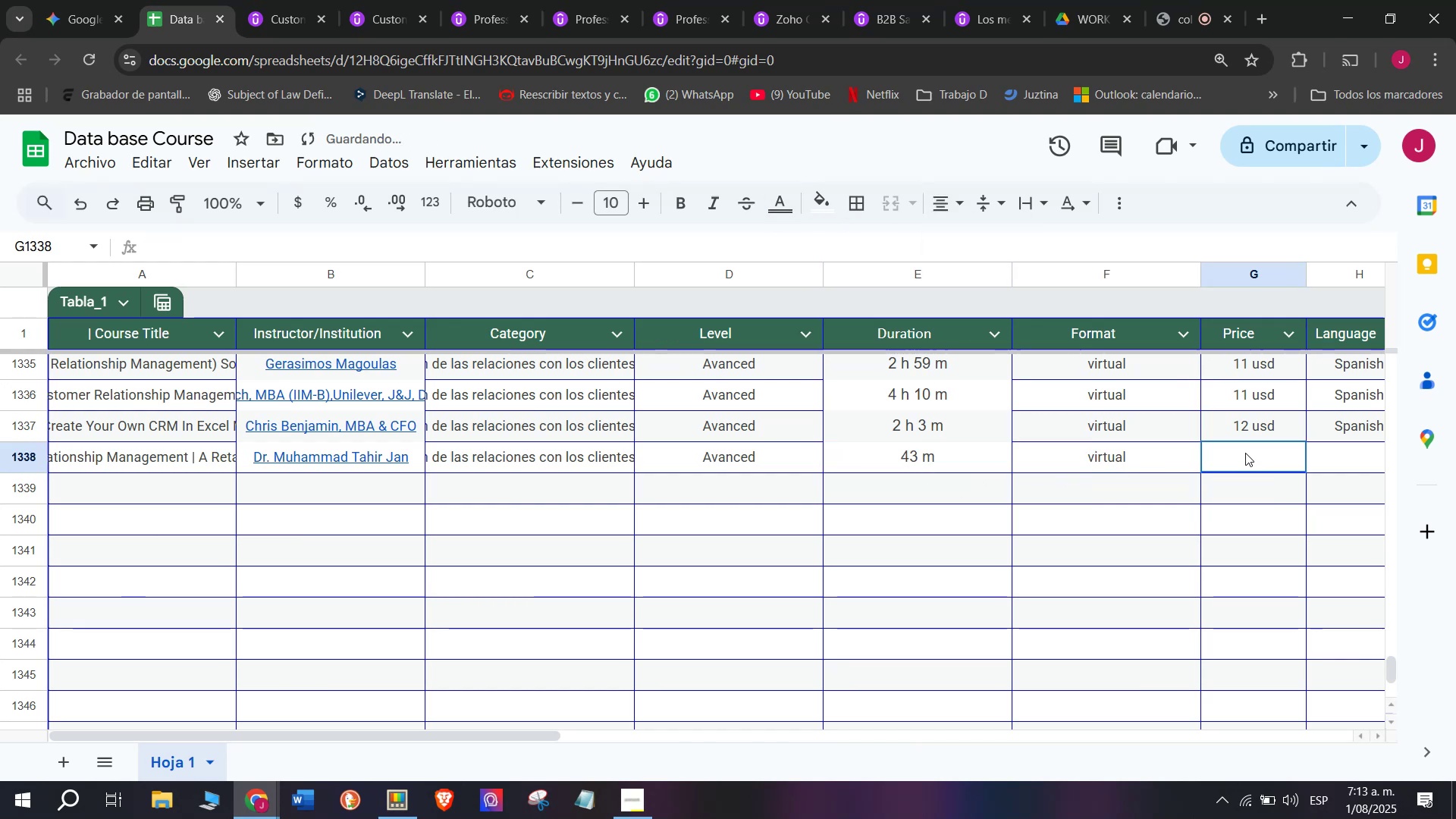 
triple_click([1245, 453])
 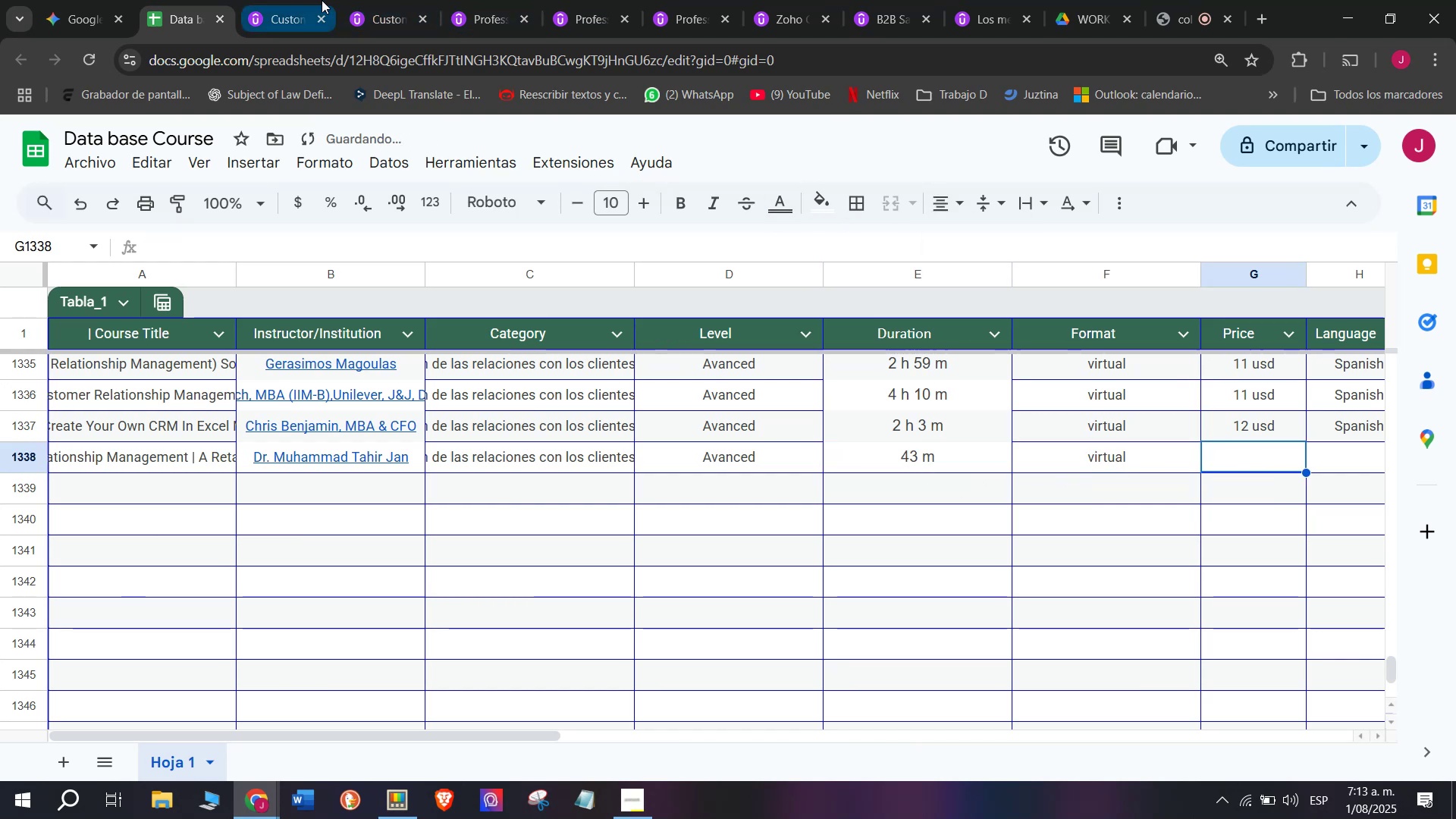 
left_click([302, 0])
 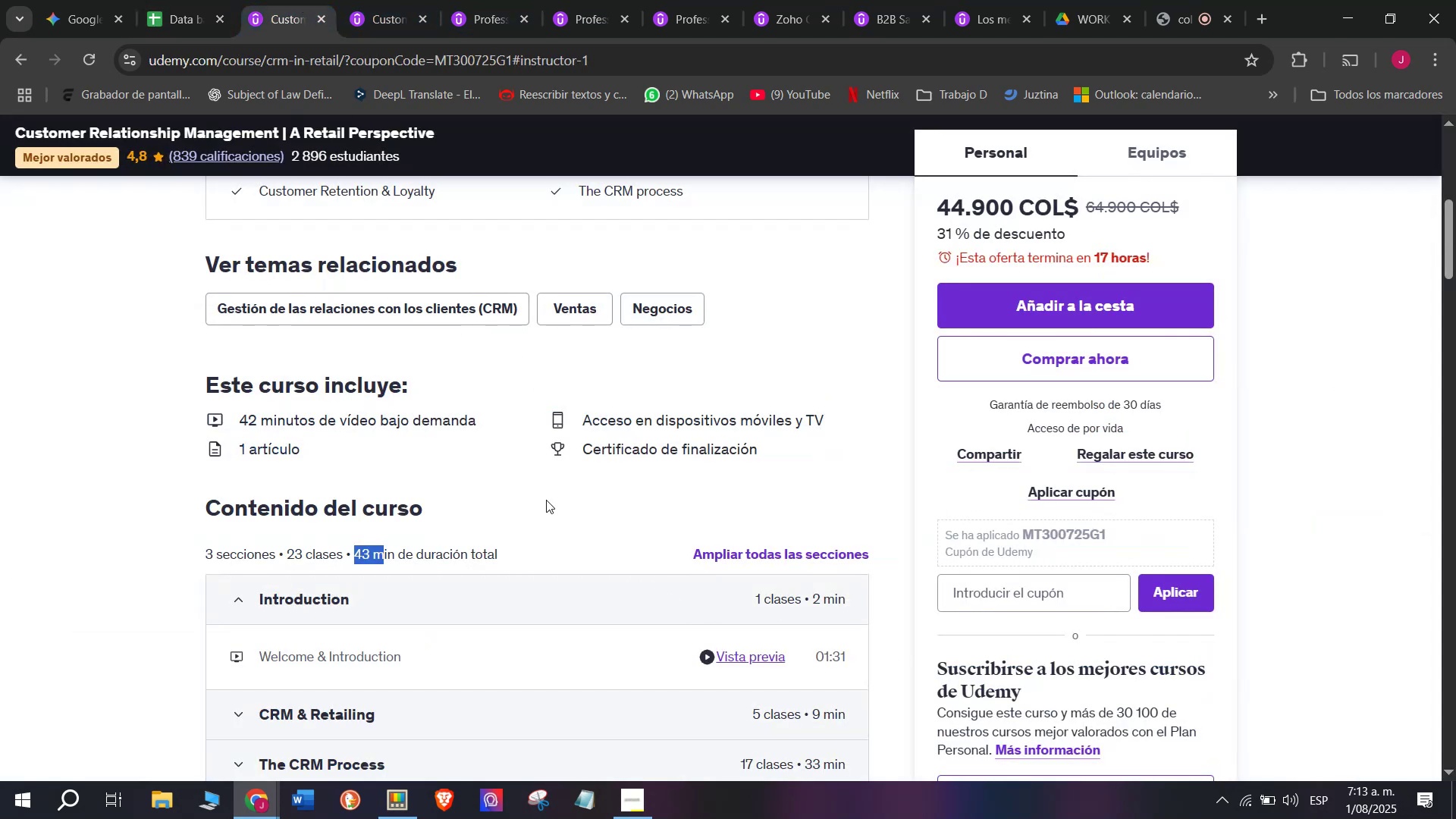 
scroll: coordinate [463, 500], scroll_direction: up, amount: 2.0
 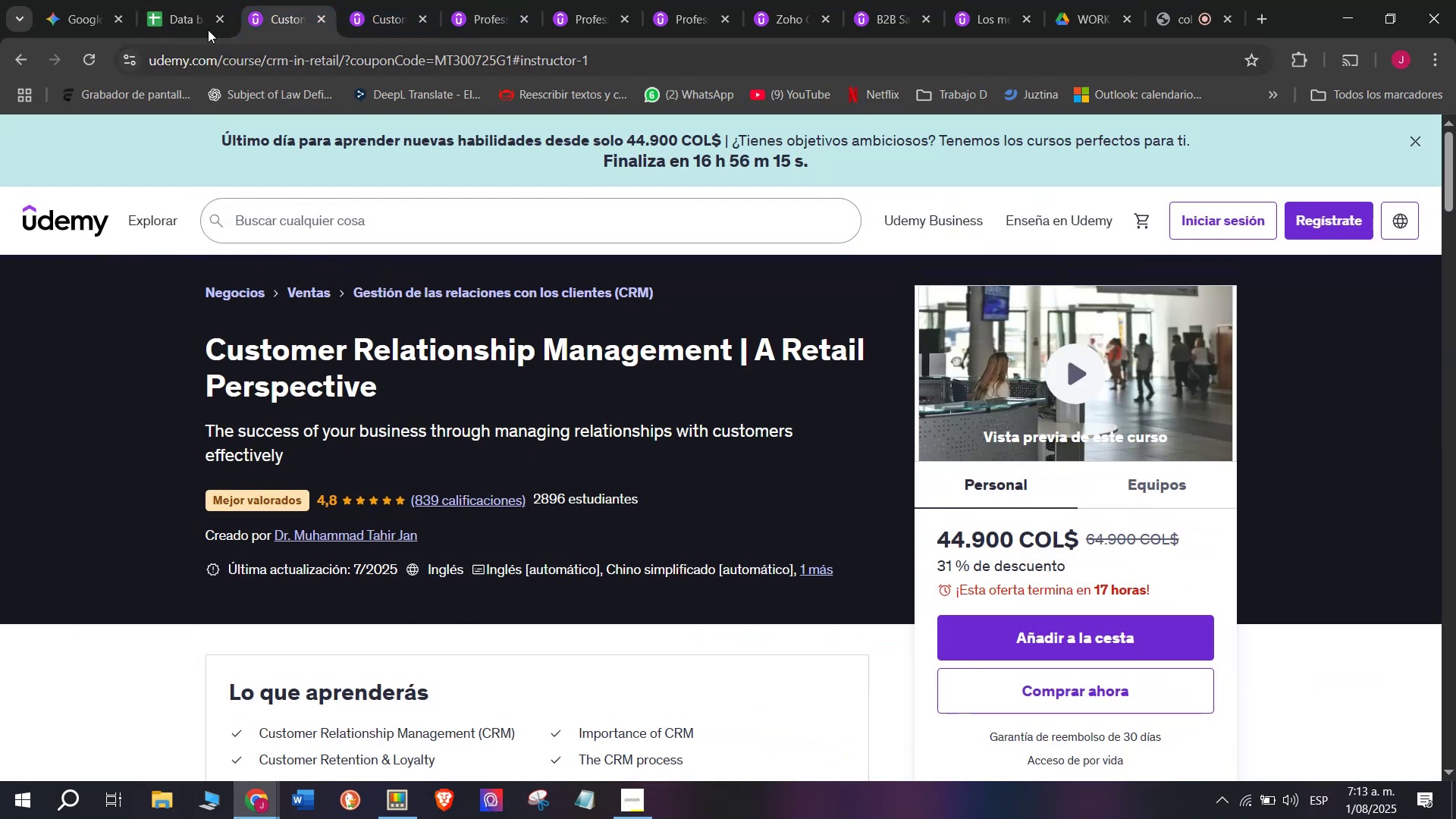 
left_click([196, 0])
 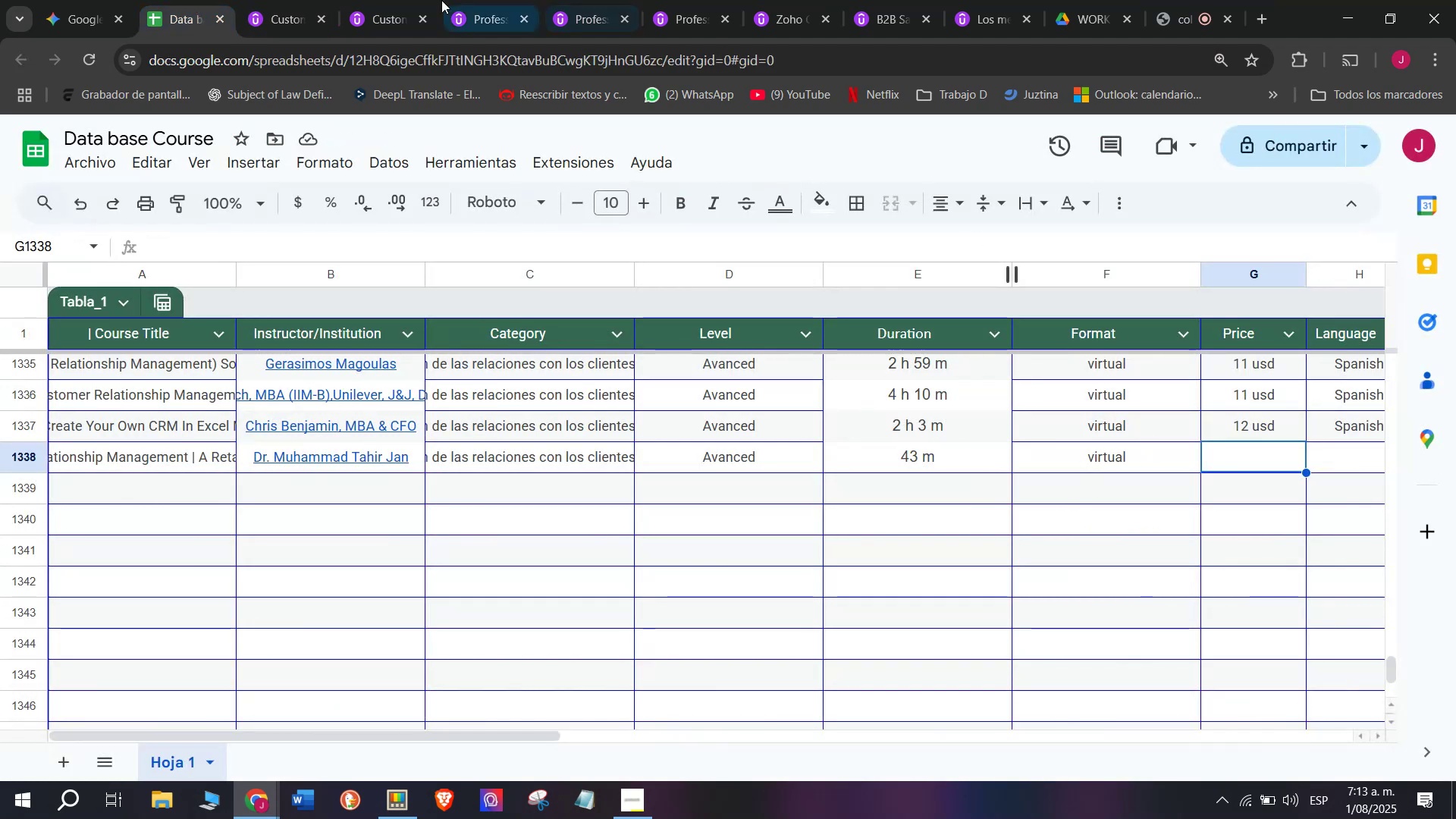 
left_click([286, 0])
 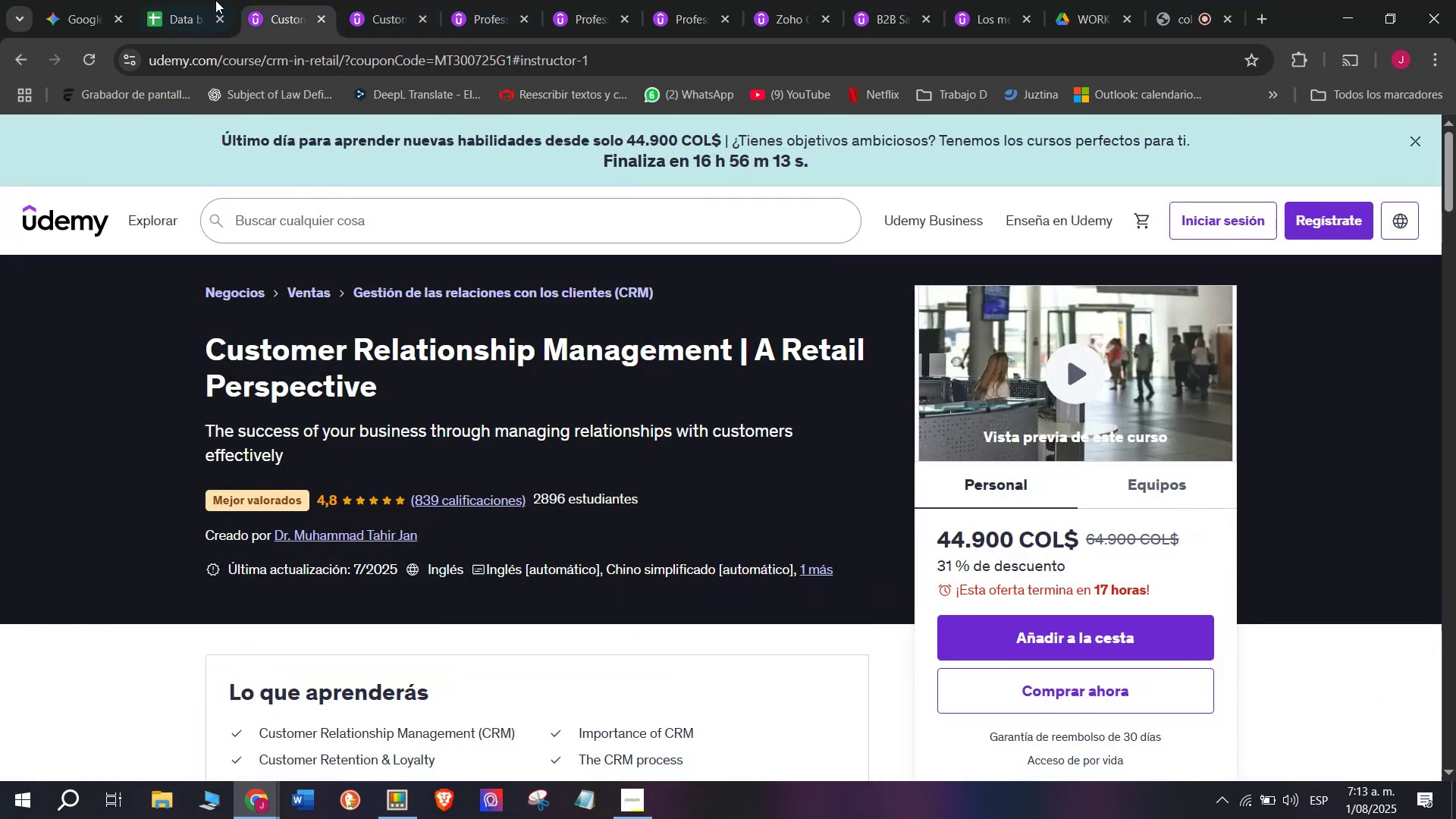 
left_click([199, 0])
 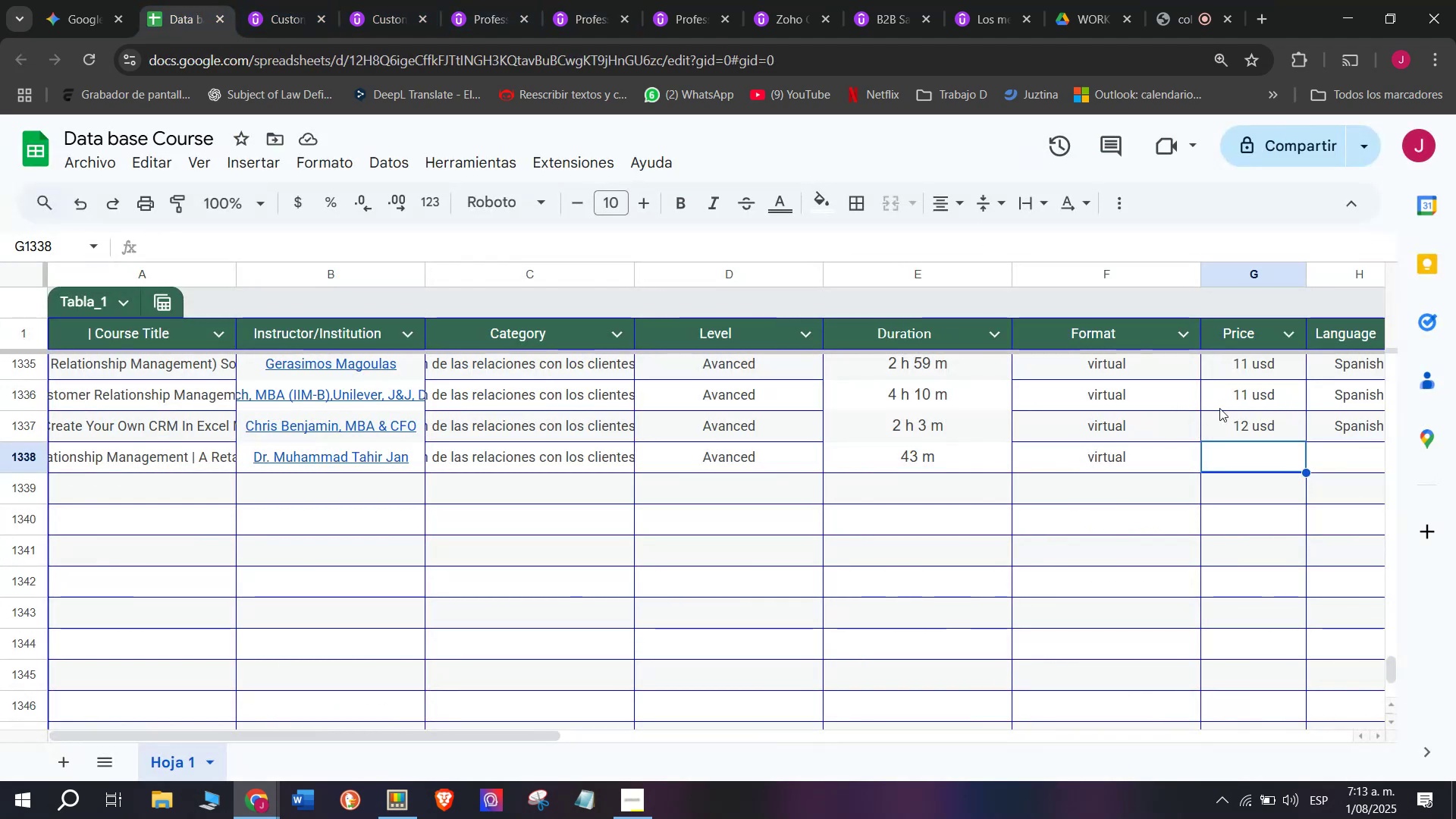 
left_click([1232, 406])
 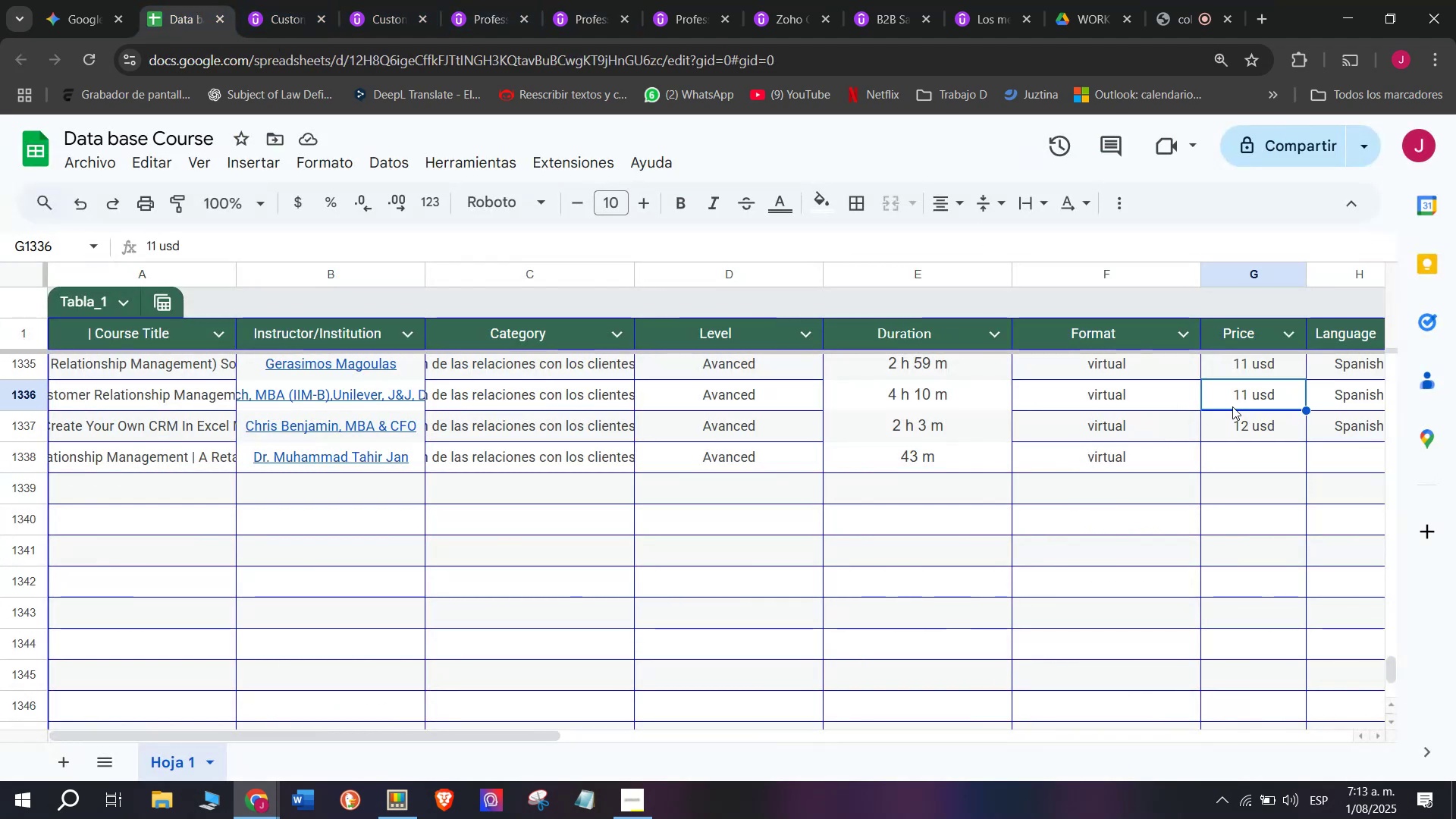 
key(Control+C)
 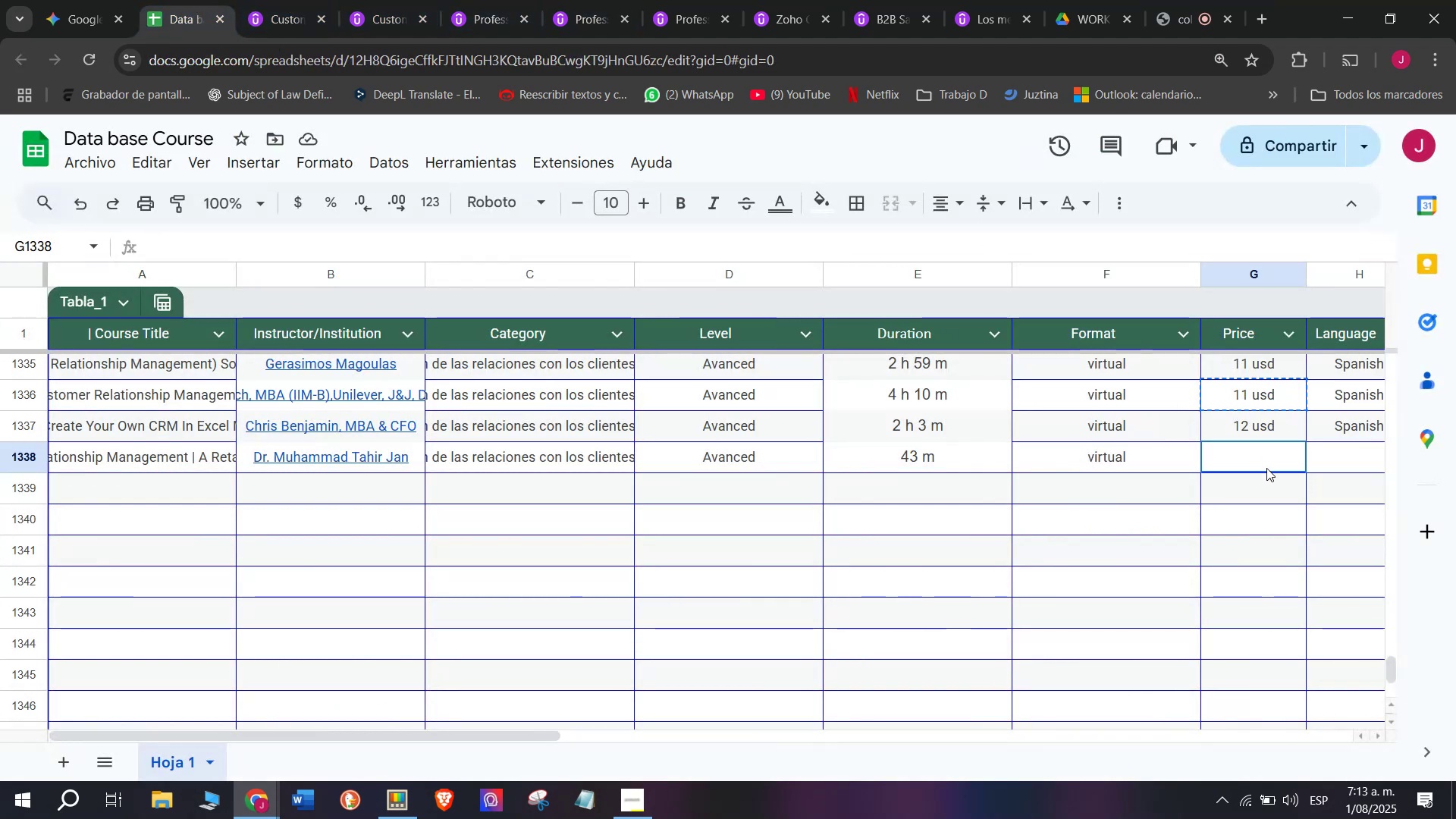 
key(Break)
 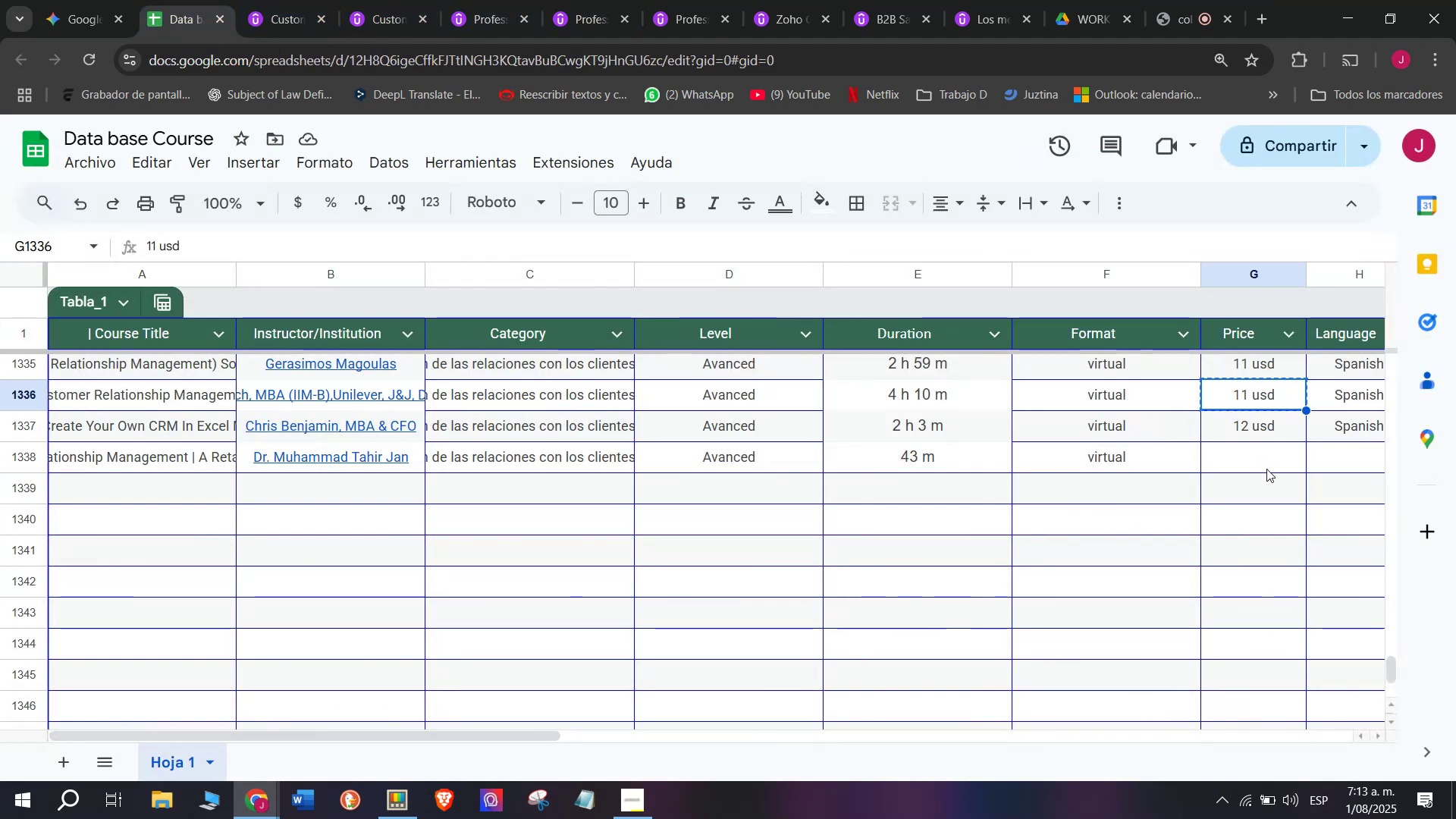 
key(Control+ControlLeft)
 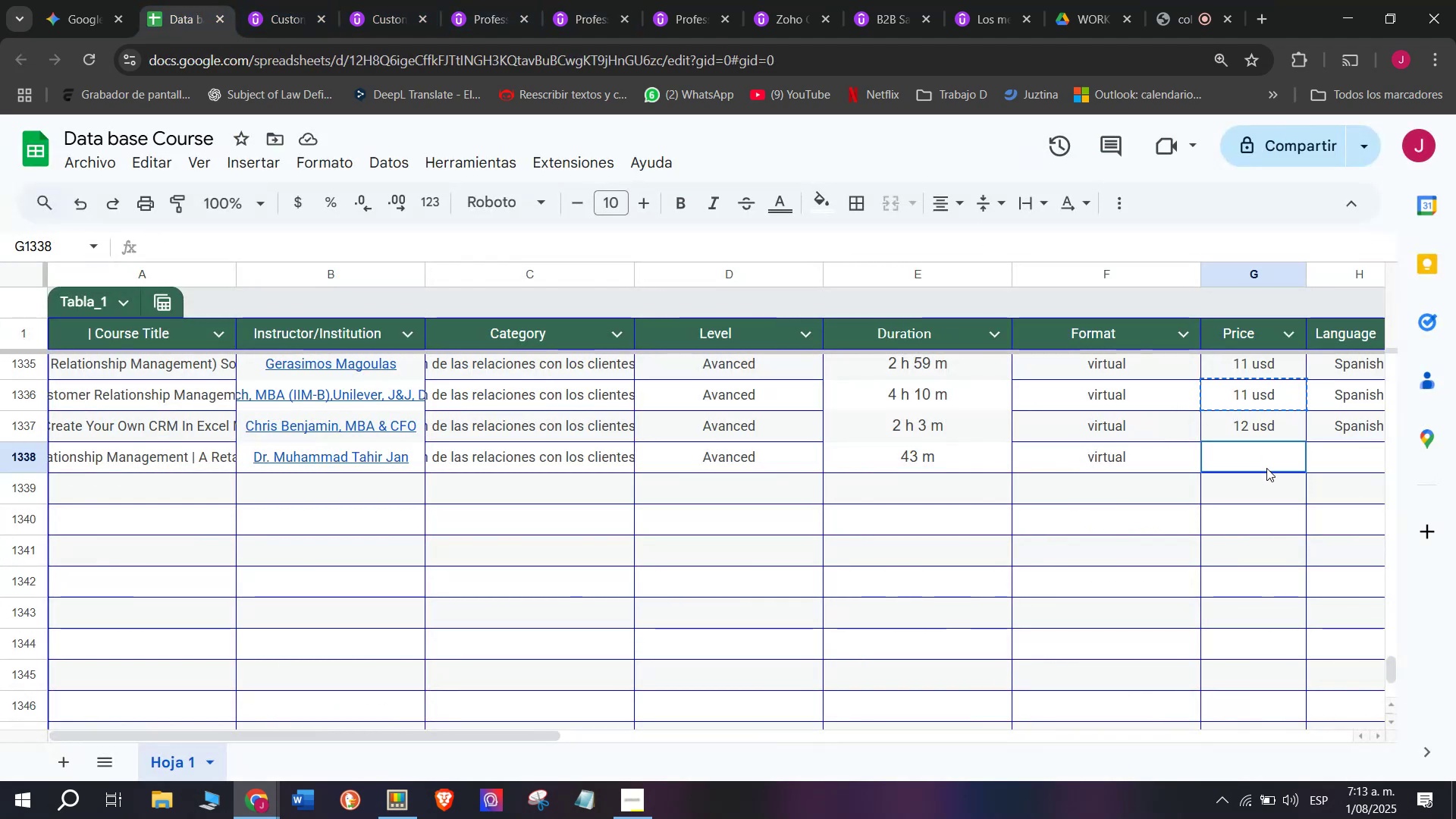 
key(Control+ControlLeft)
 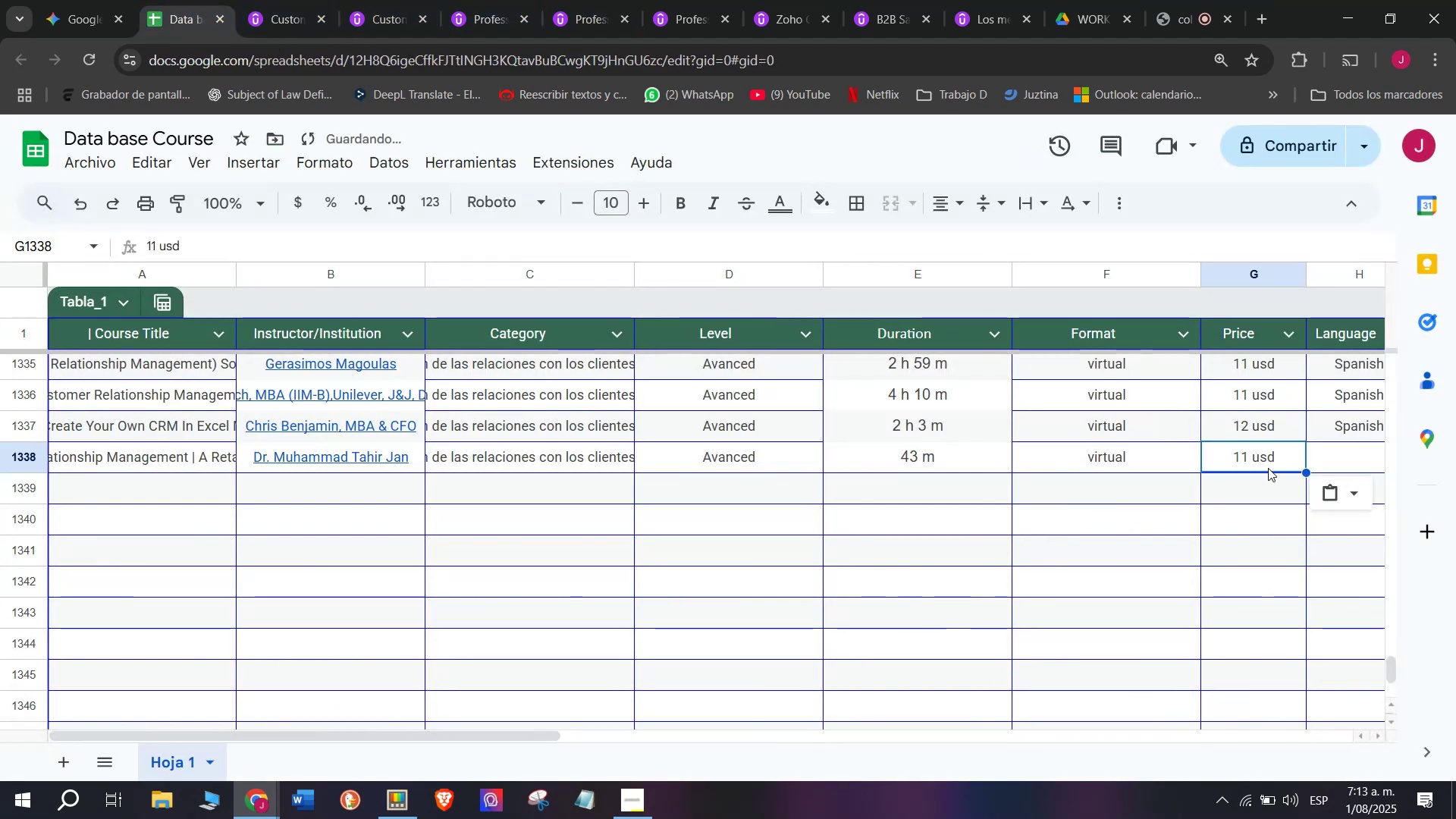 
key(Z)
 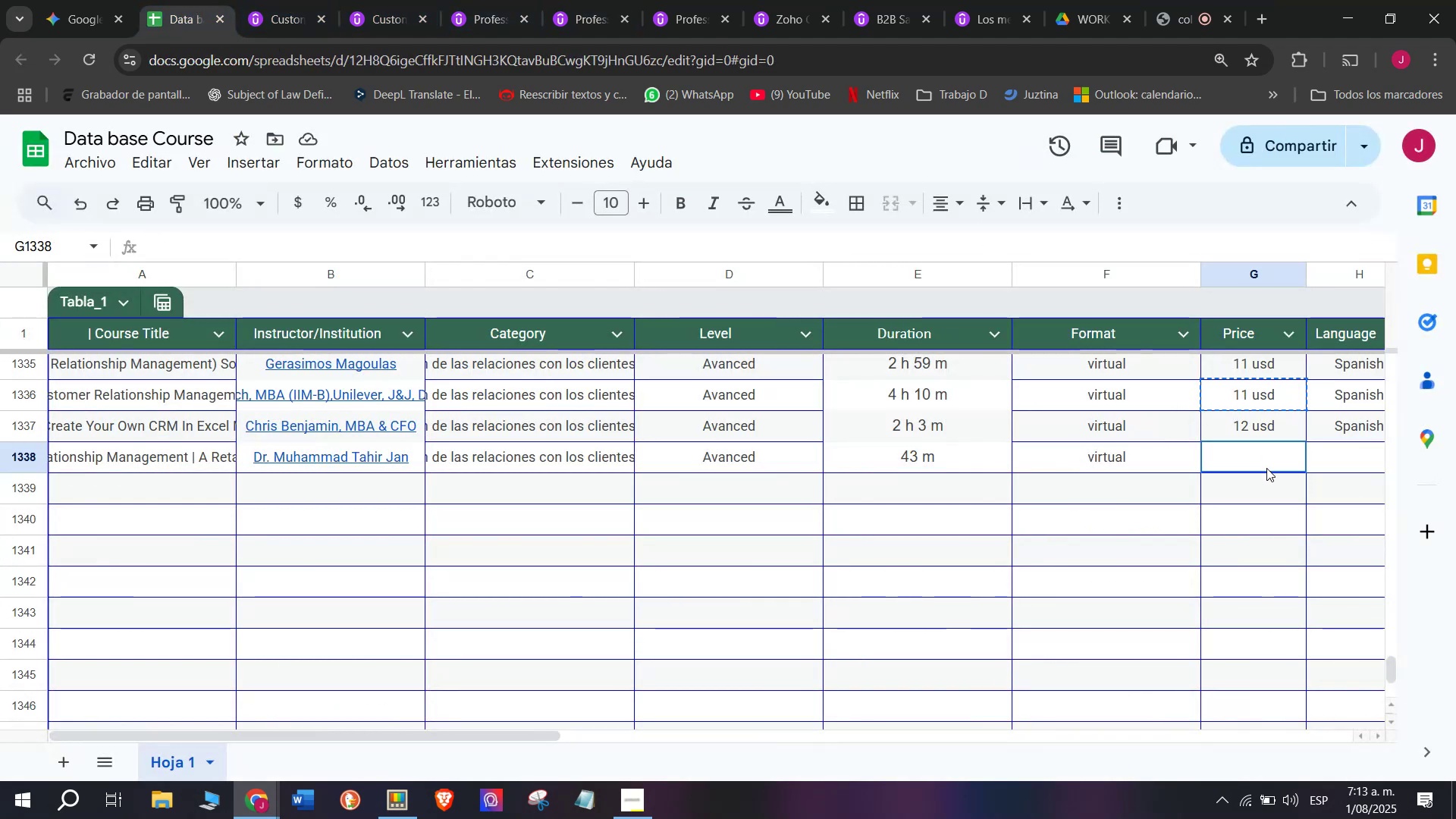 
key(Control+V)
 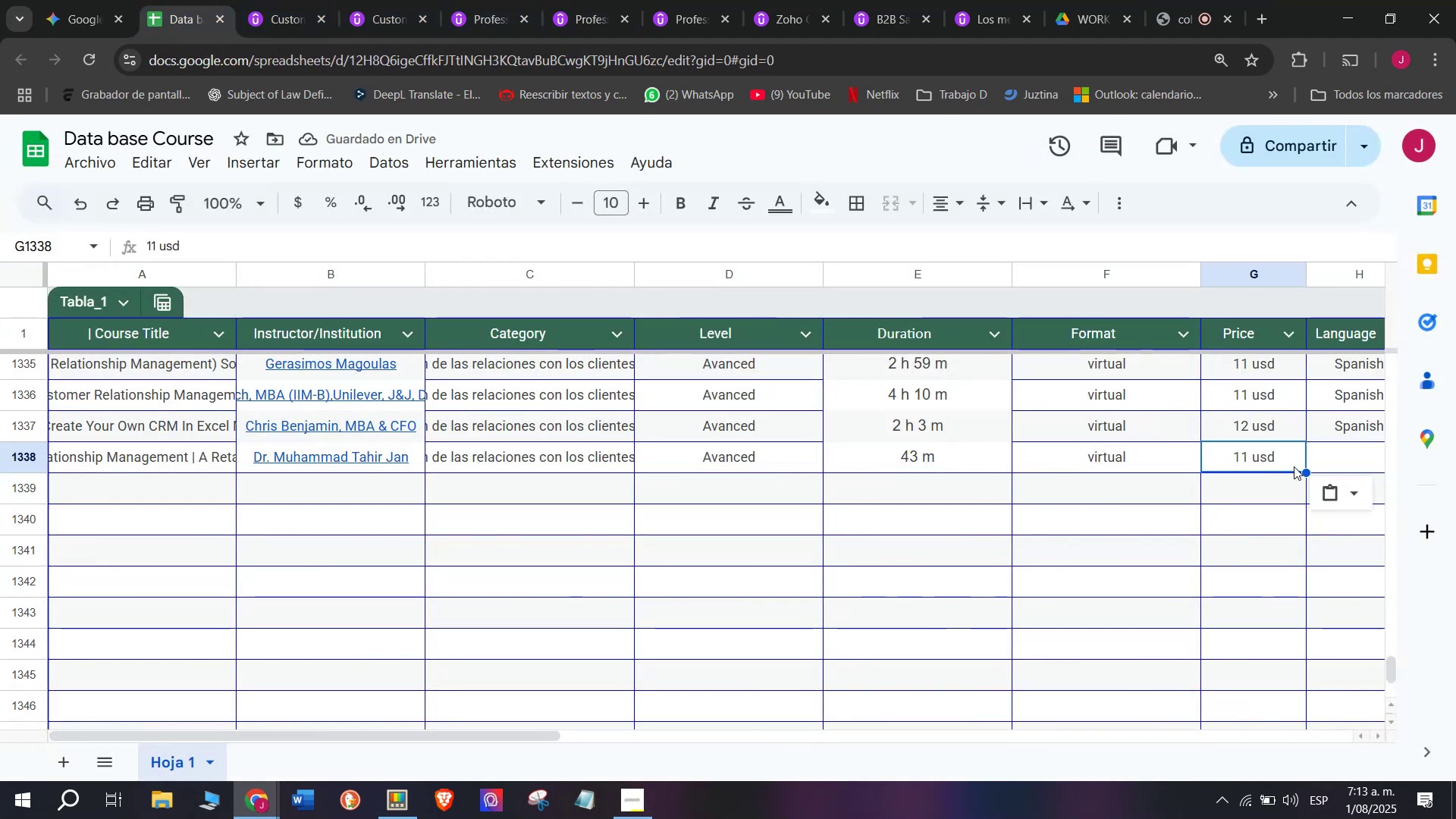 
key(Control+ControlLeft)
 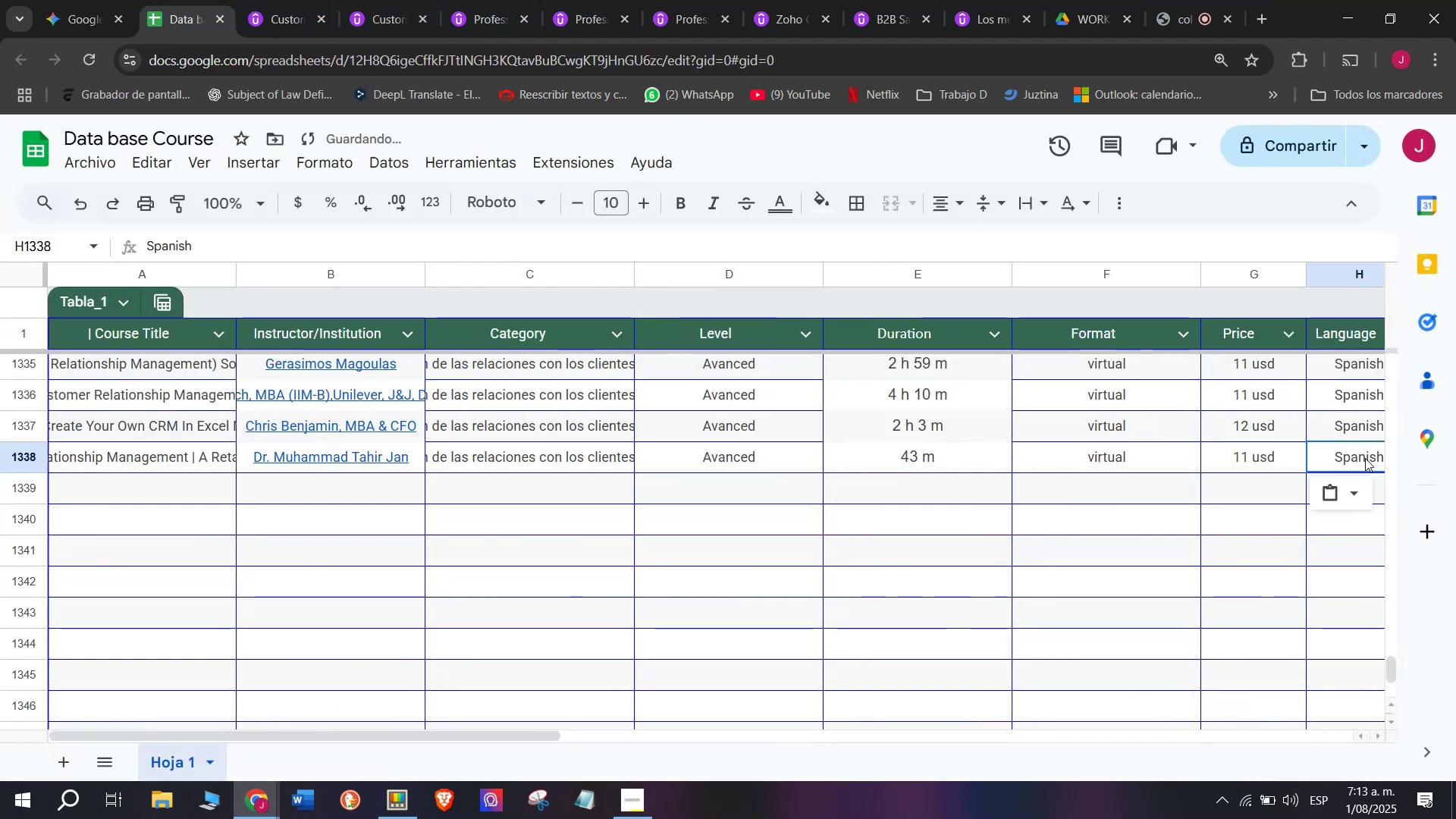 
key(Break)
 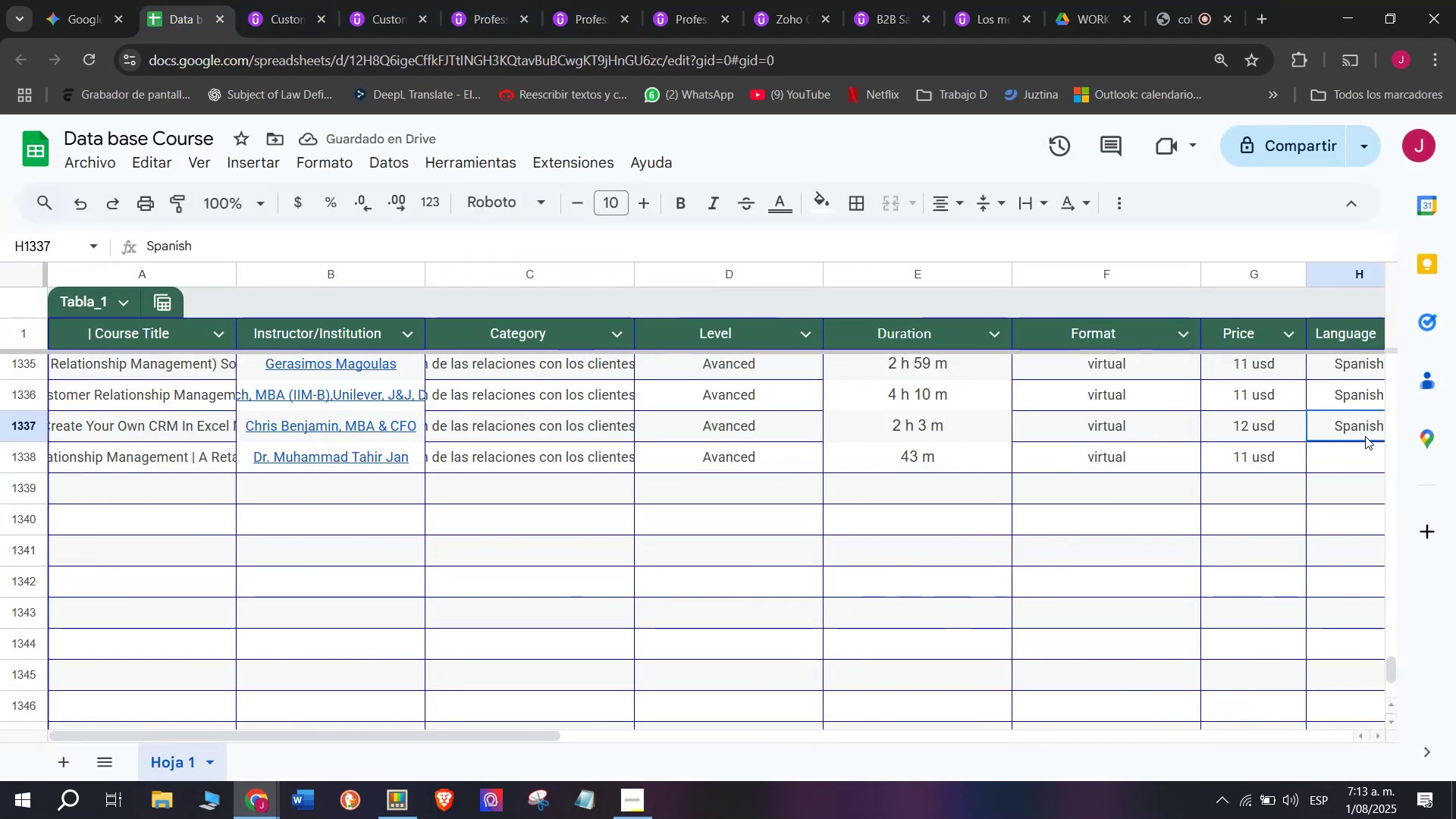 
key(Control+C)
 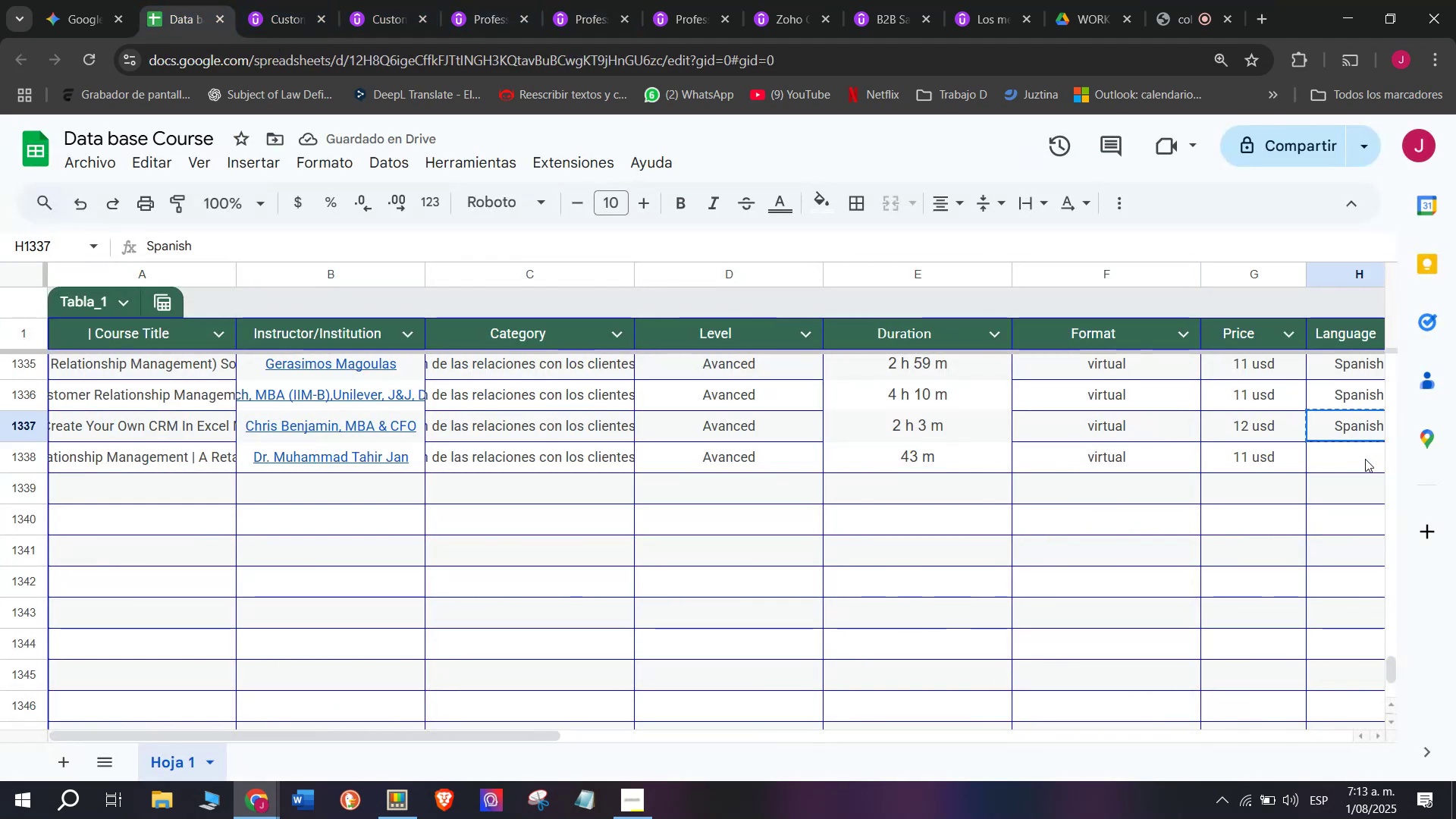 
key(Z)
 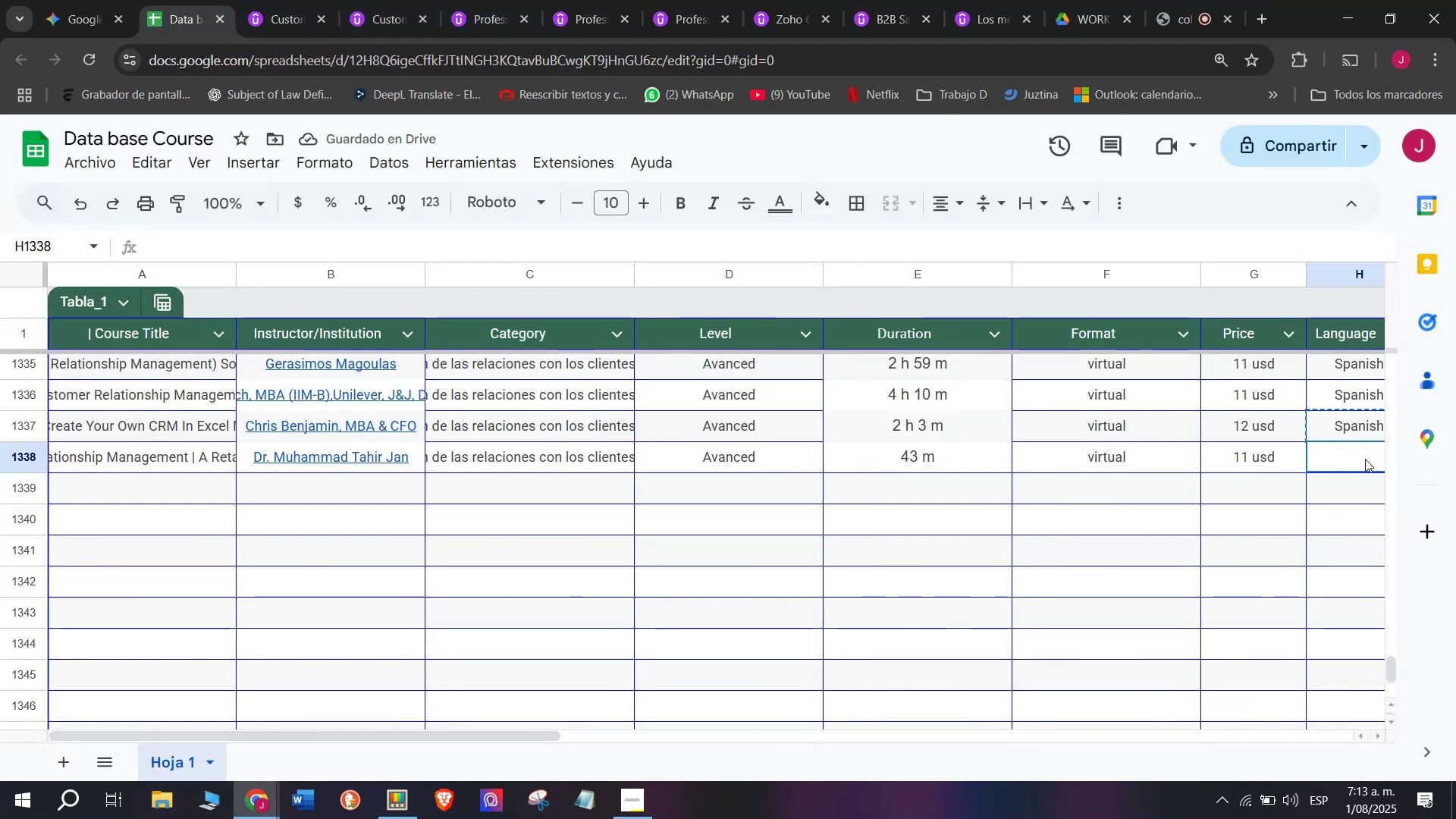 
key(Control+ControlLeft)
 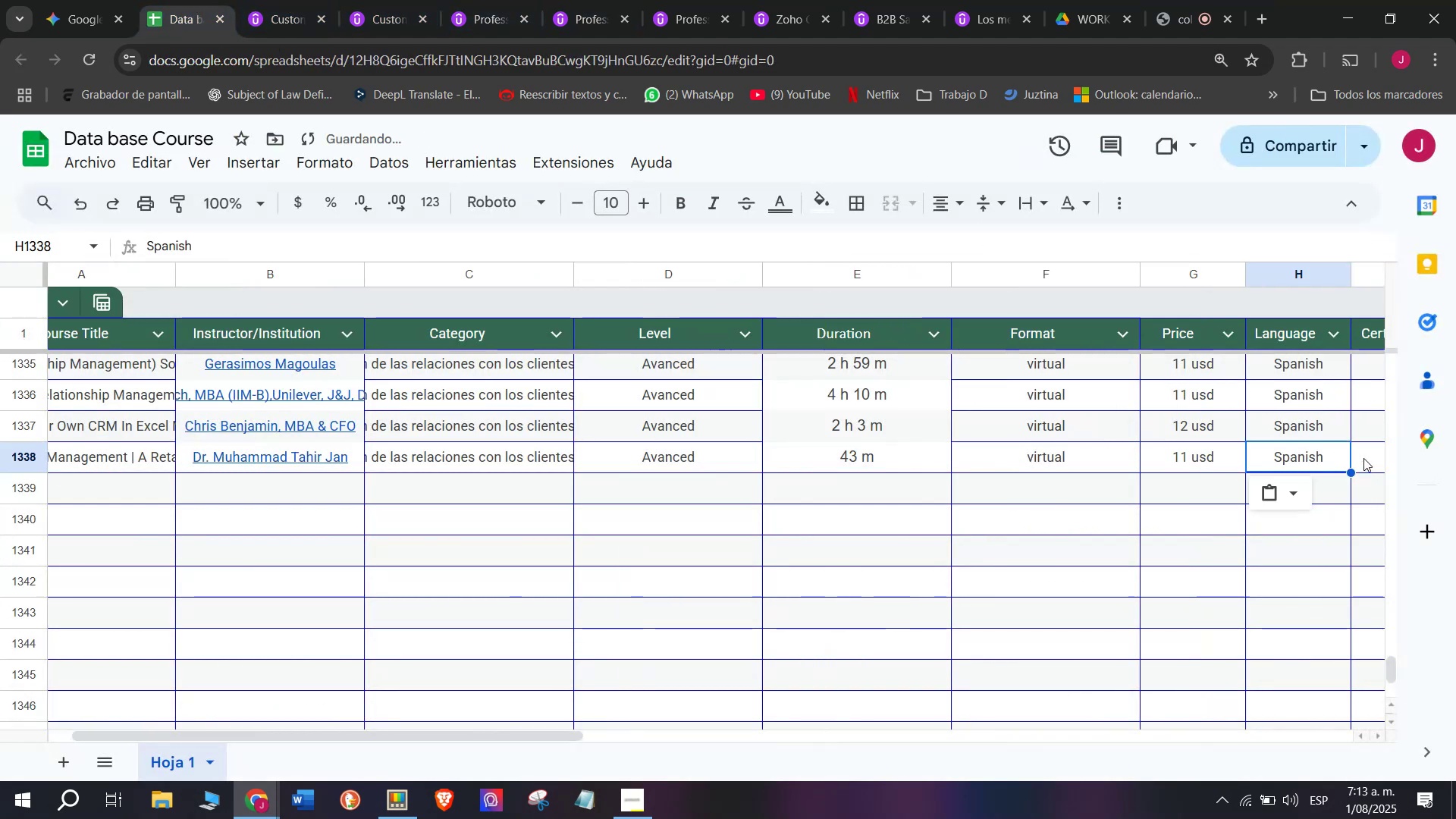 
key(Control+V)
 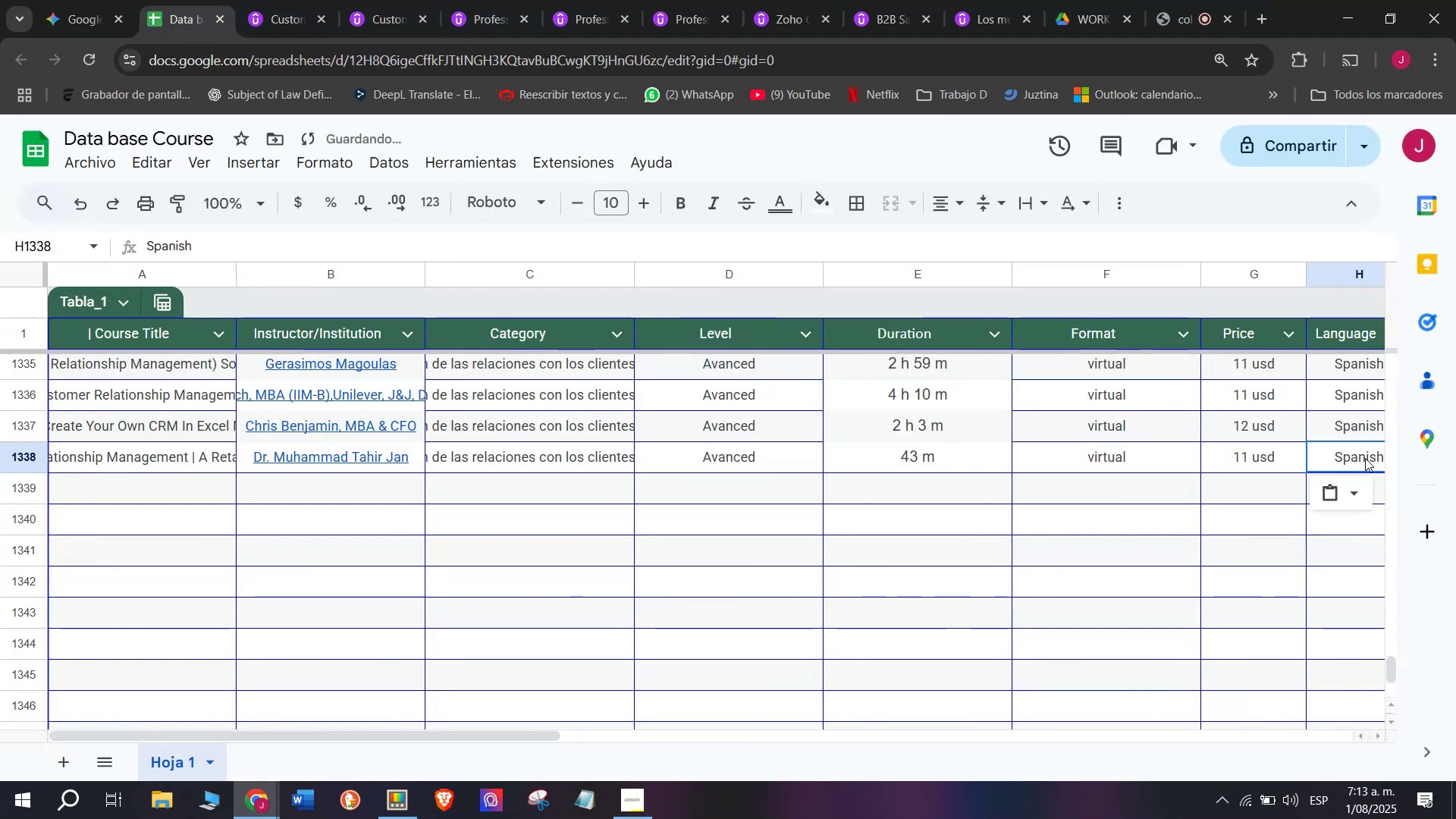 
scroll: coordinate [650, 407], scroll_direction: down, amount: 3.0
 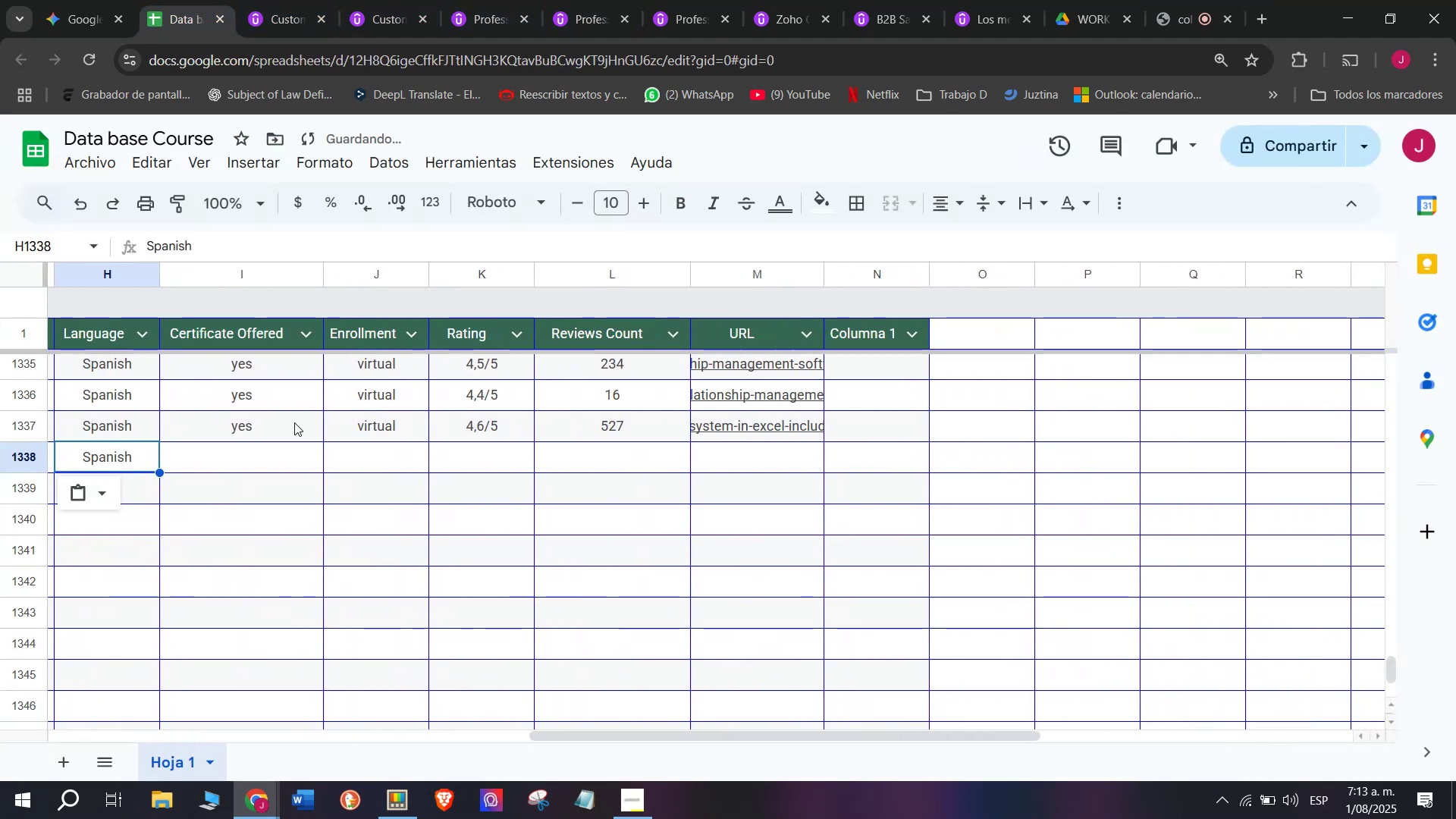 
left_click([278, 422])
 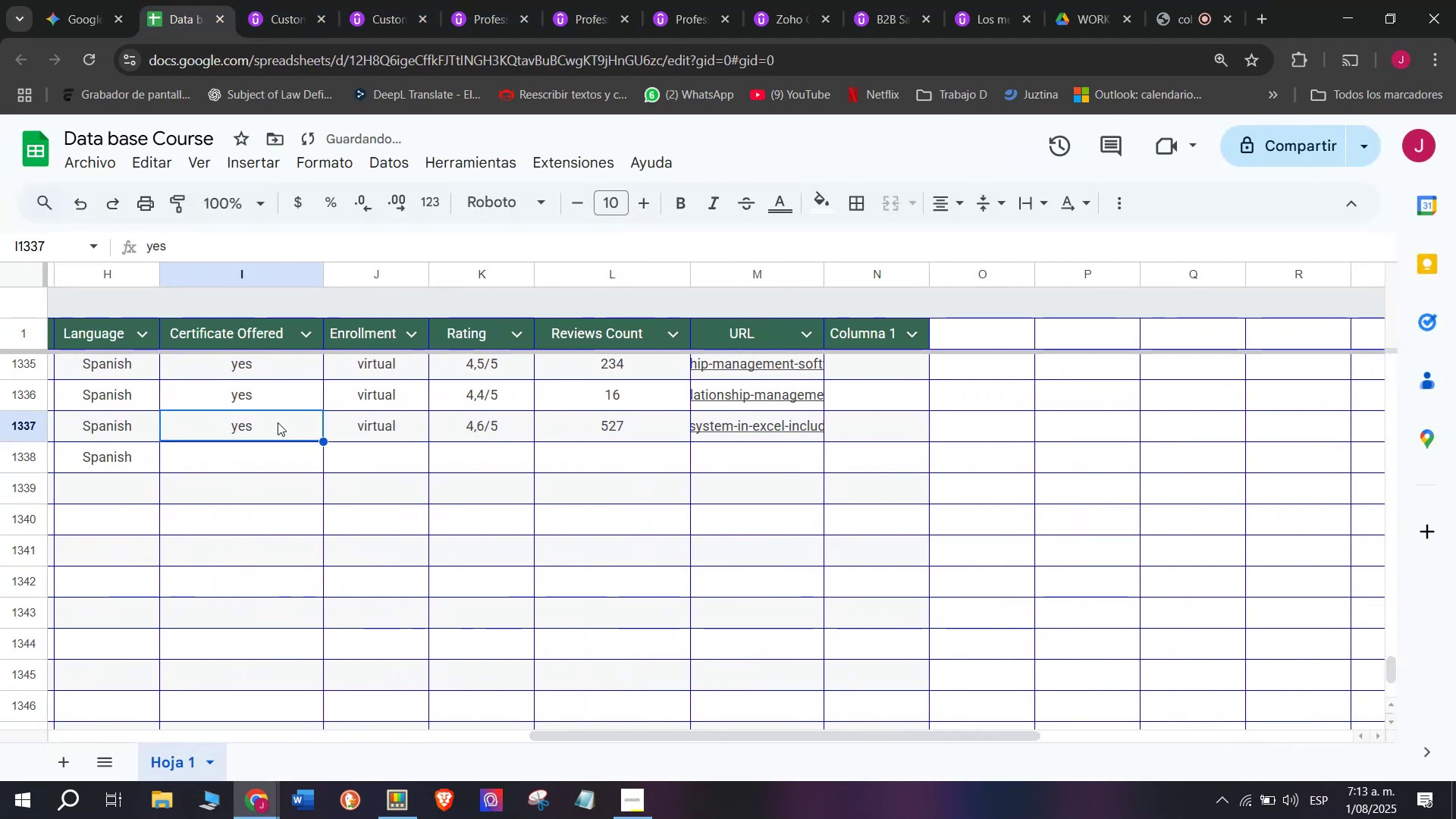 
key(Control+ControlLeft)
 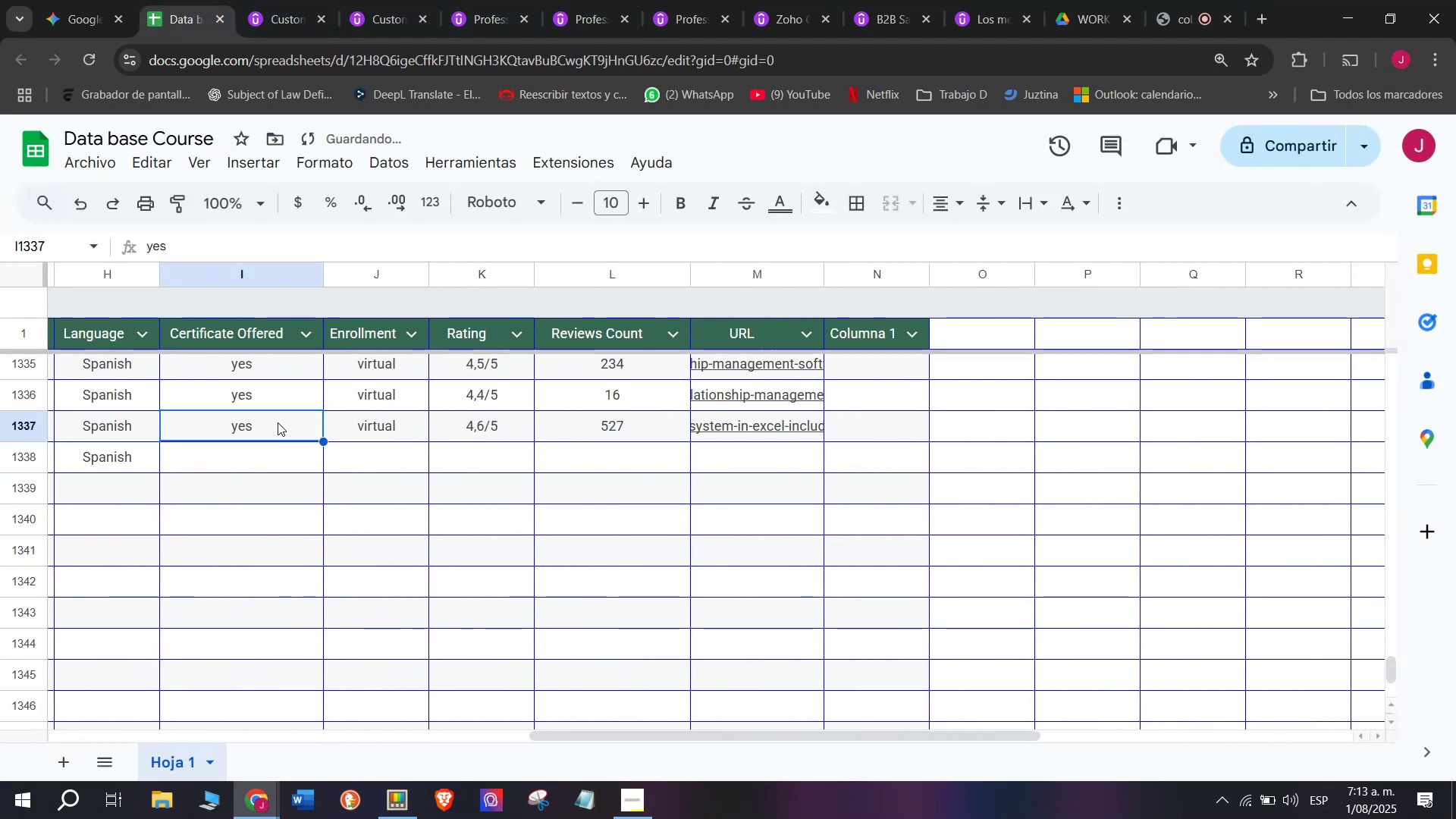 
key(Break)
 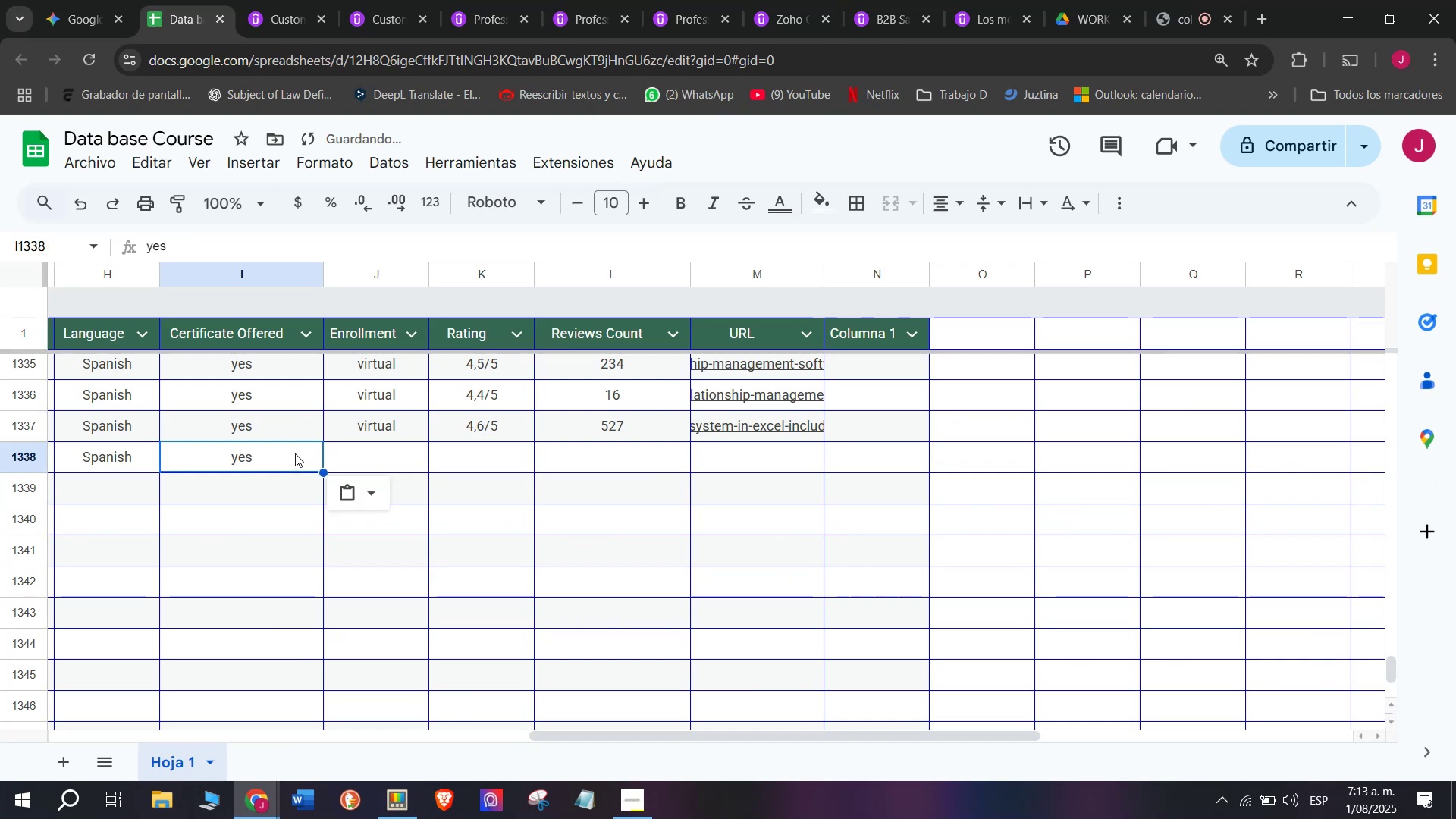 
key(Control+C)
 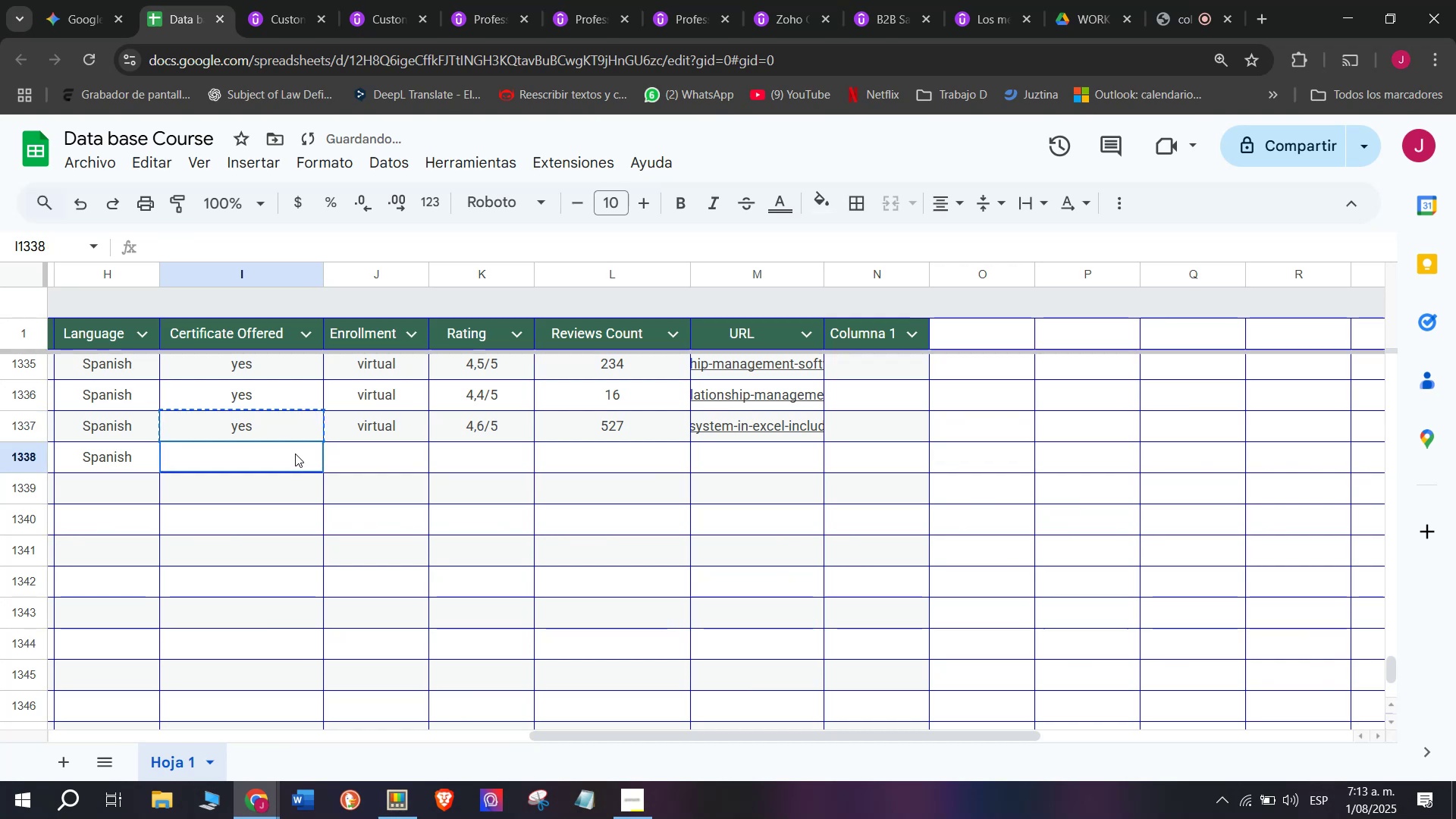 
key(Control+ControlLeft)
 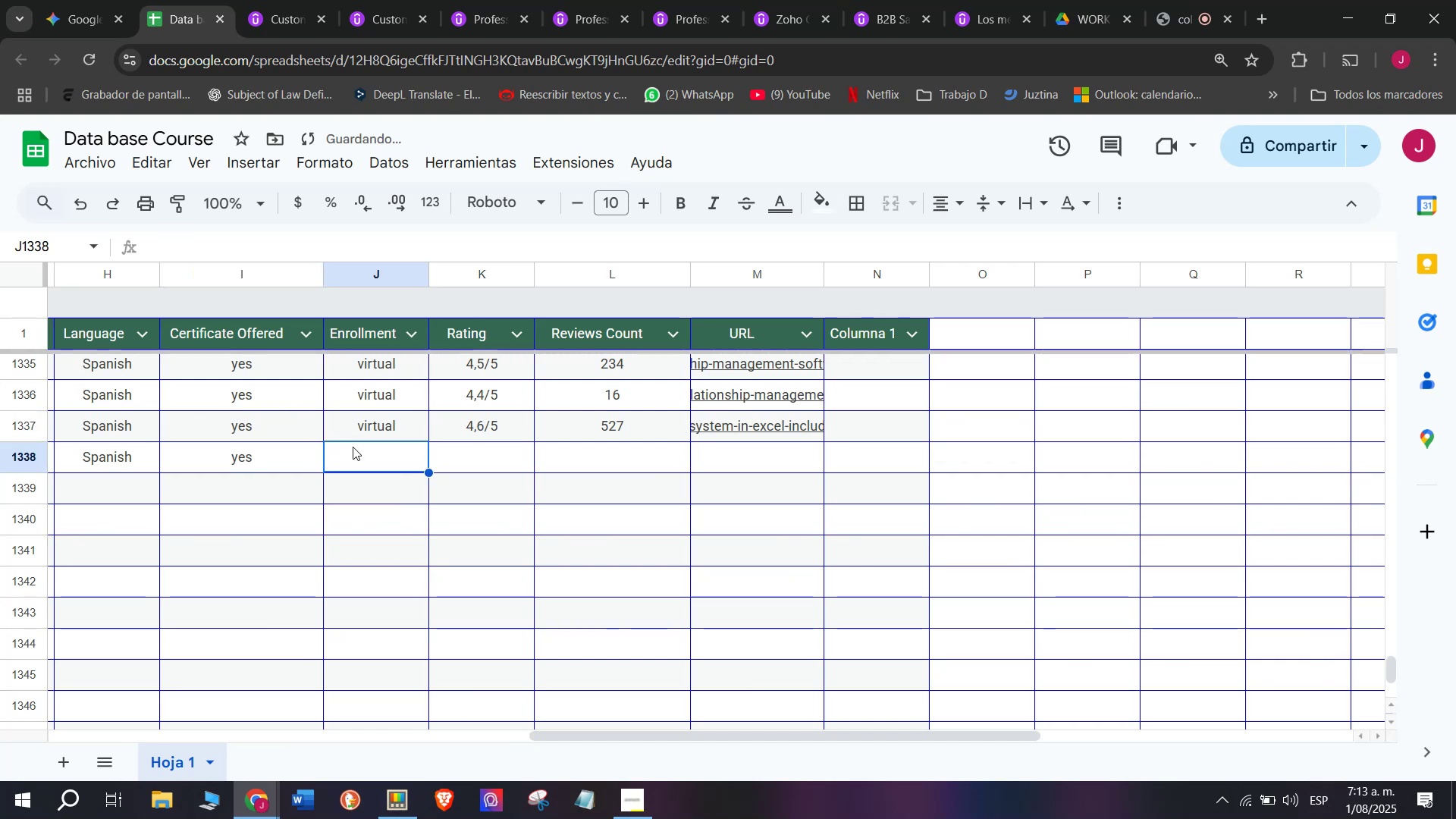 
key(Z)
 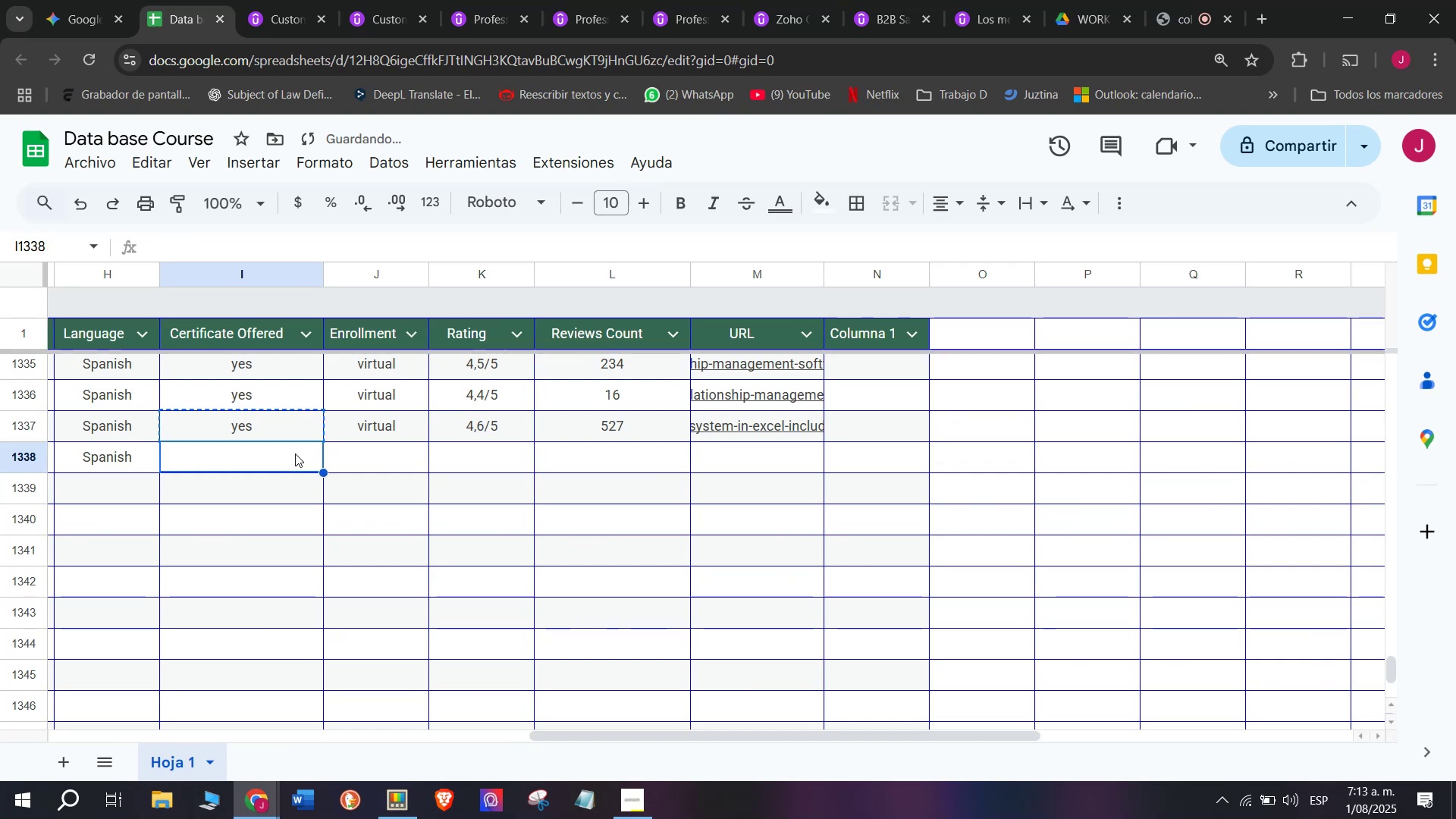 
key(Control+V)
 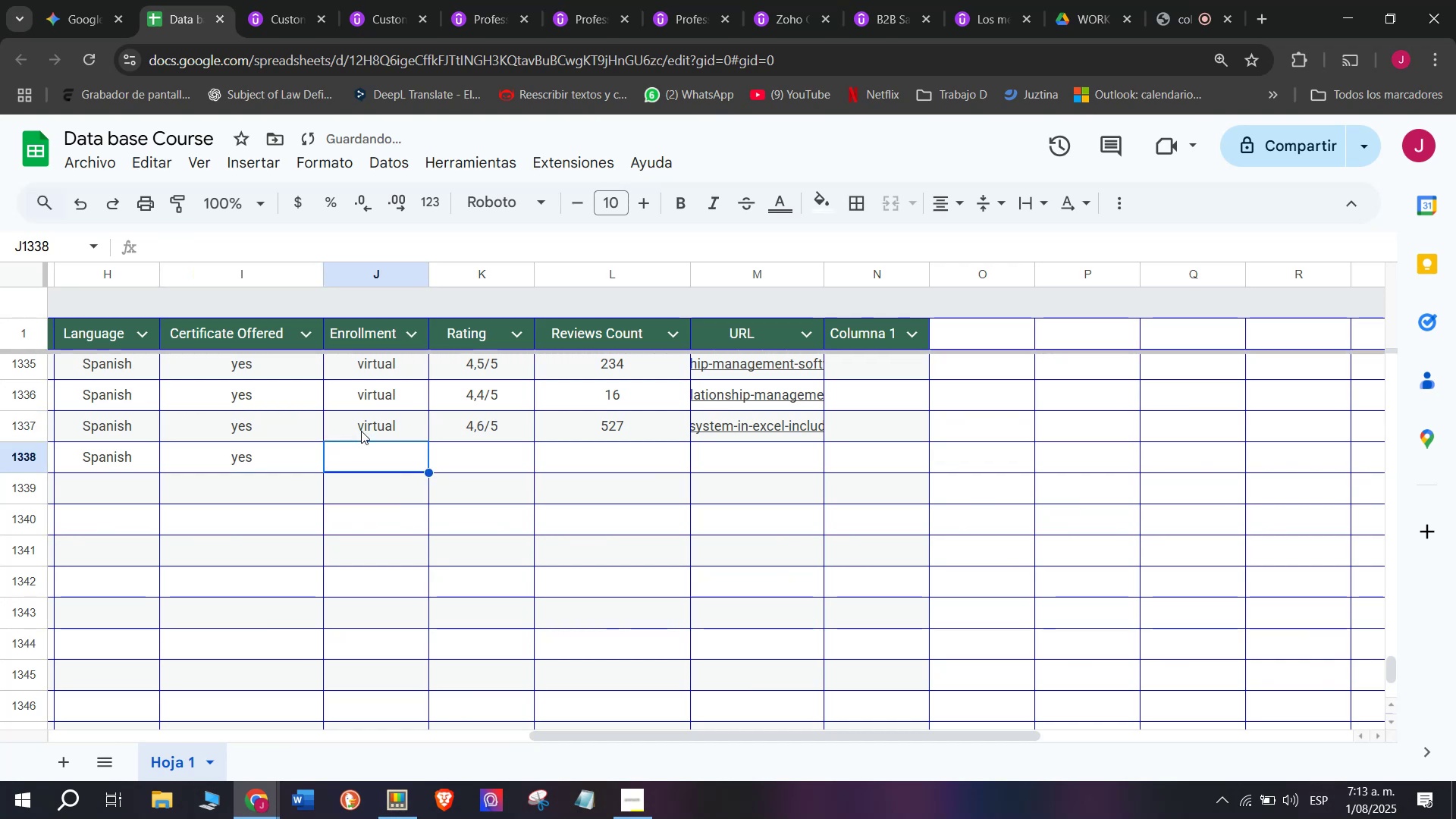 
key(Control+ControlLeft)
 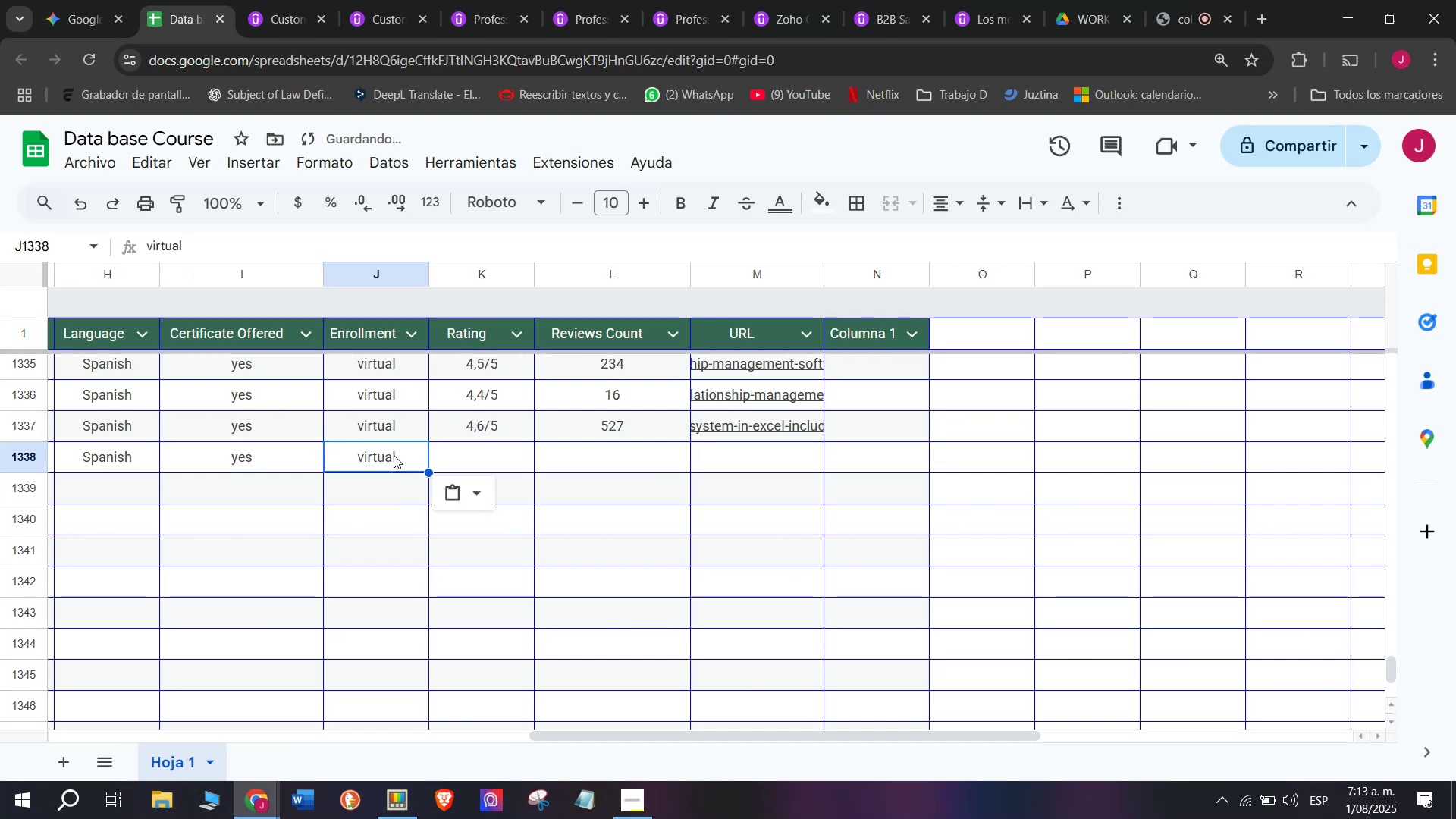 
key(Break)
 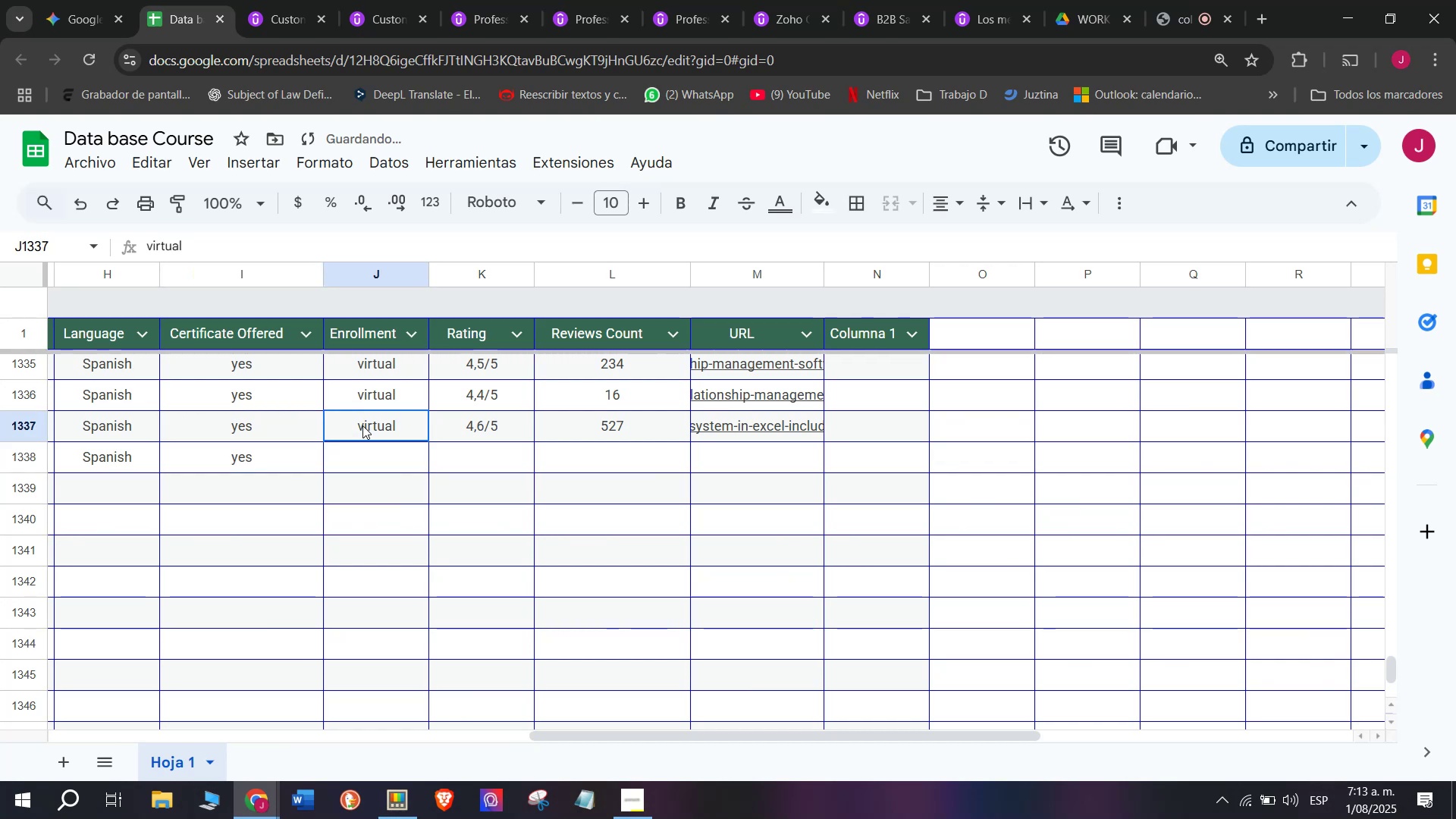 
key(Control+C)
 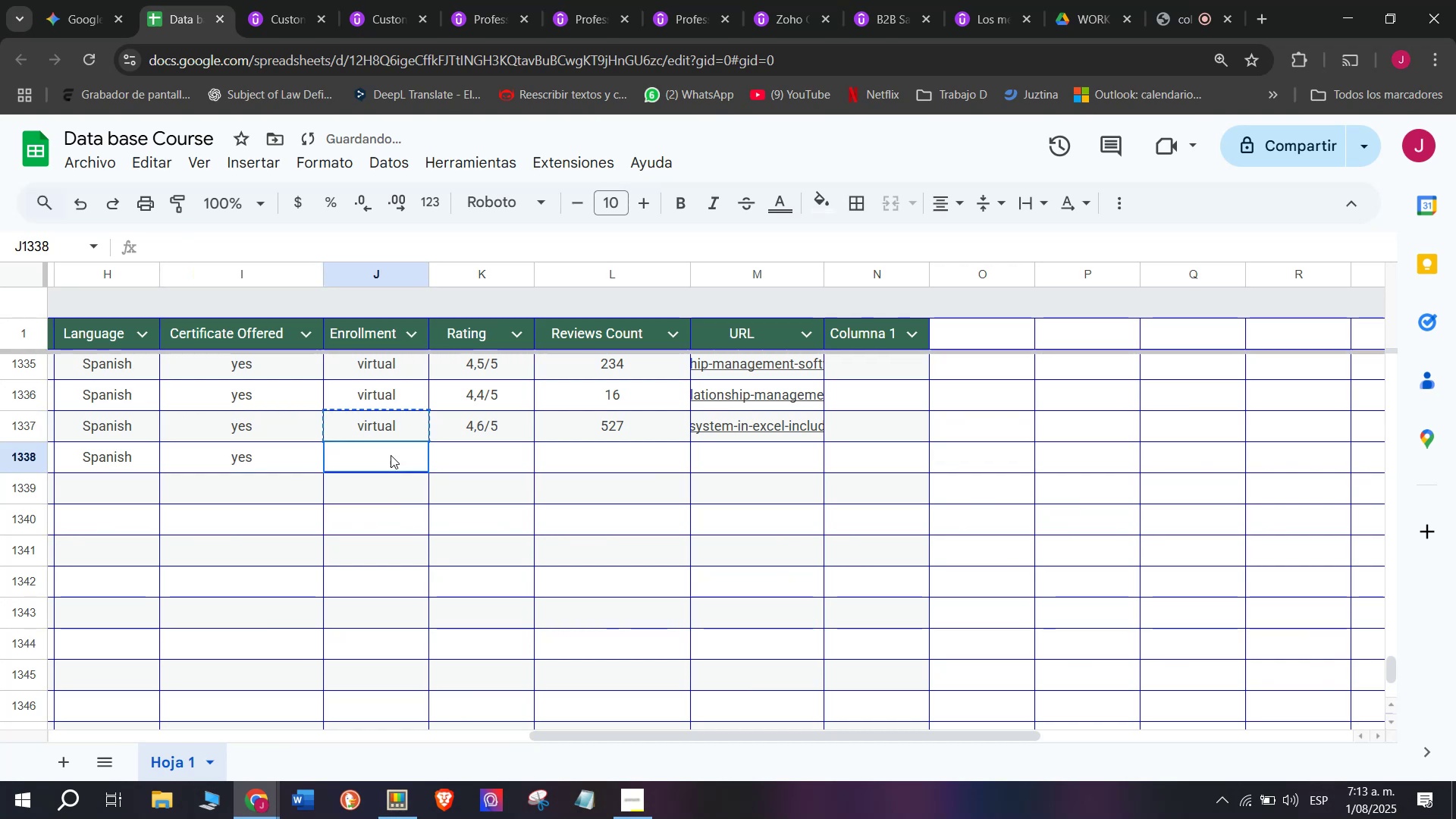 
key(Control+ControlLeft)
 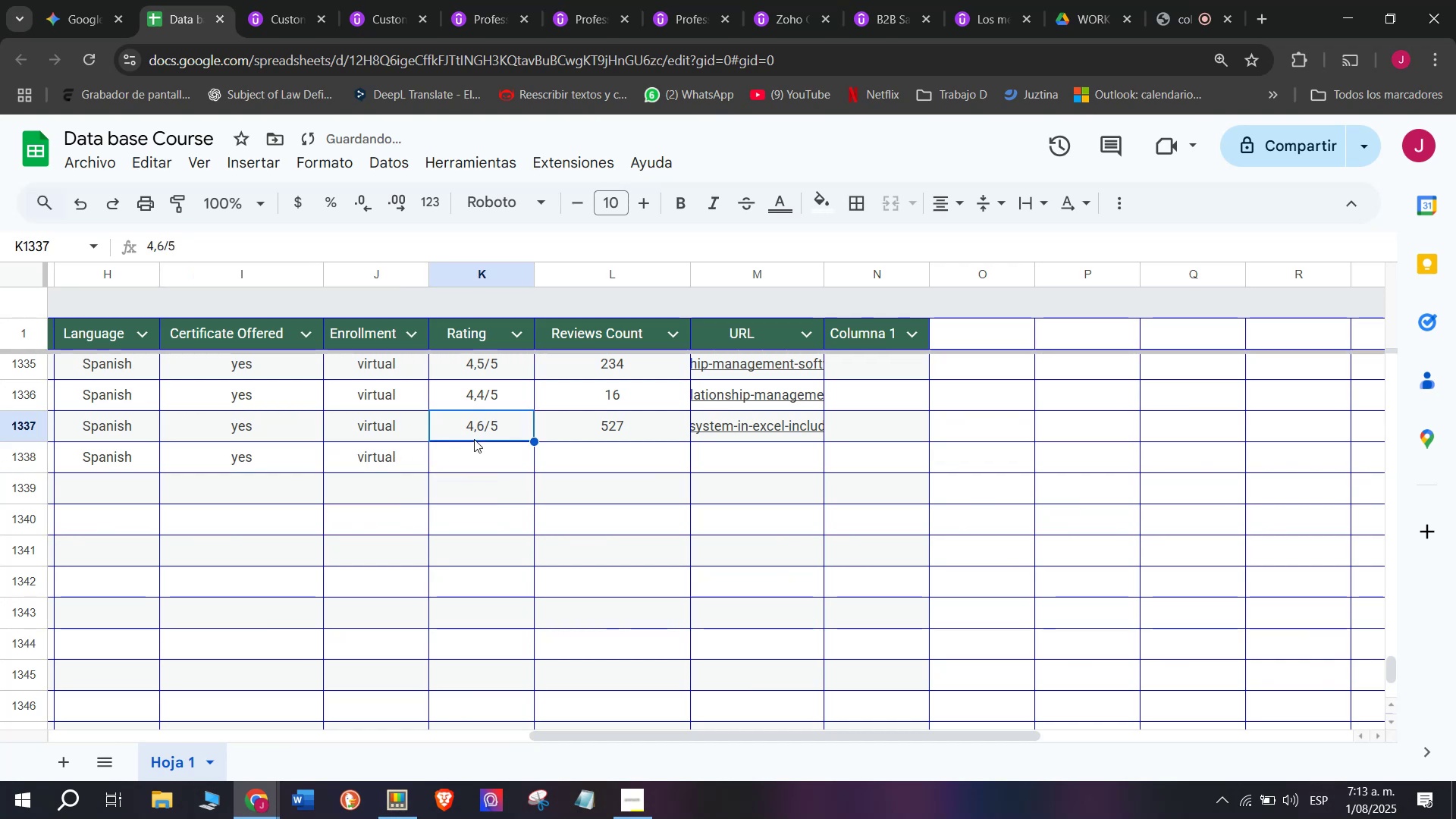 
key(Z)
 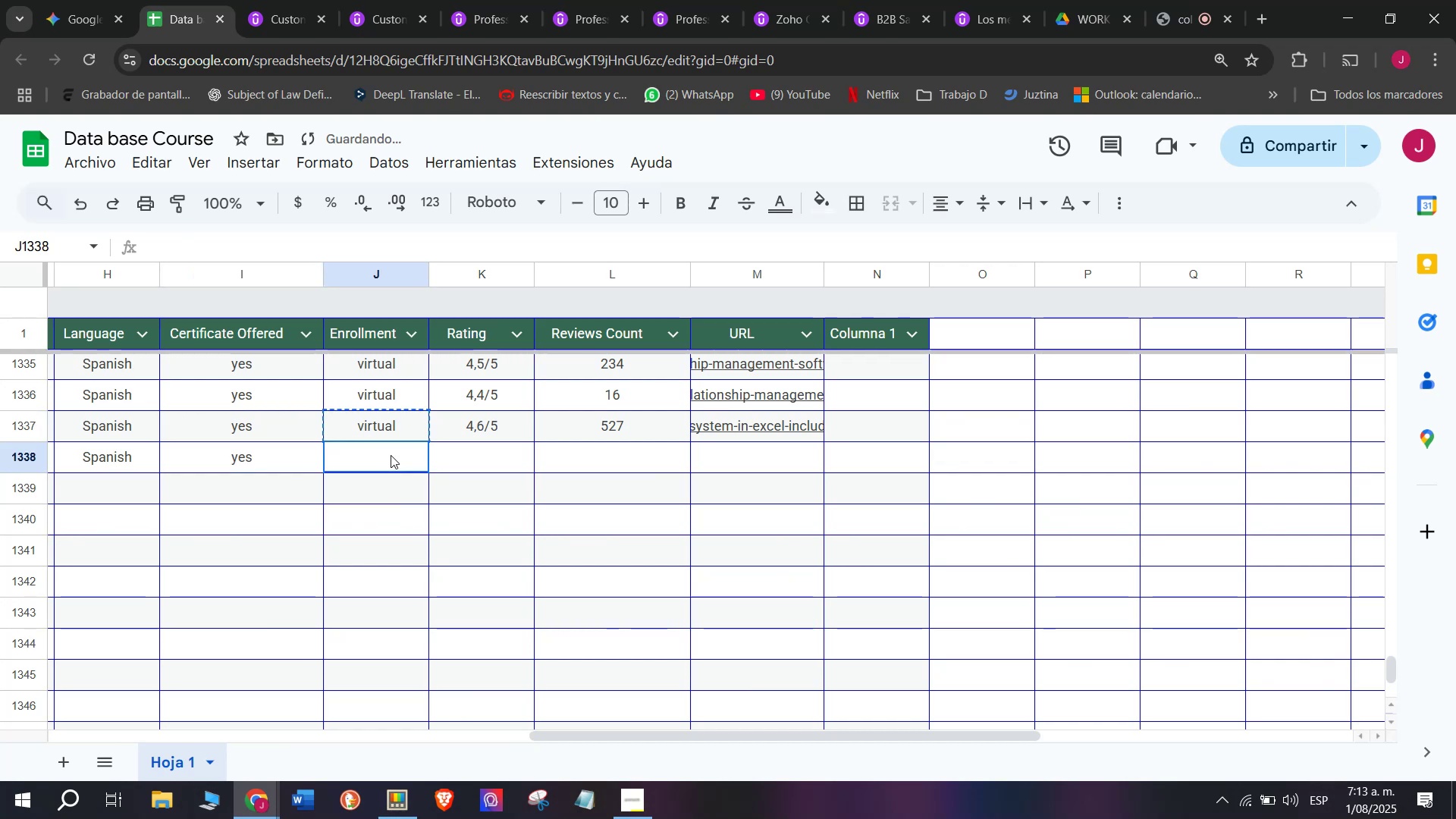 
key(Control+V)
 